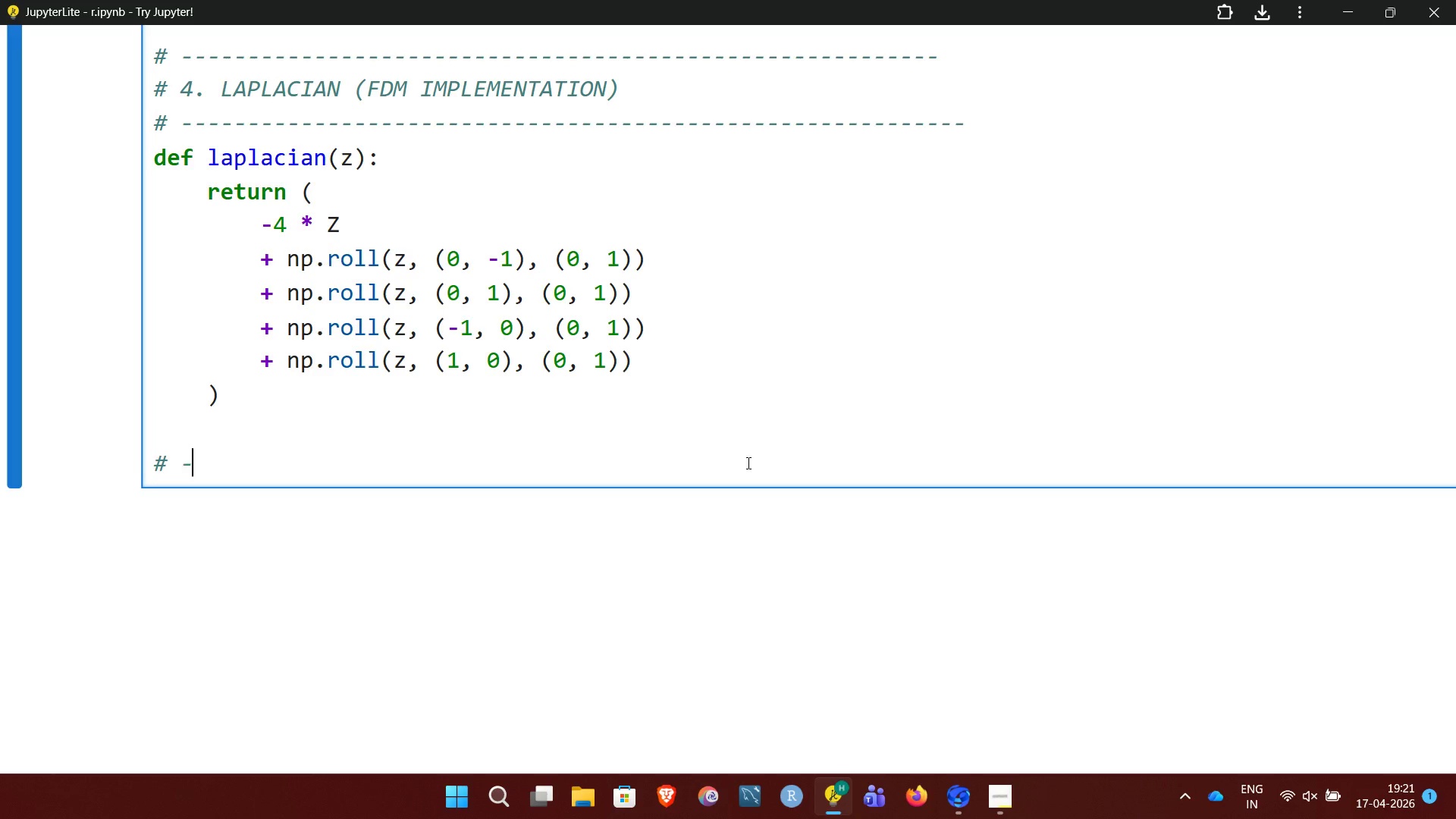 
hold_key(key=Minus, duration=1.5)
 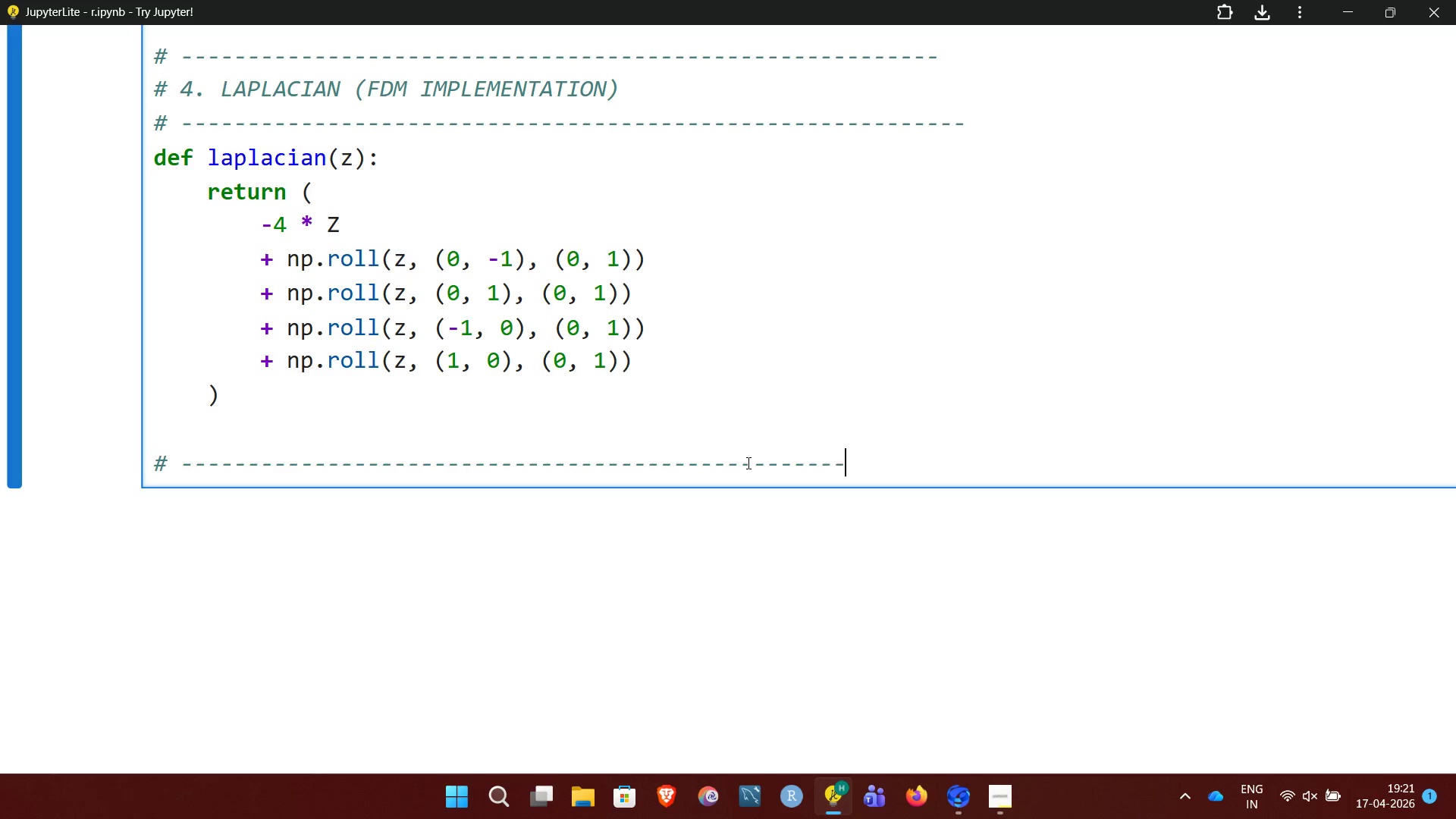 
hold_key(key=Minus, duration=0.55)
 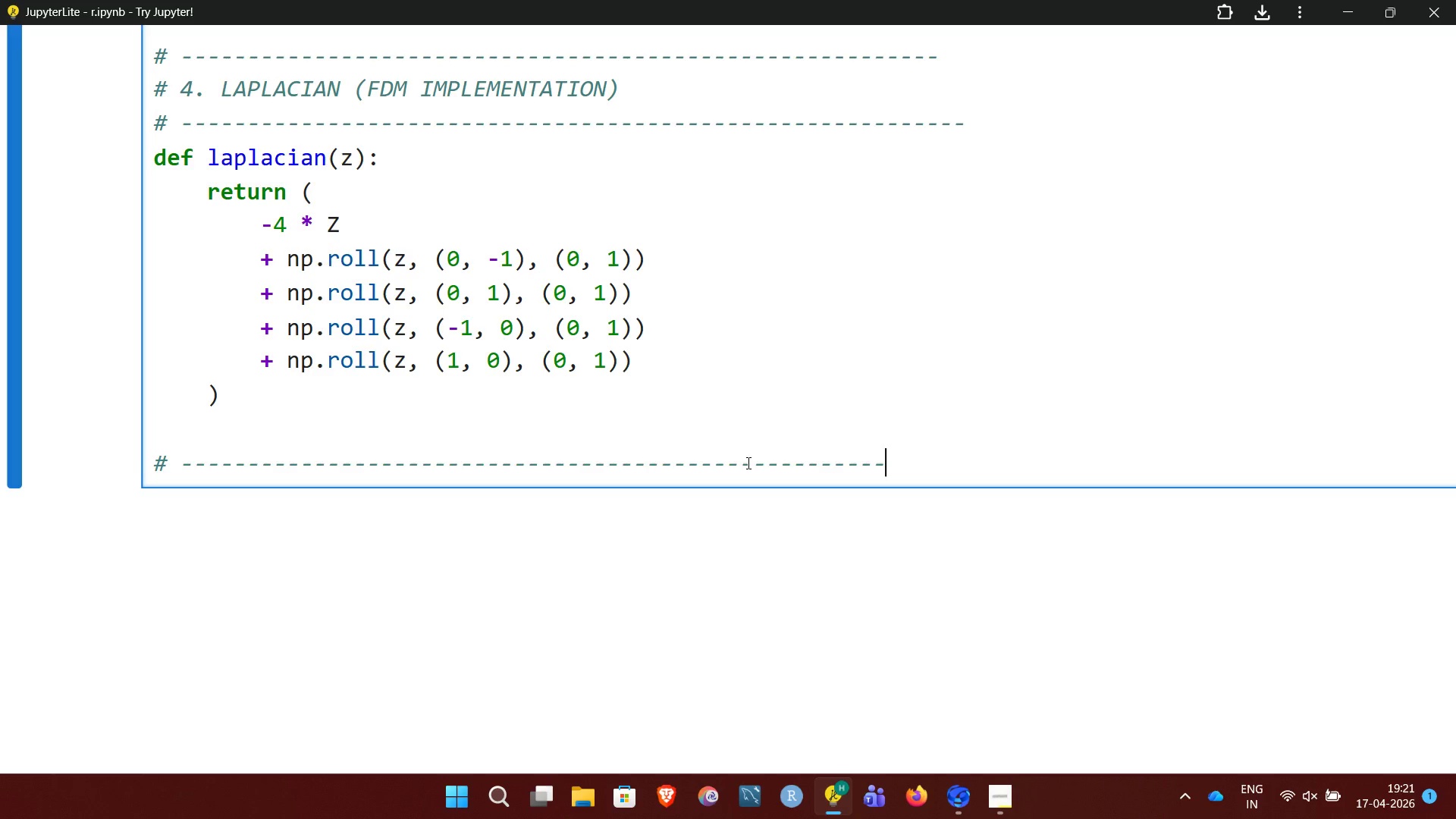 
key(Enter)
 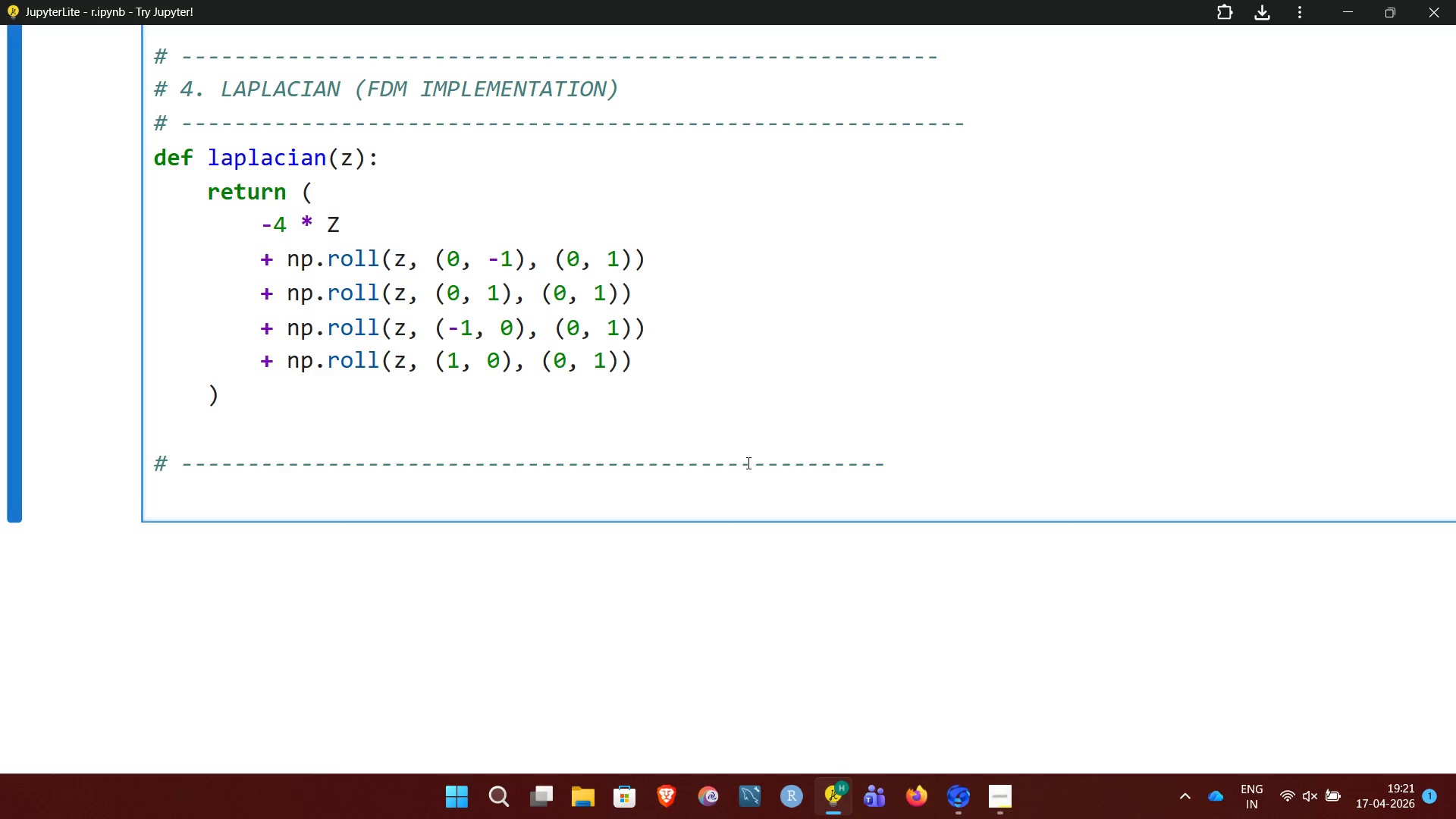 
type(# 5. INITIAL)
 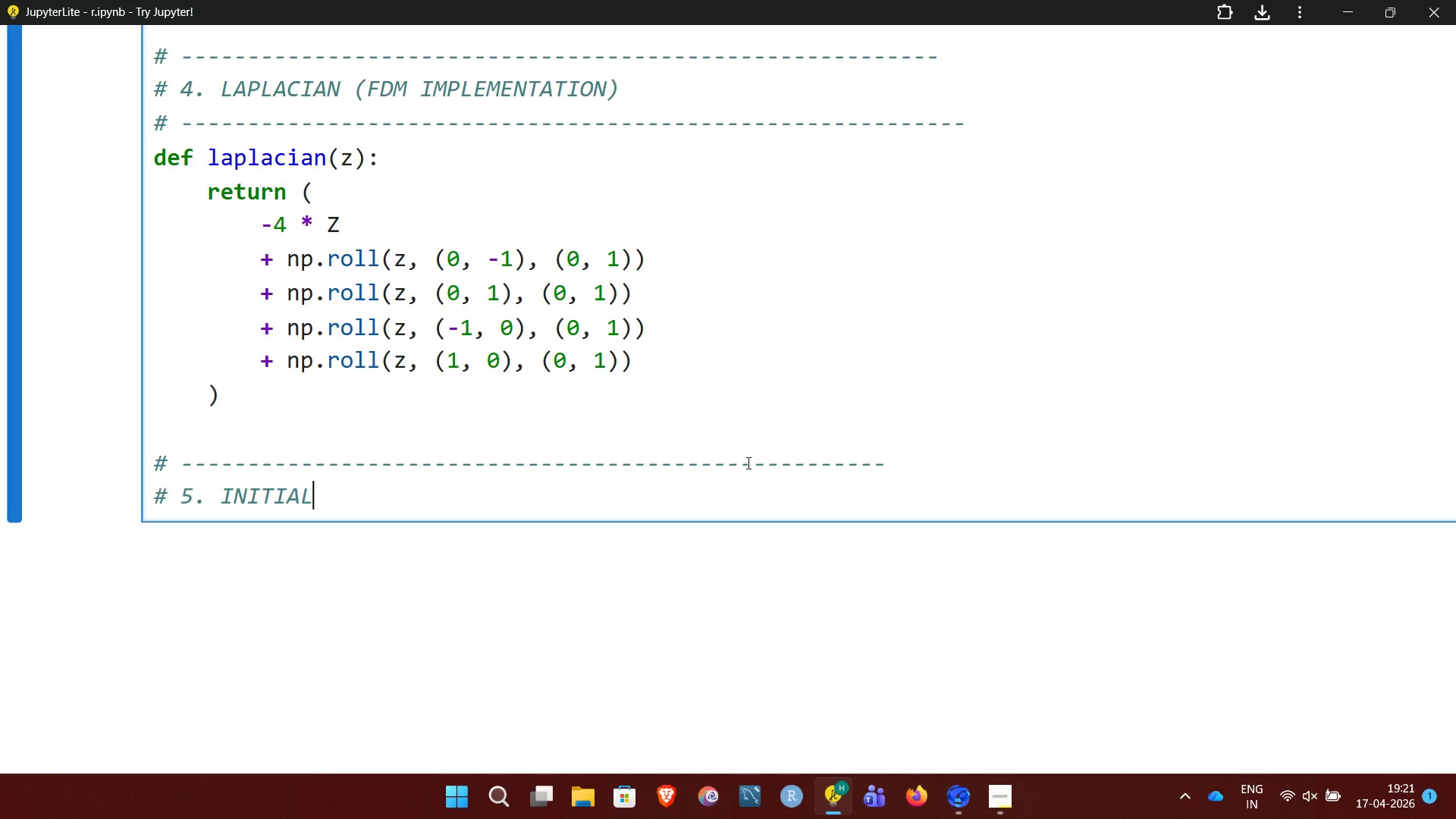 
type(IZATION)
 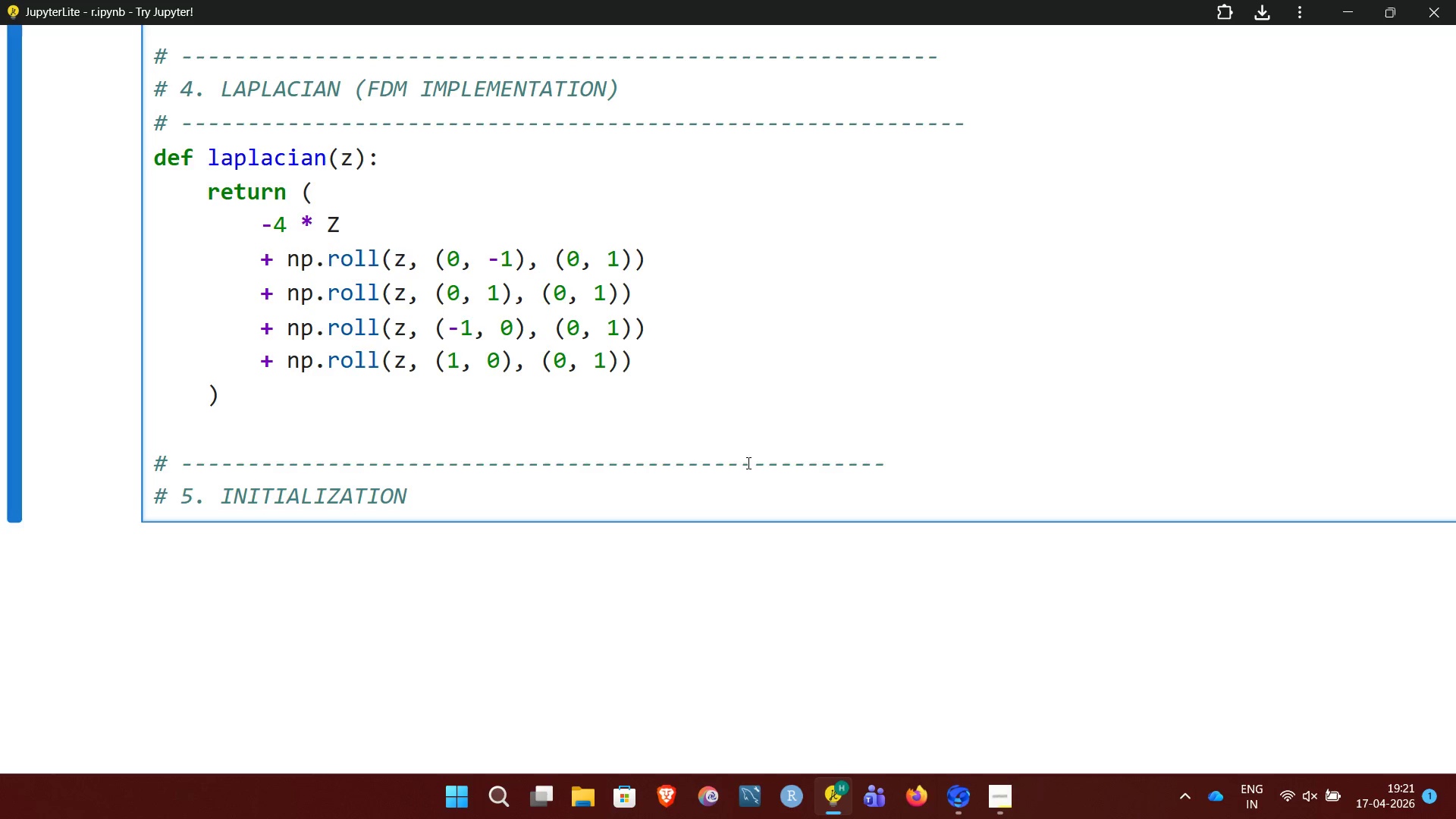 
key(Space)
 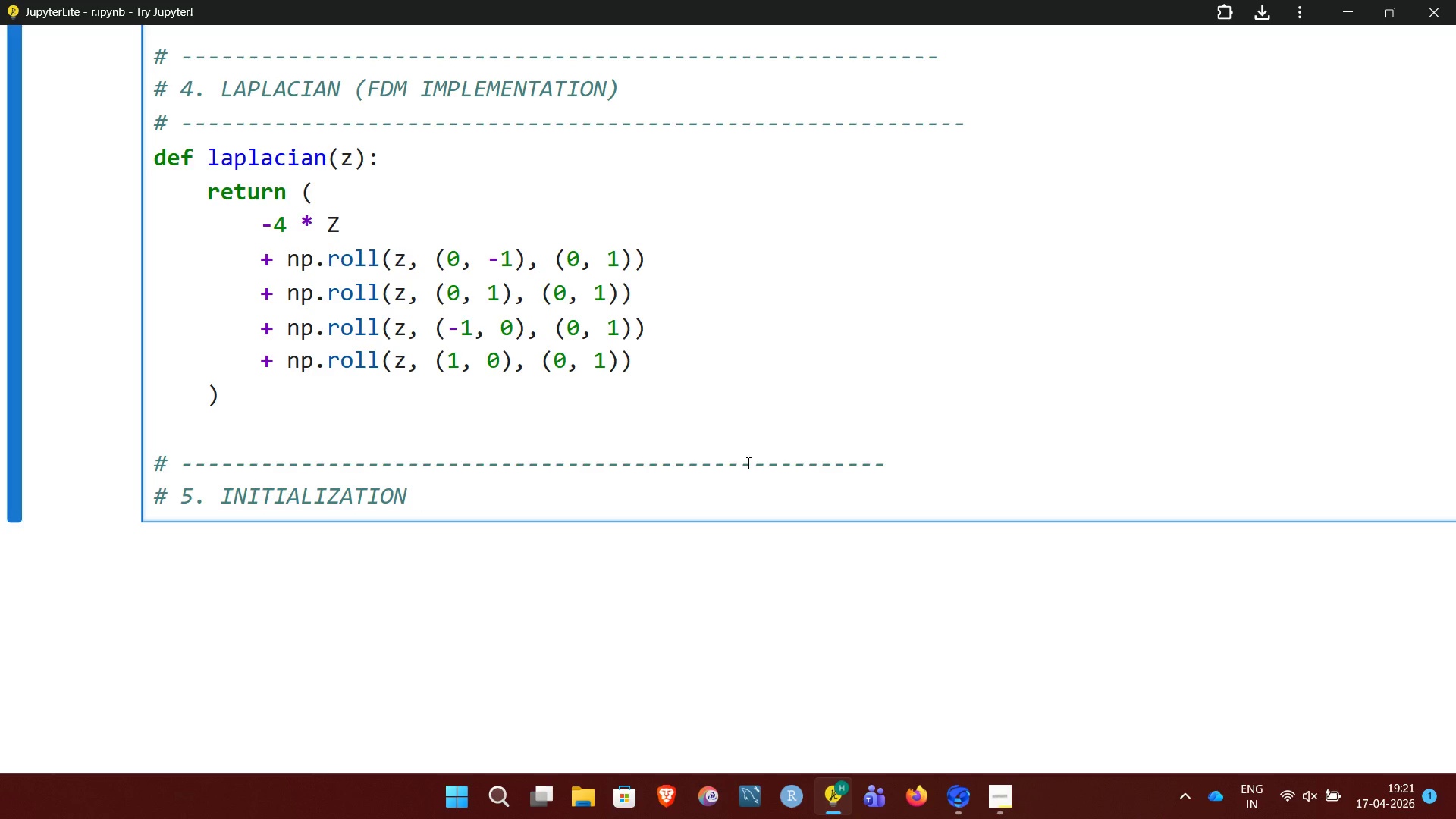 
wait(5.48)
 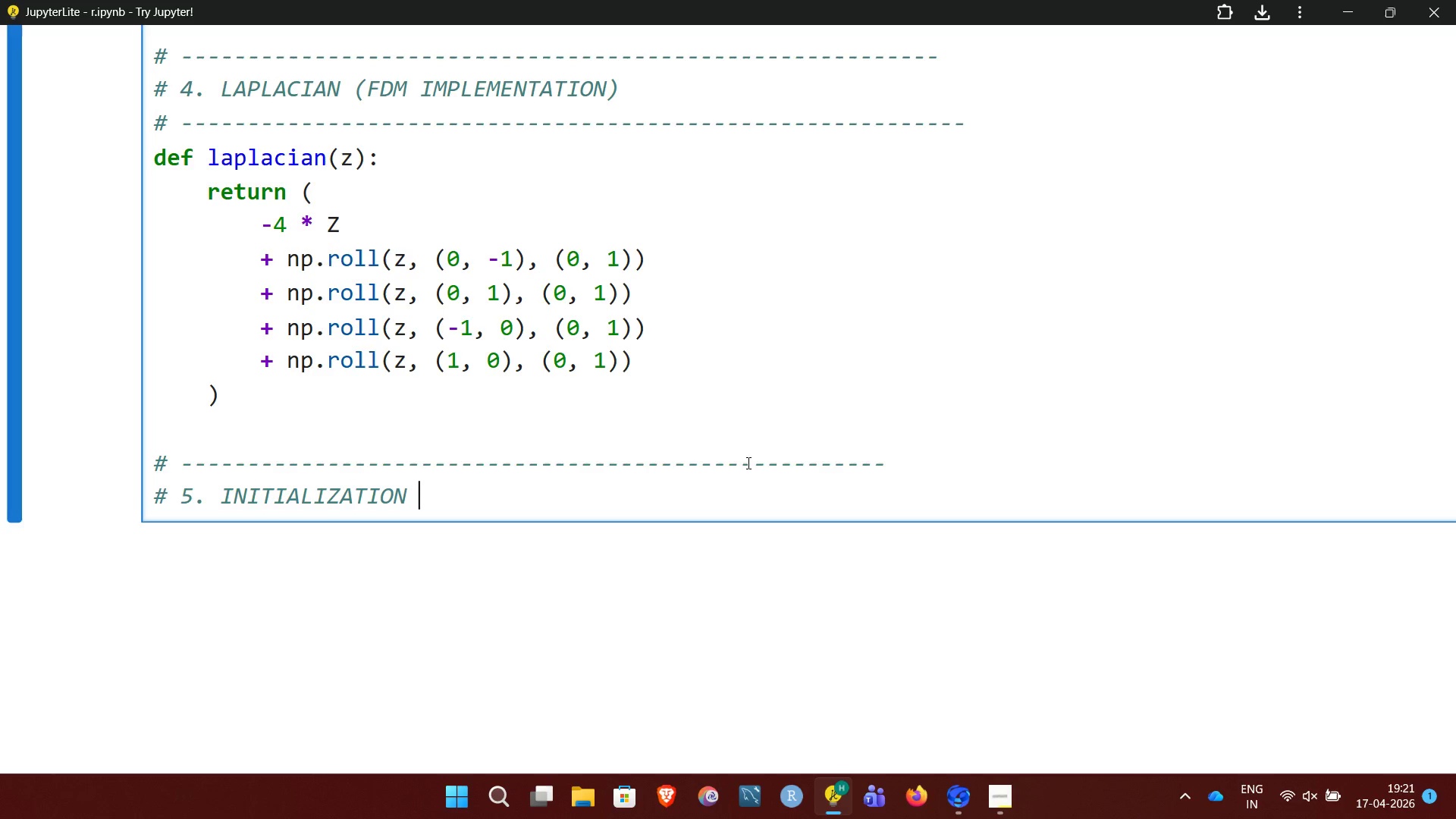 
type(WITH LO)
 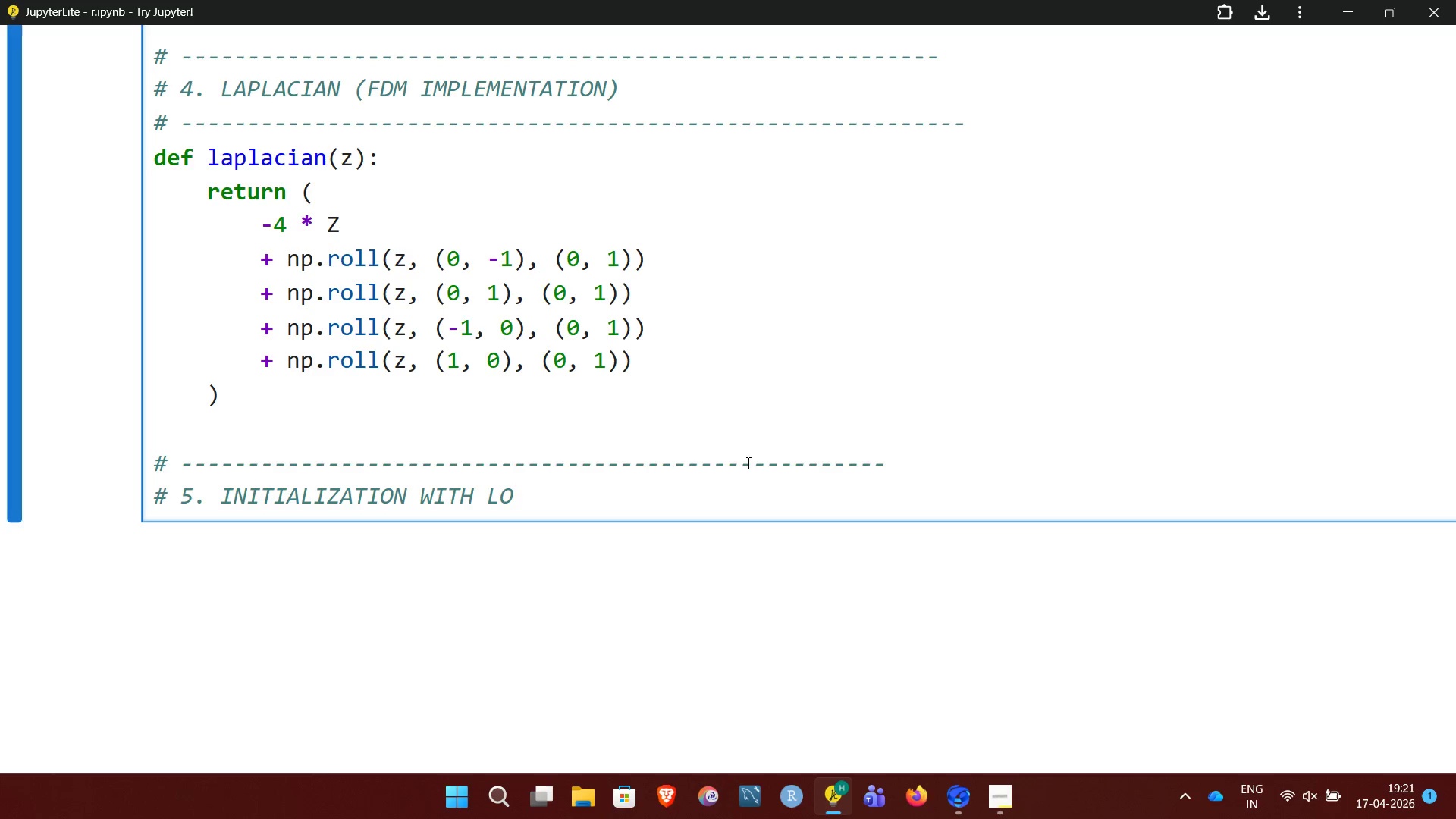 
wait(9.55)
 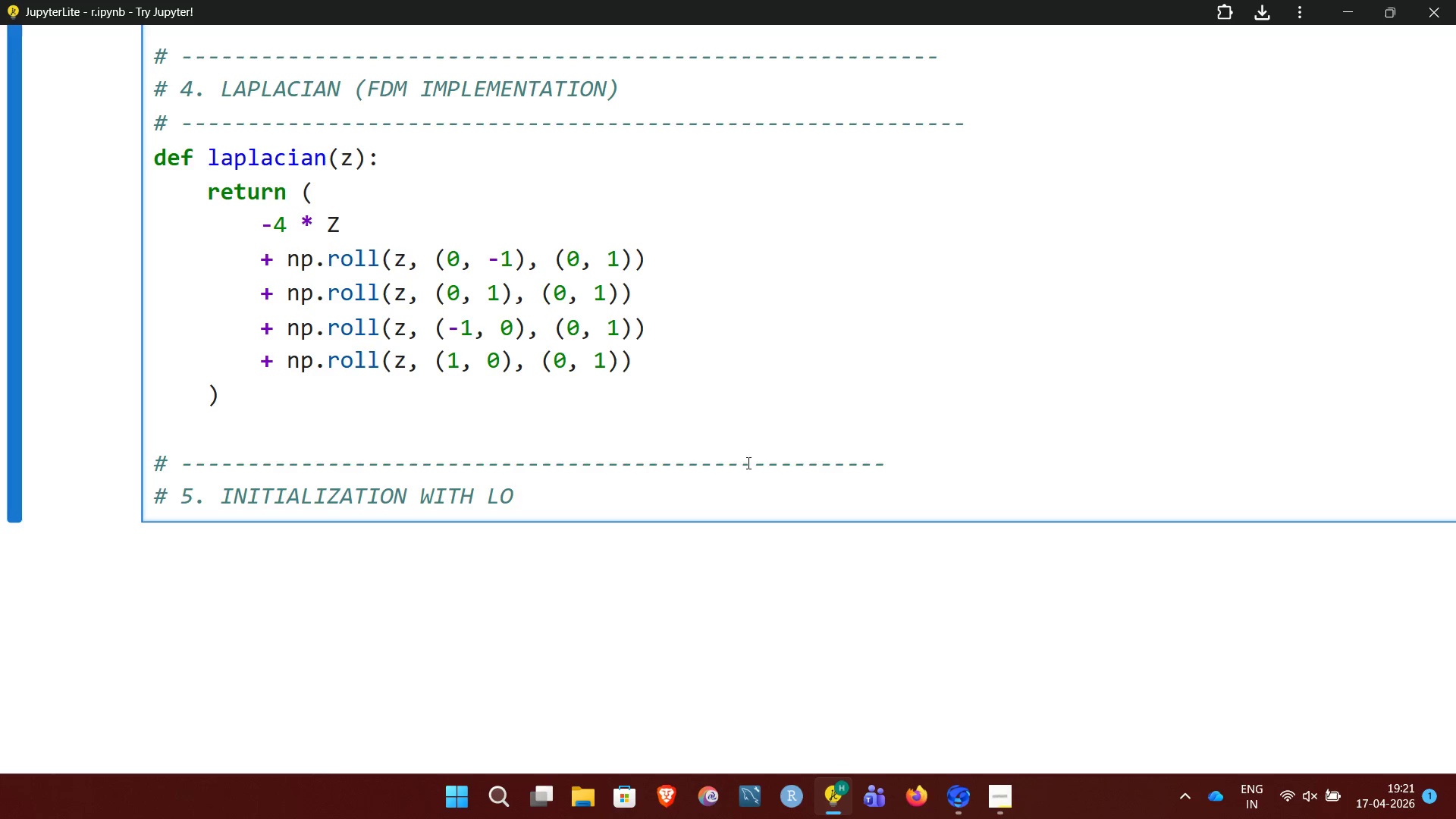 
type(CALIZED RANDOM PERTUR)
 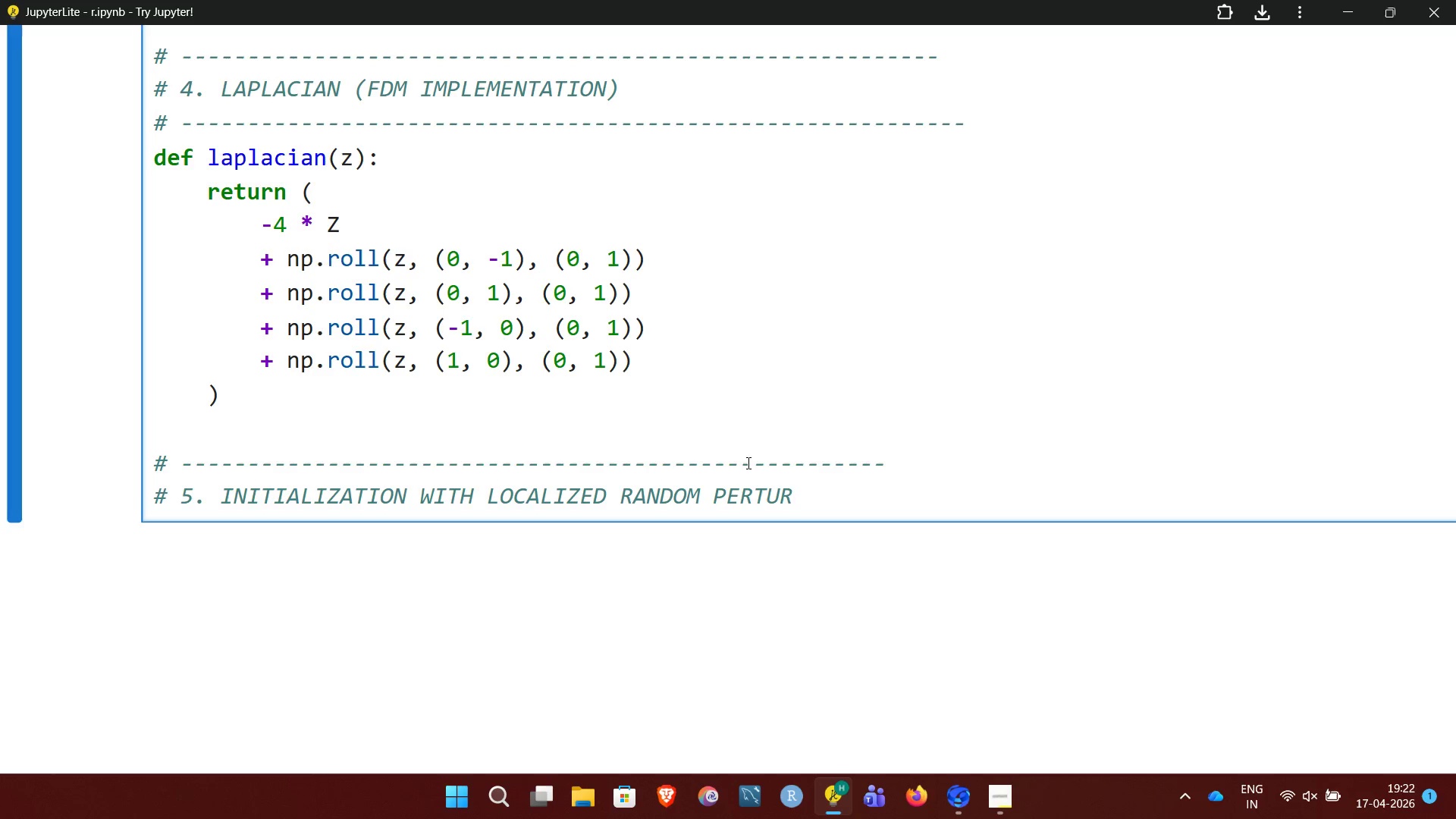 
wait(6.17)
 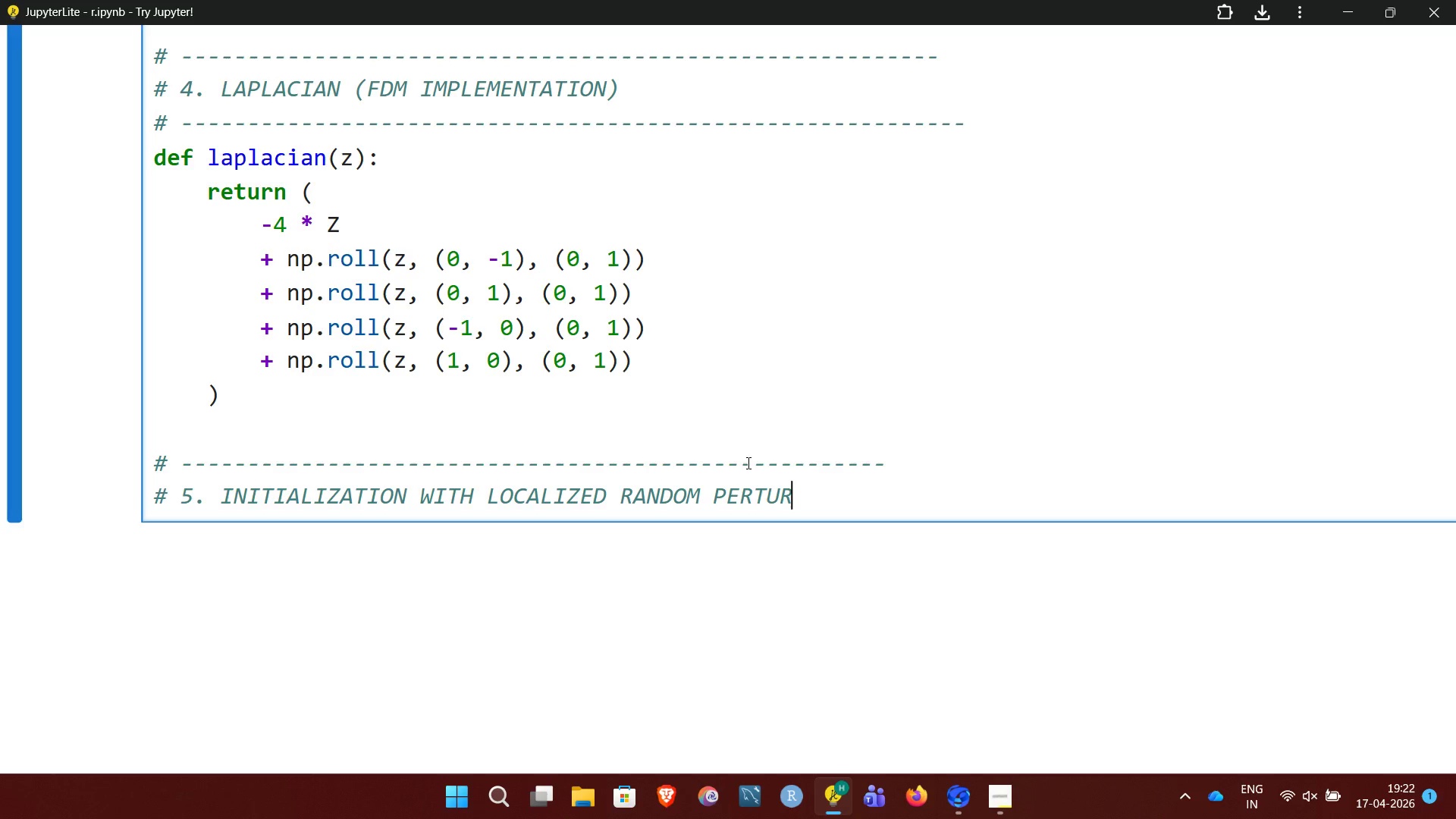 
type(BATIONS)
 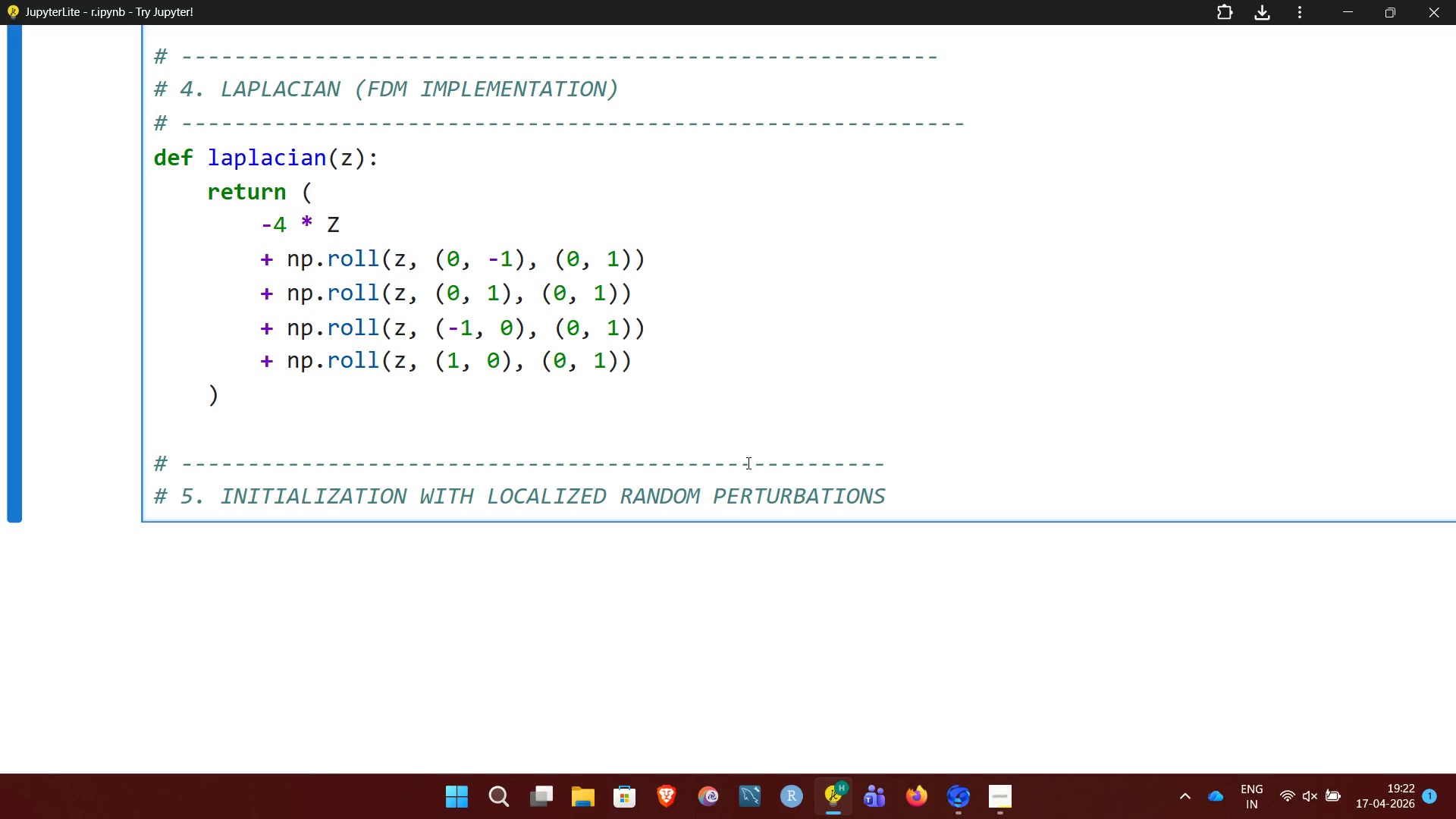 
wait(9.62)
 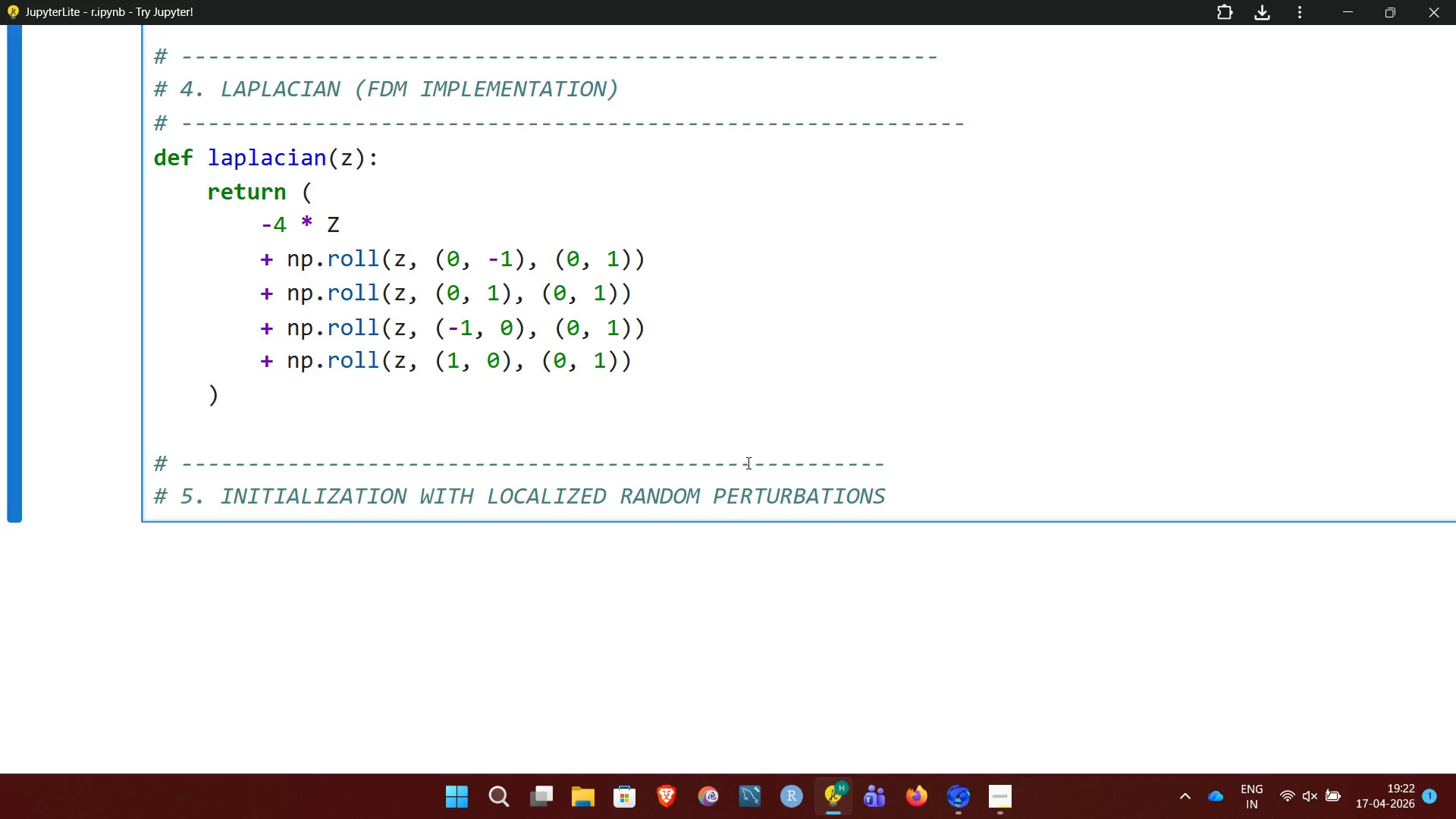 
key(Enter)
 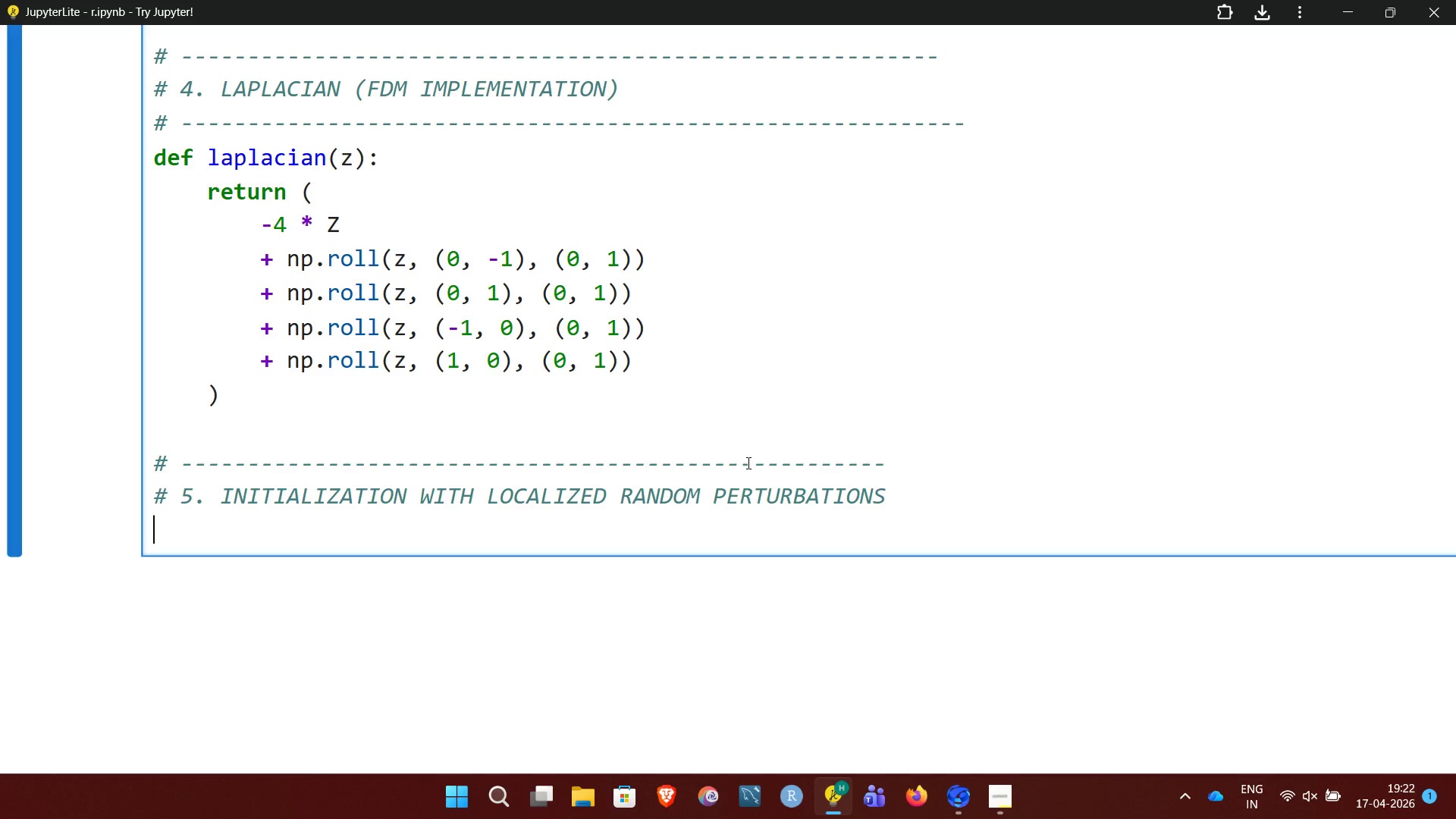 
key(3)
 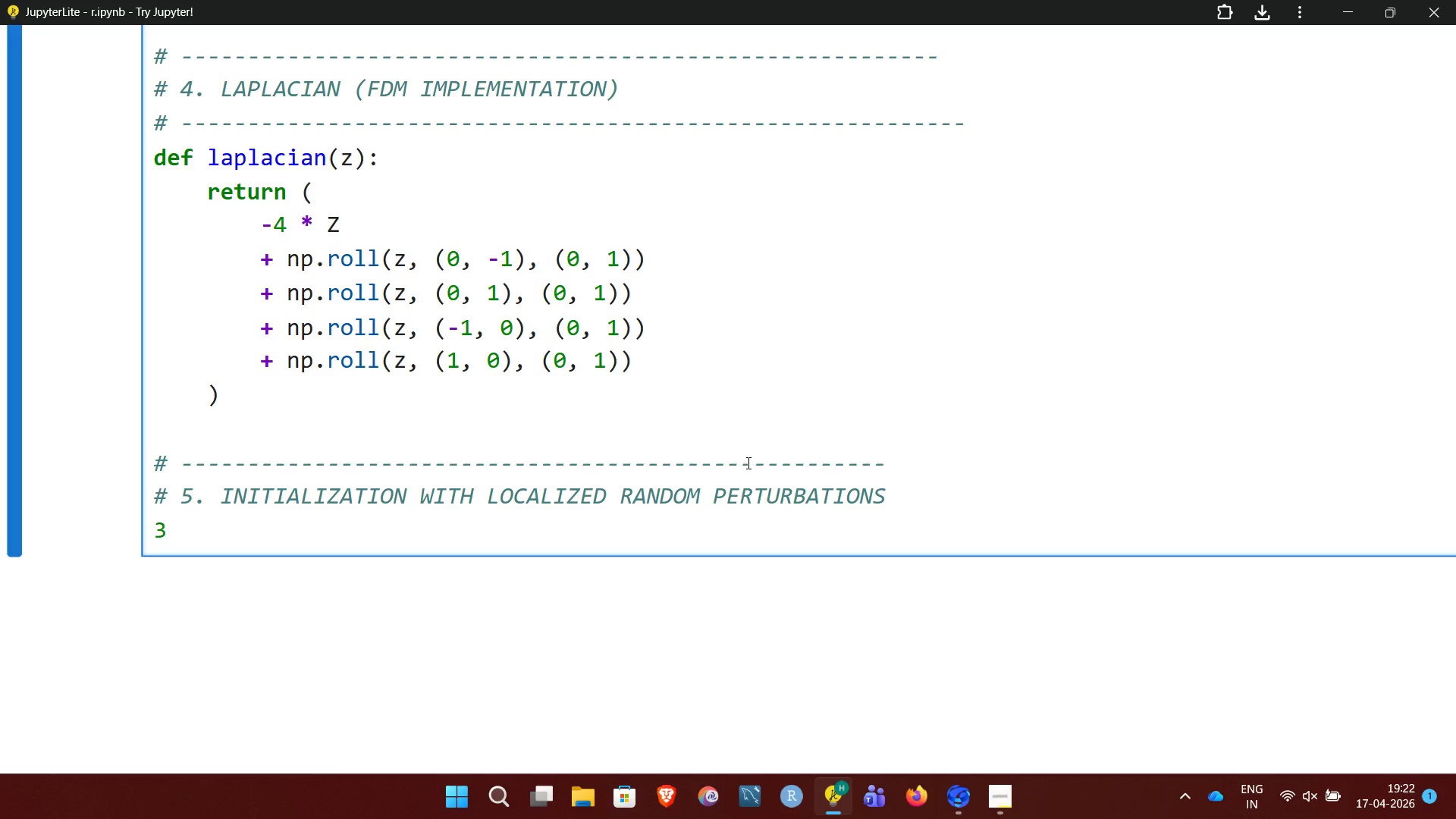 
key(Backspace)
 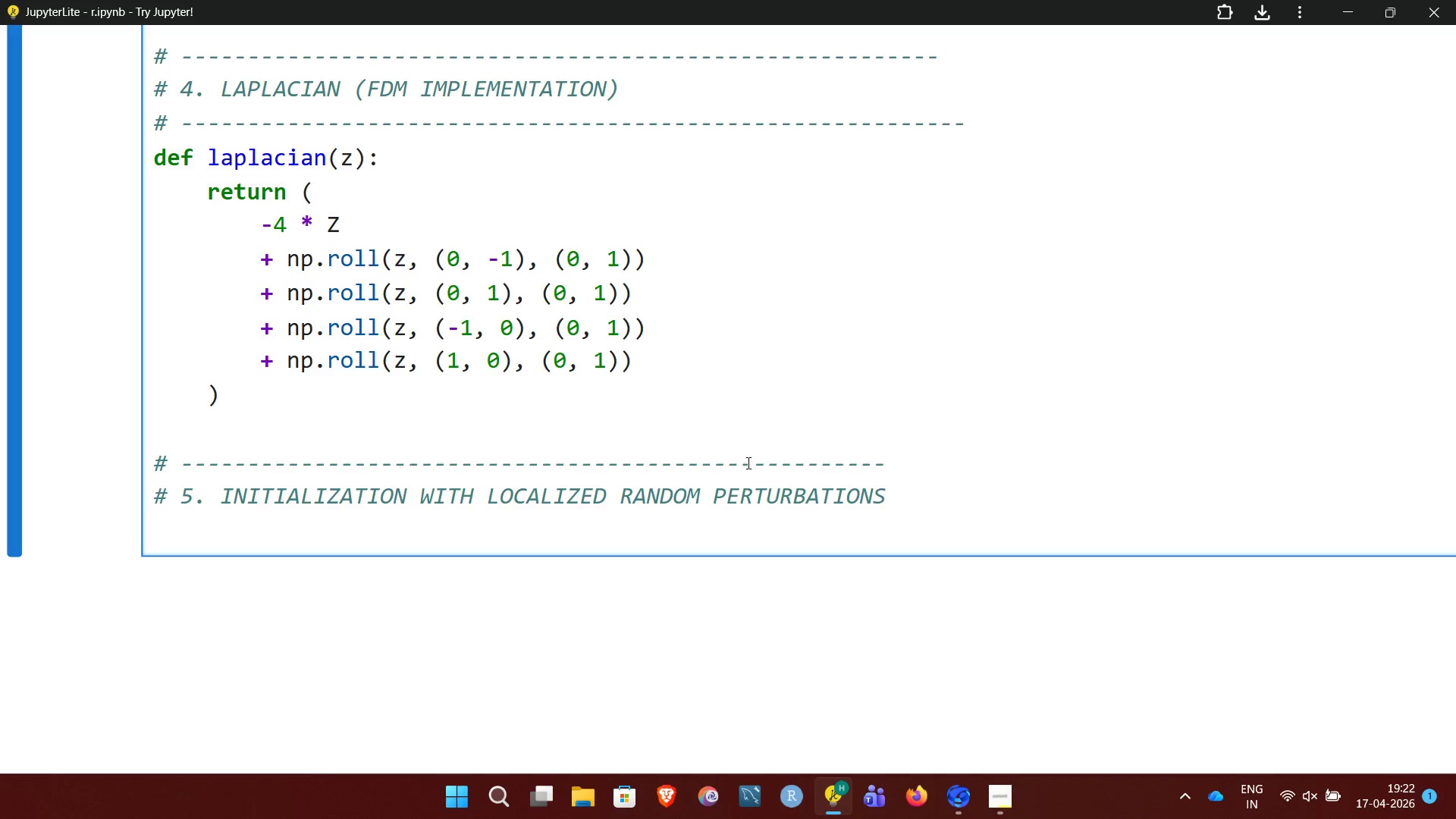 
key(Shift+3)
 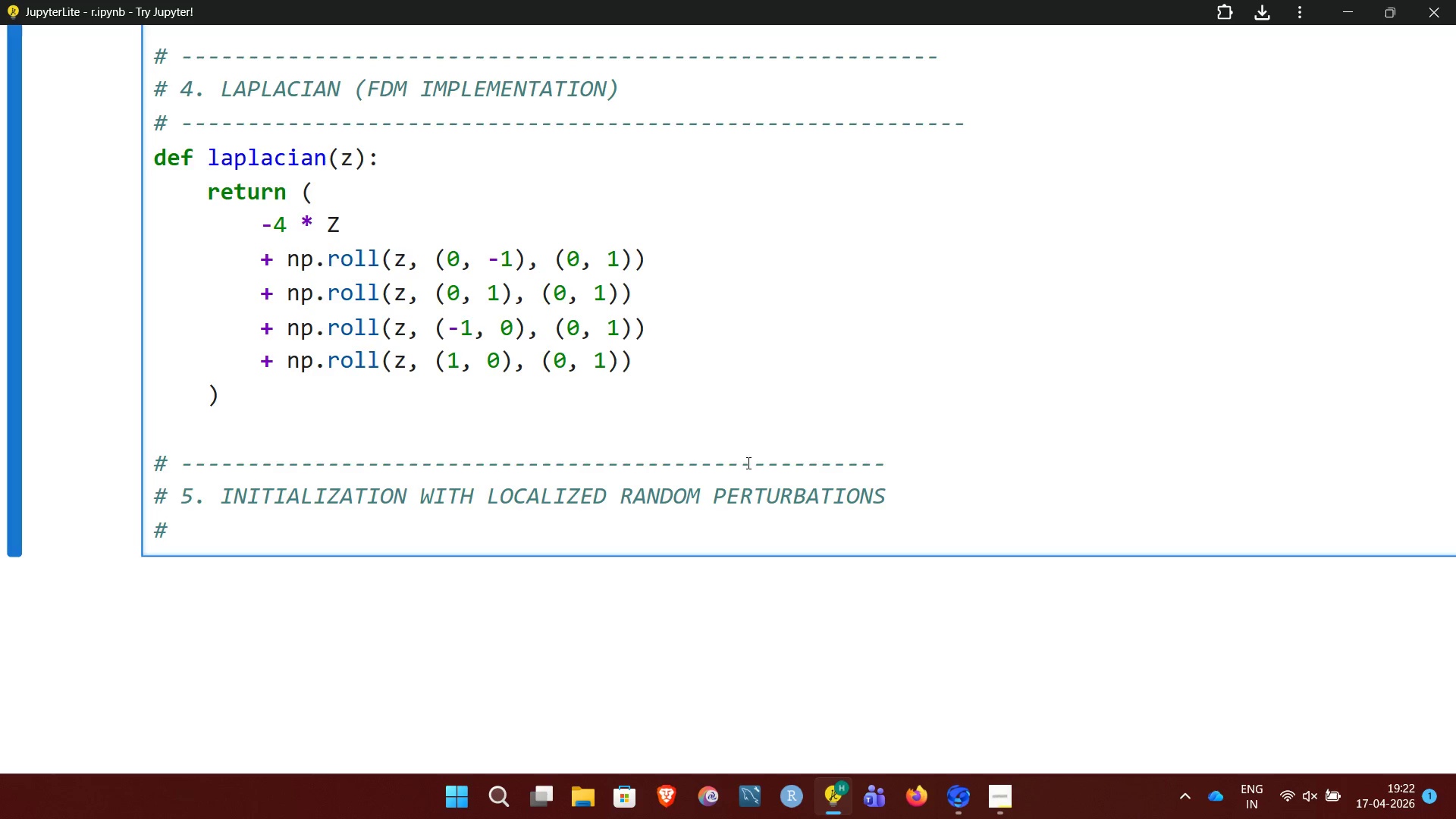 
key(Space)
 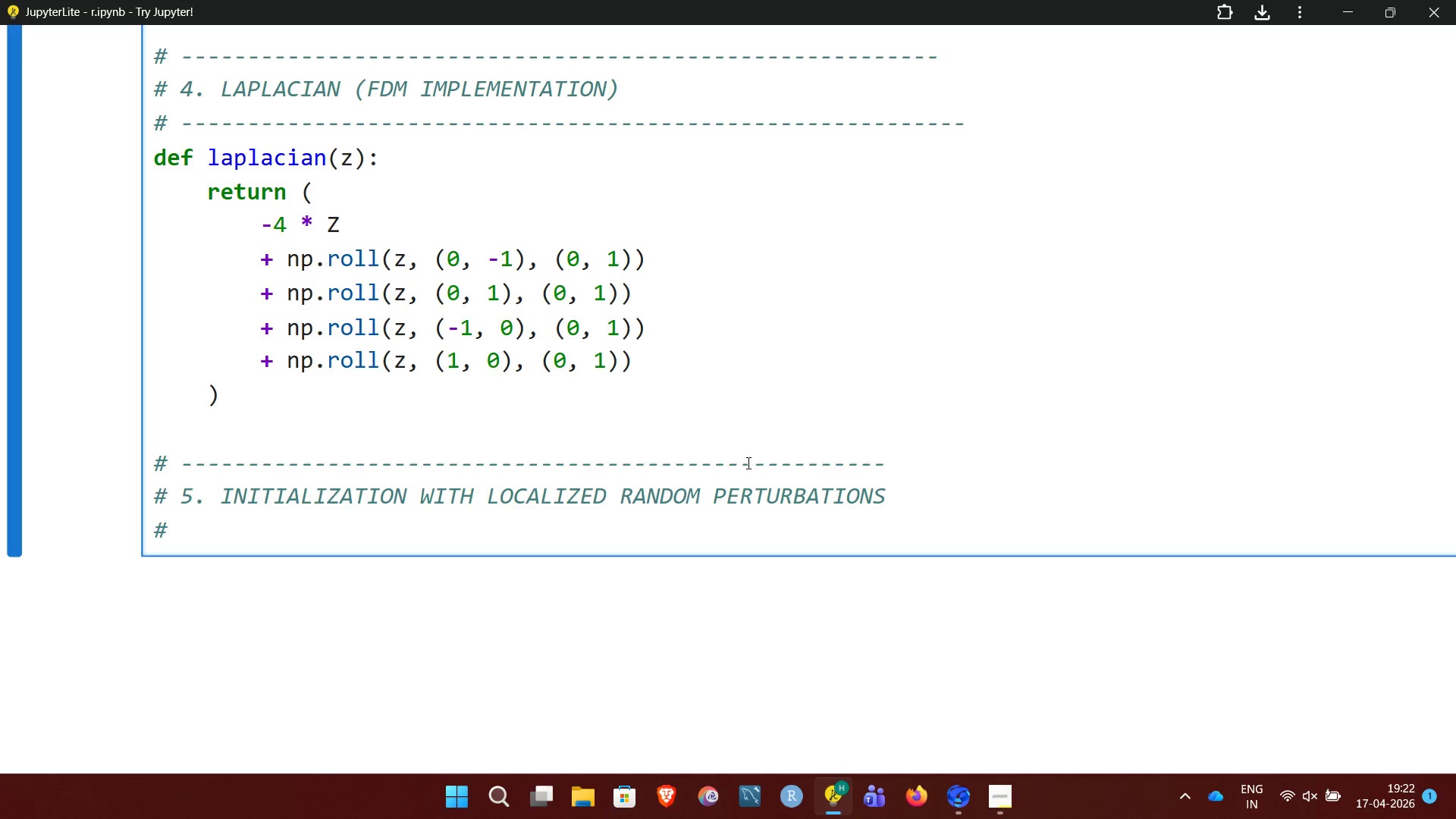 
hold_key(key=Minus, duration=1.52)
 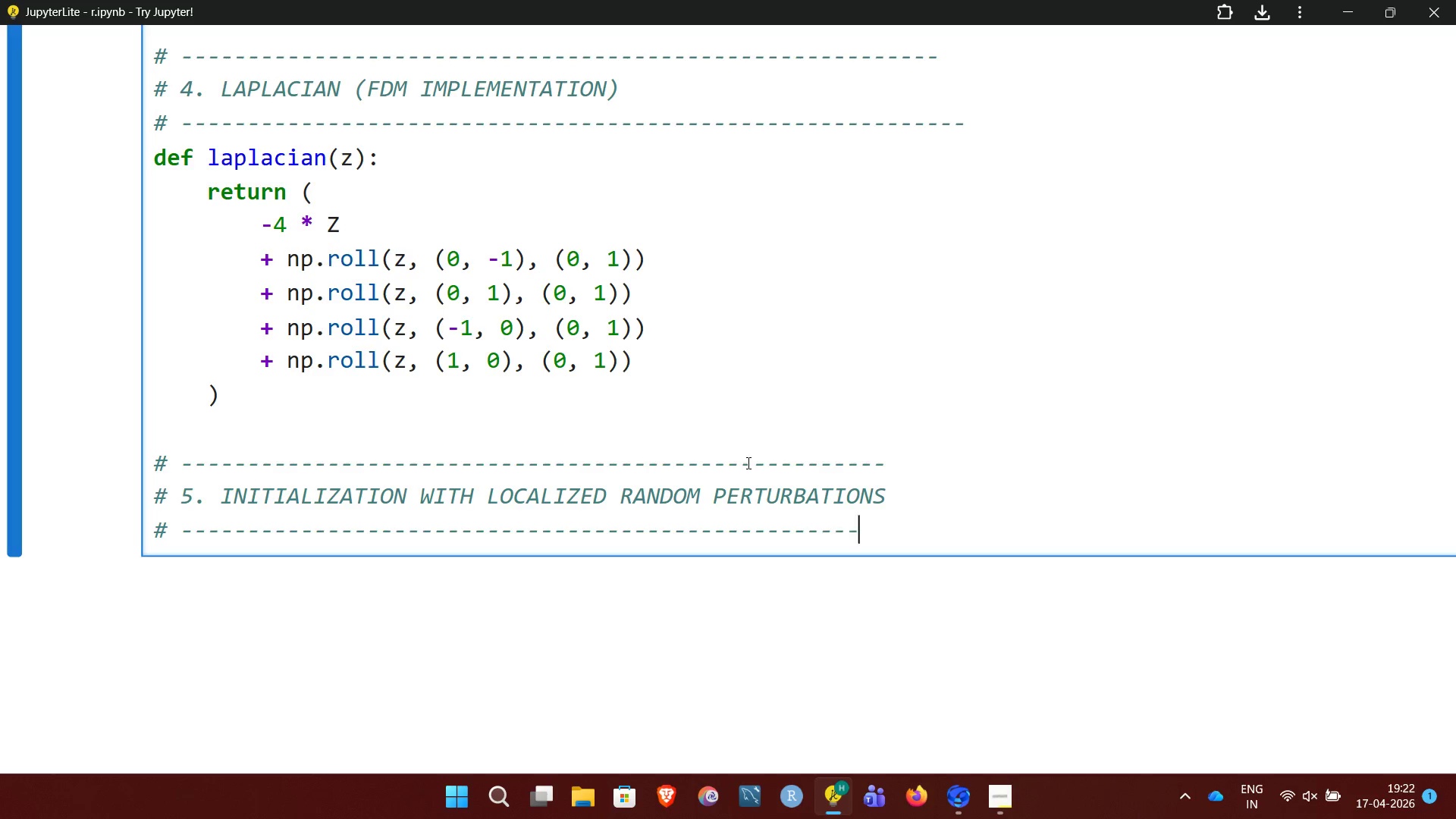 
hold_key(key=Minus, duration=0.58)
 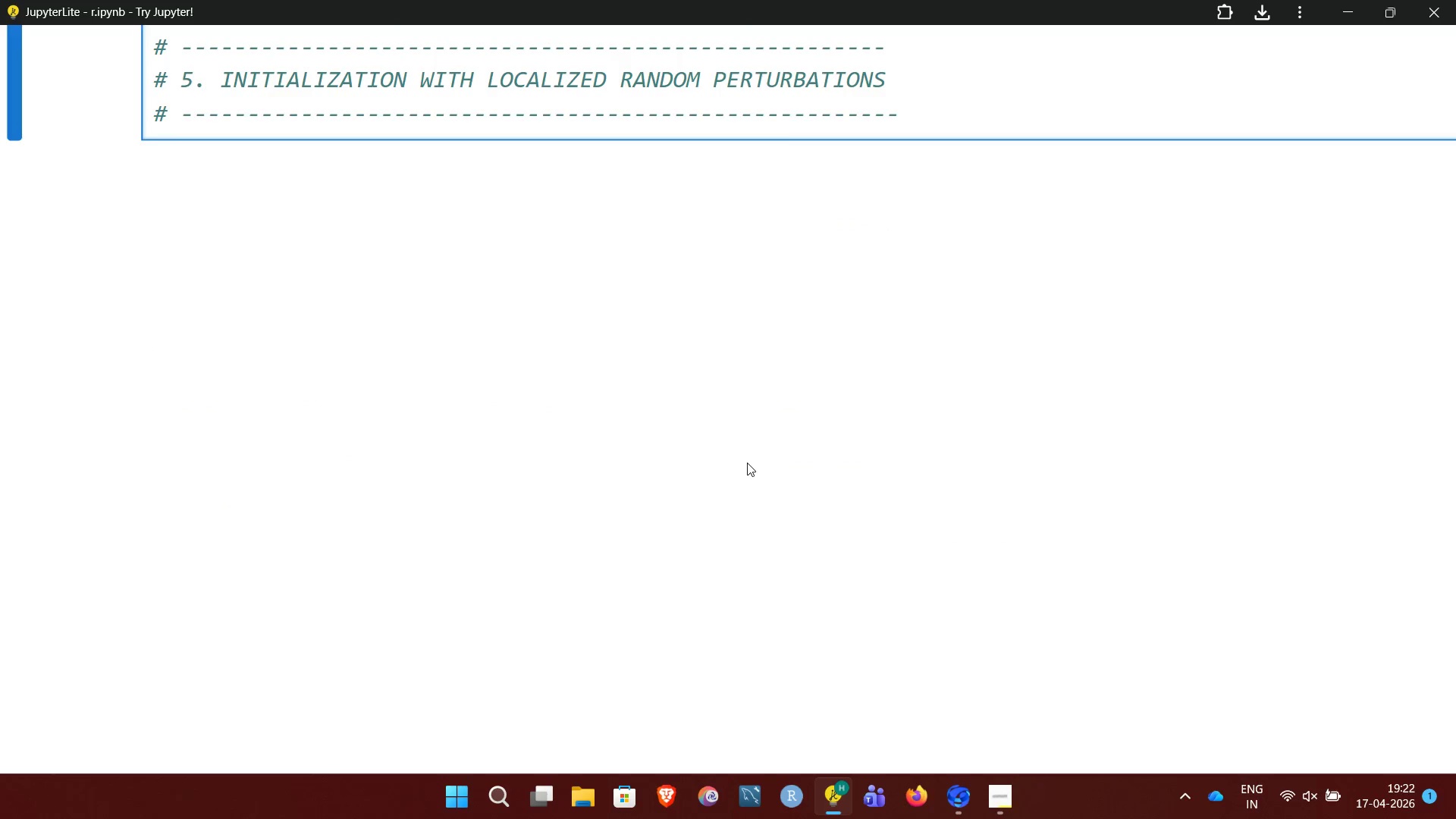 
wait(10.84)
 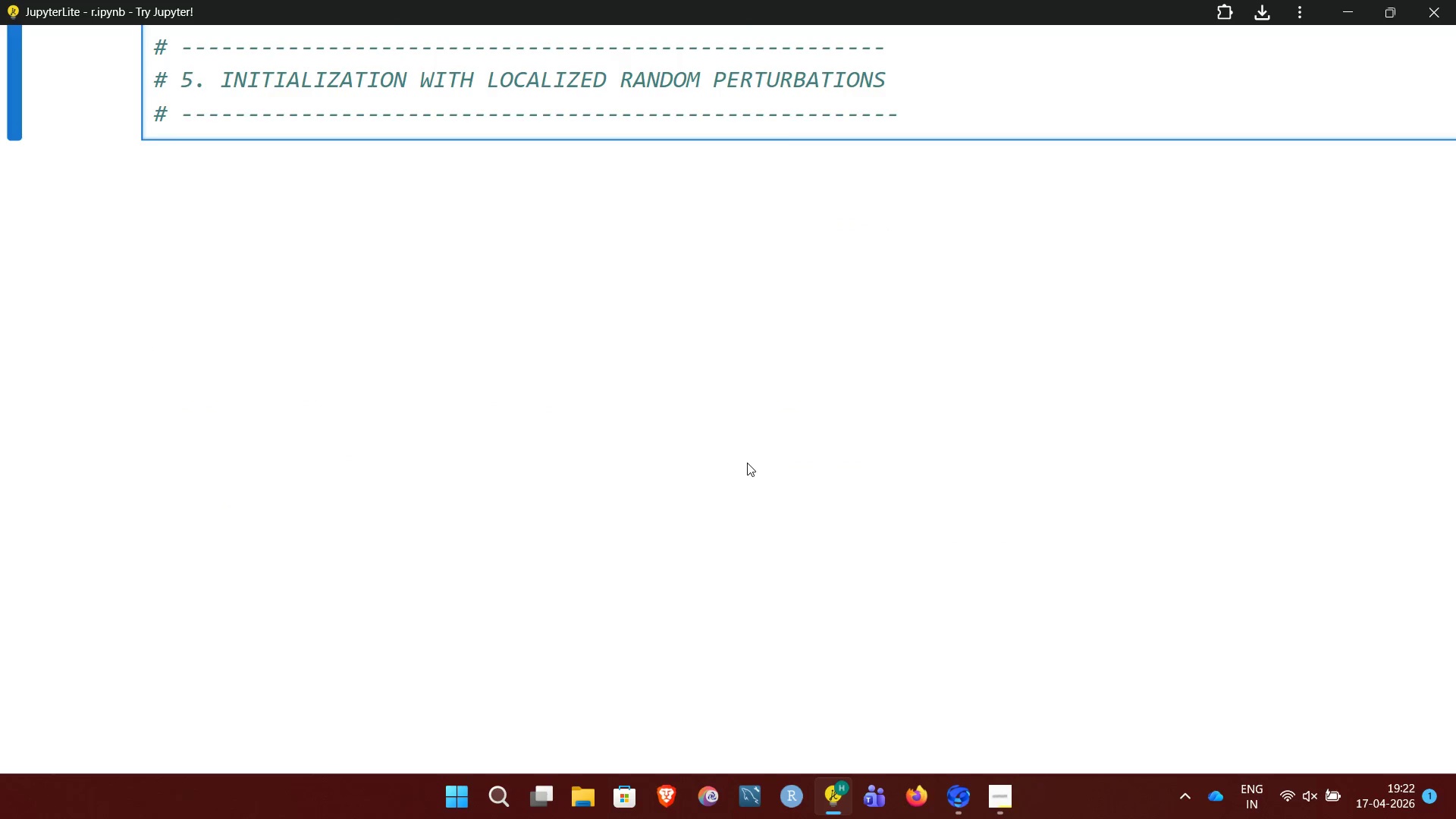 
type(def)
key(Backspace)
key(Backspace)
key(Backspace)
 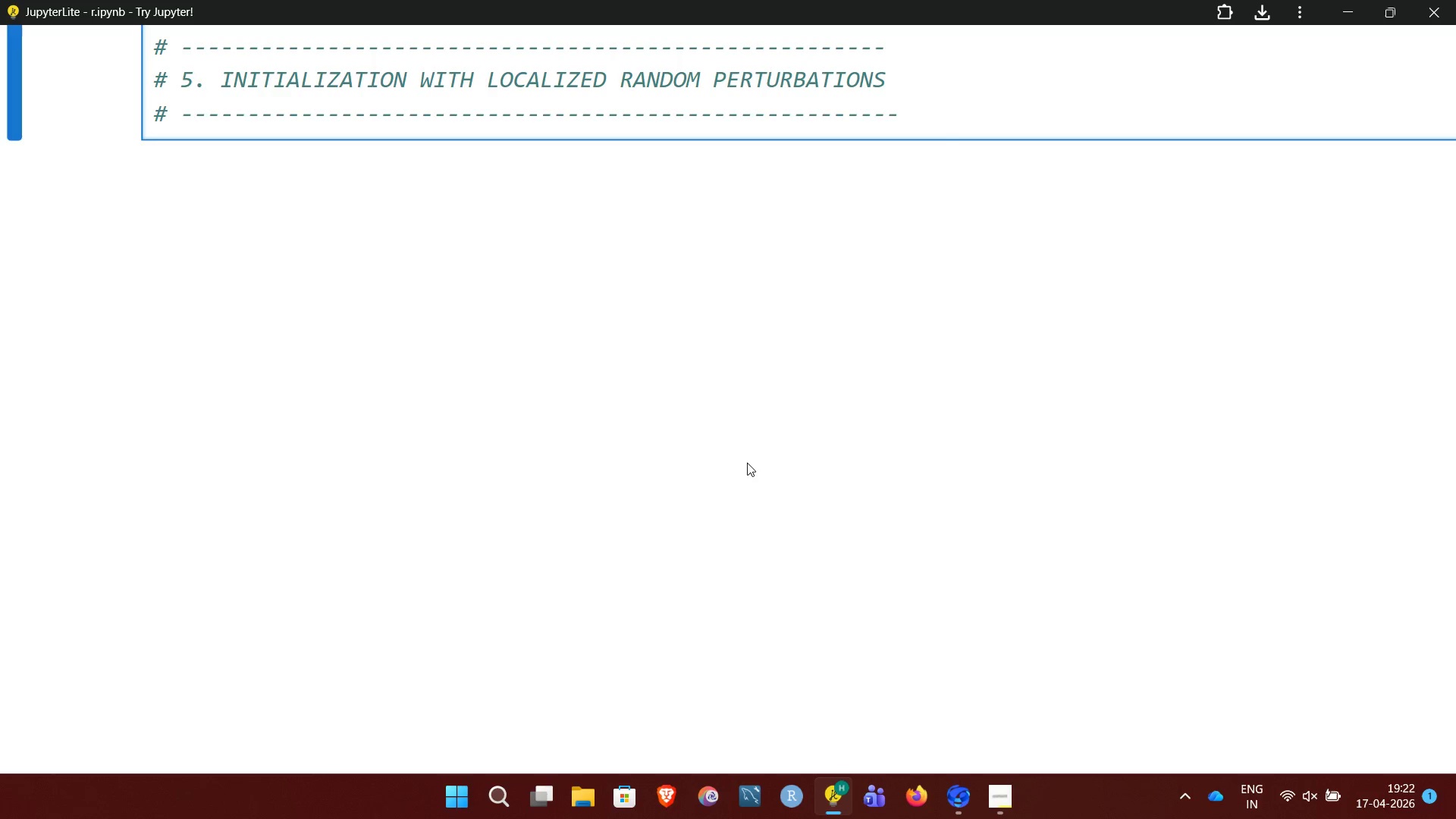 
key(Enter)
 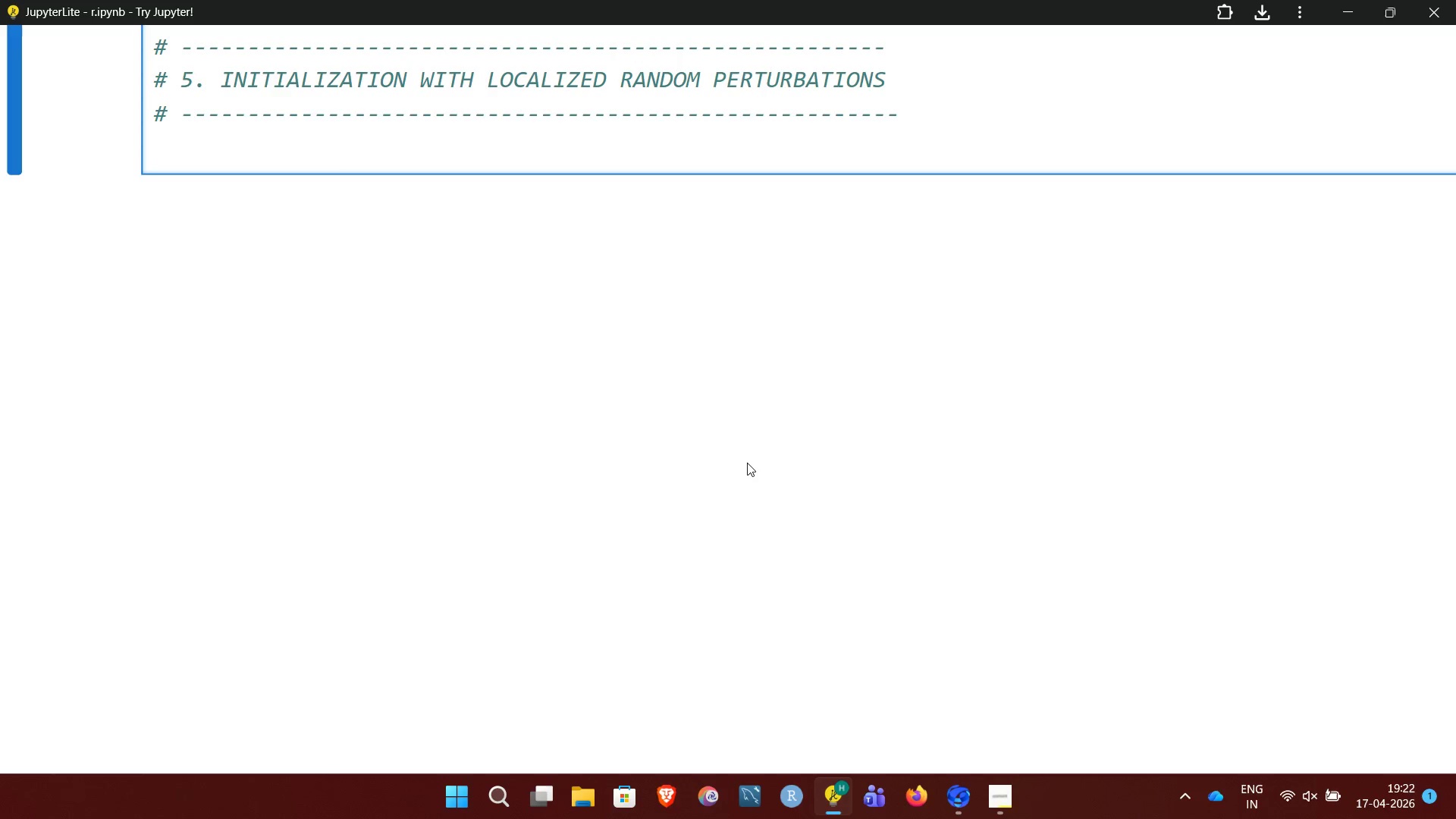 
type(def initialize():)
 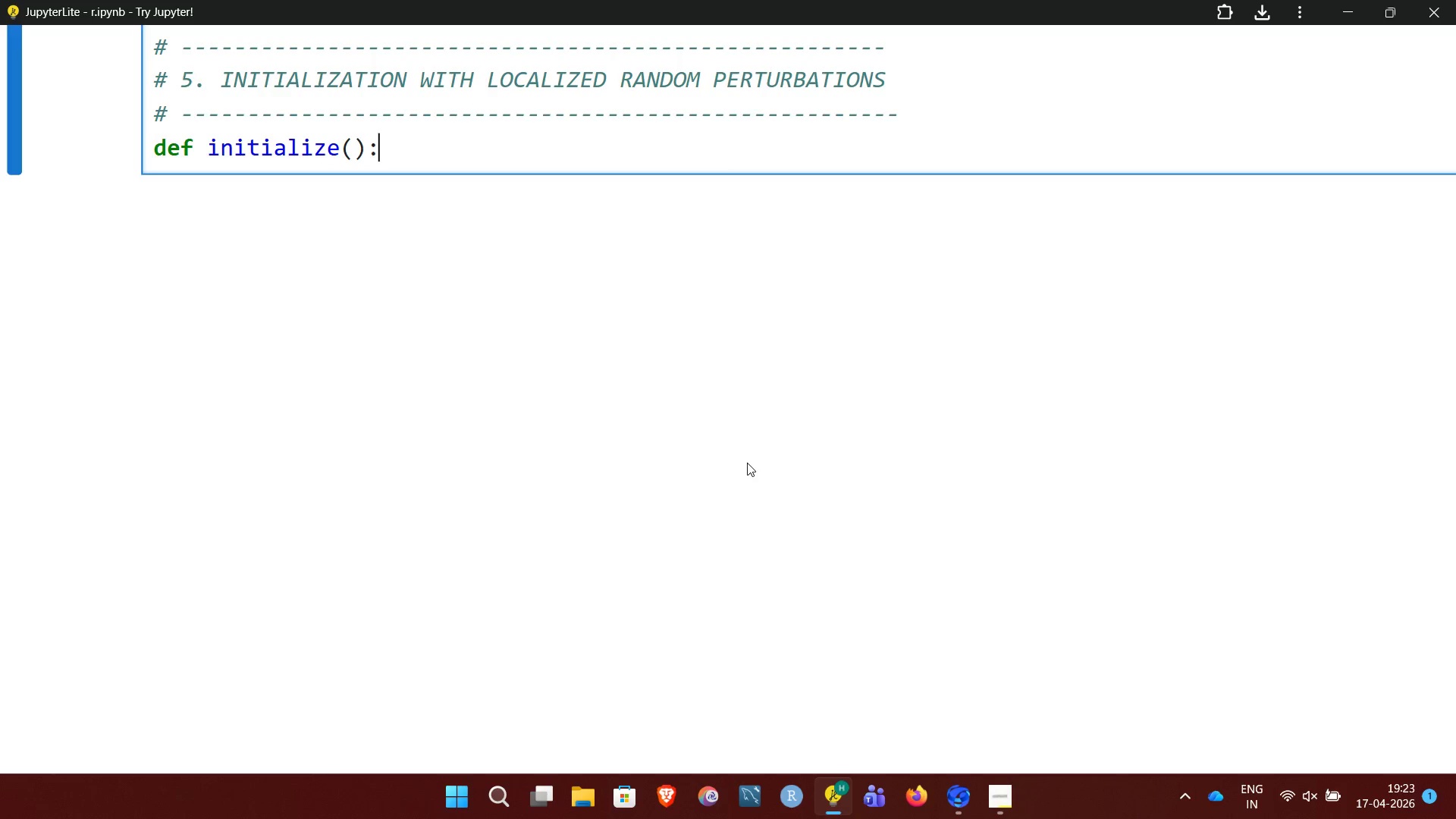 
key(Enter)
 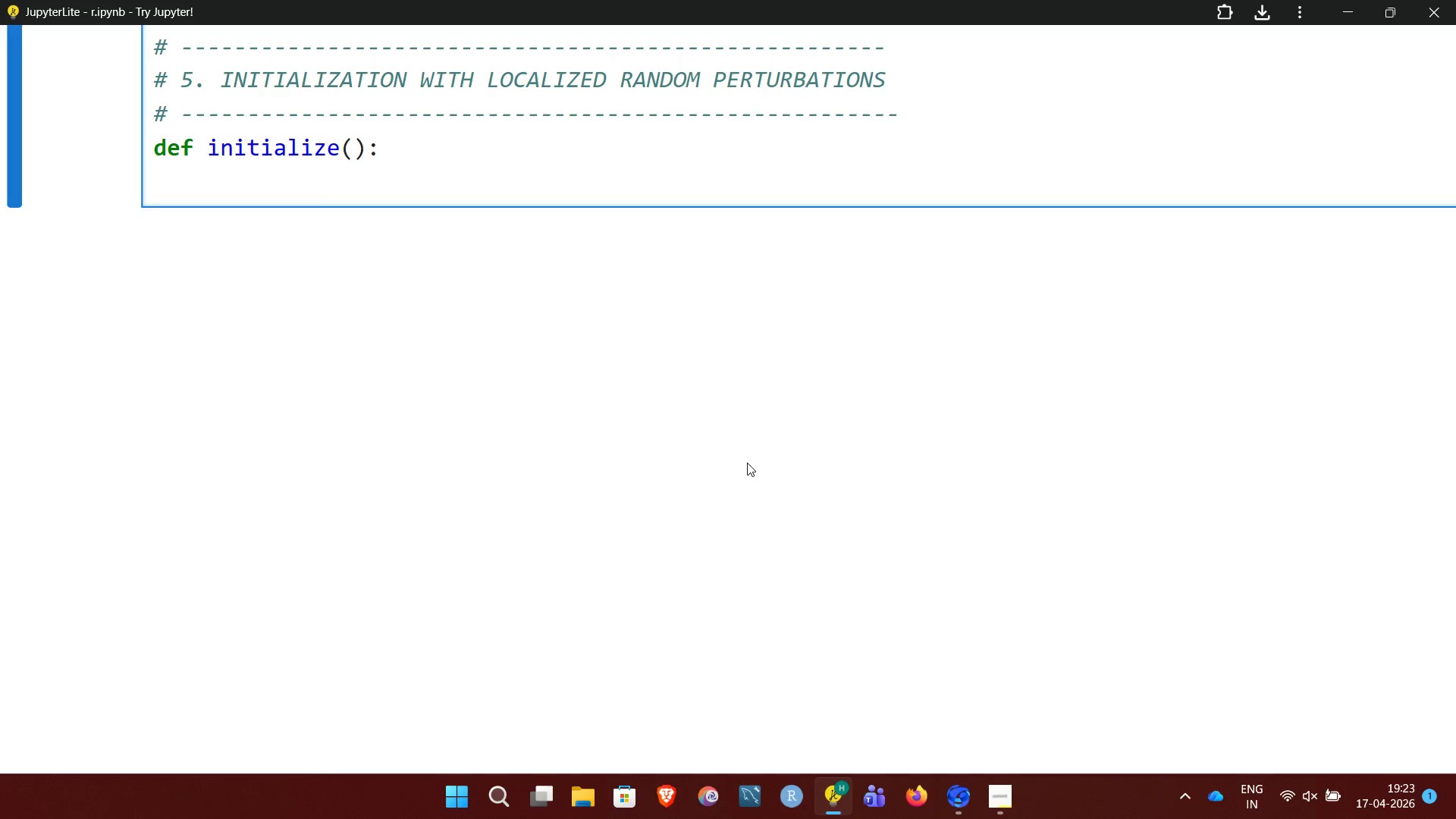 
type(u)
key(Backspace)
type(U = NP.)
key(Backspace)
key(Backspace)
key(Backspace)
type(np.ones)
 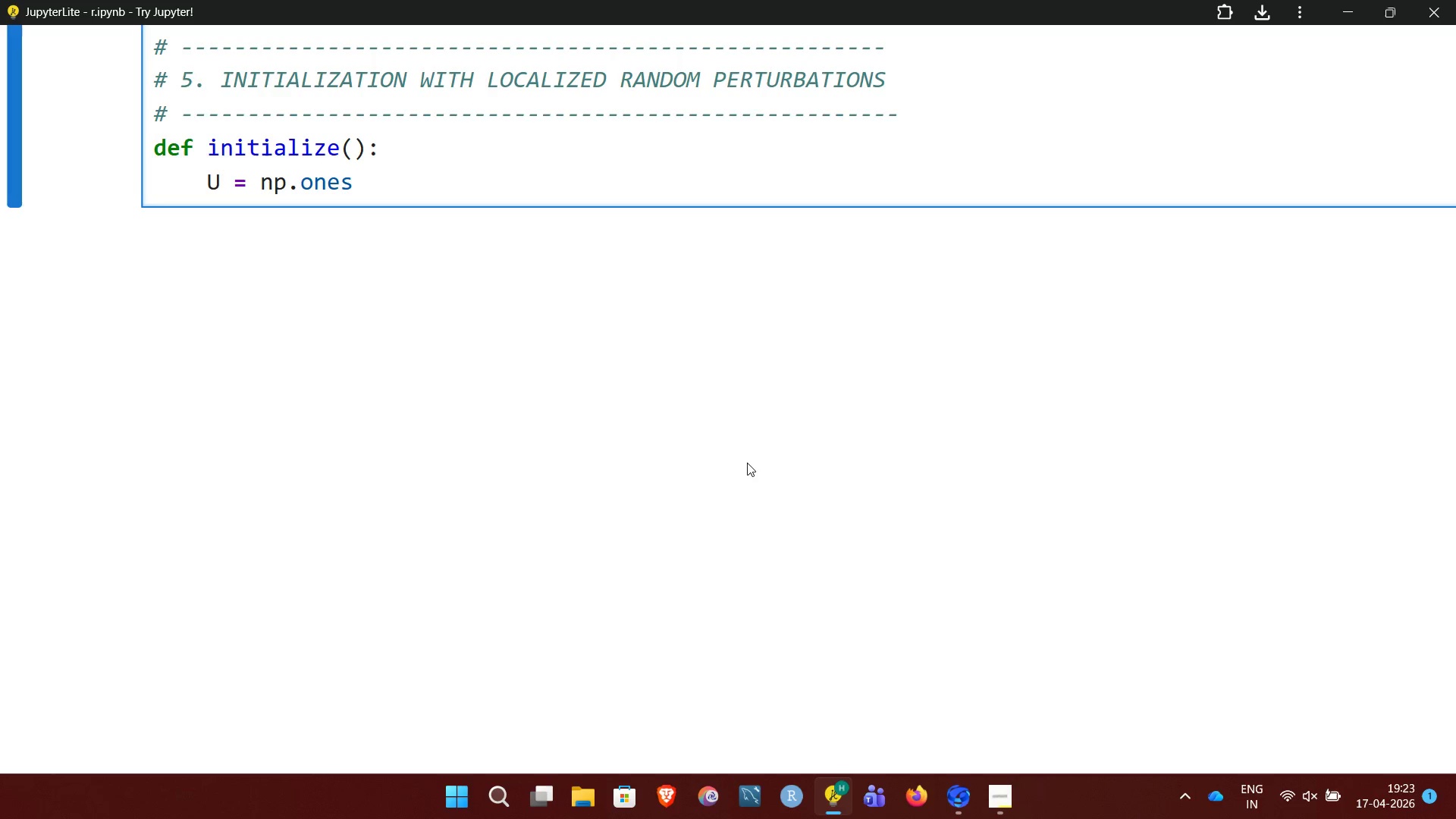 
type(((N ,)
key(Backspace)
key(Backspace)
type(, N)))
 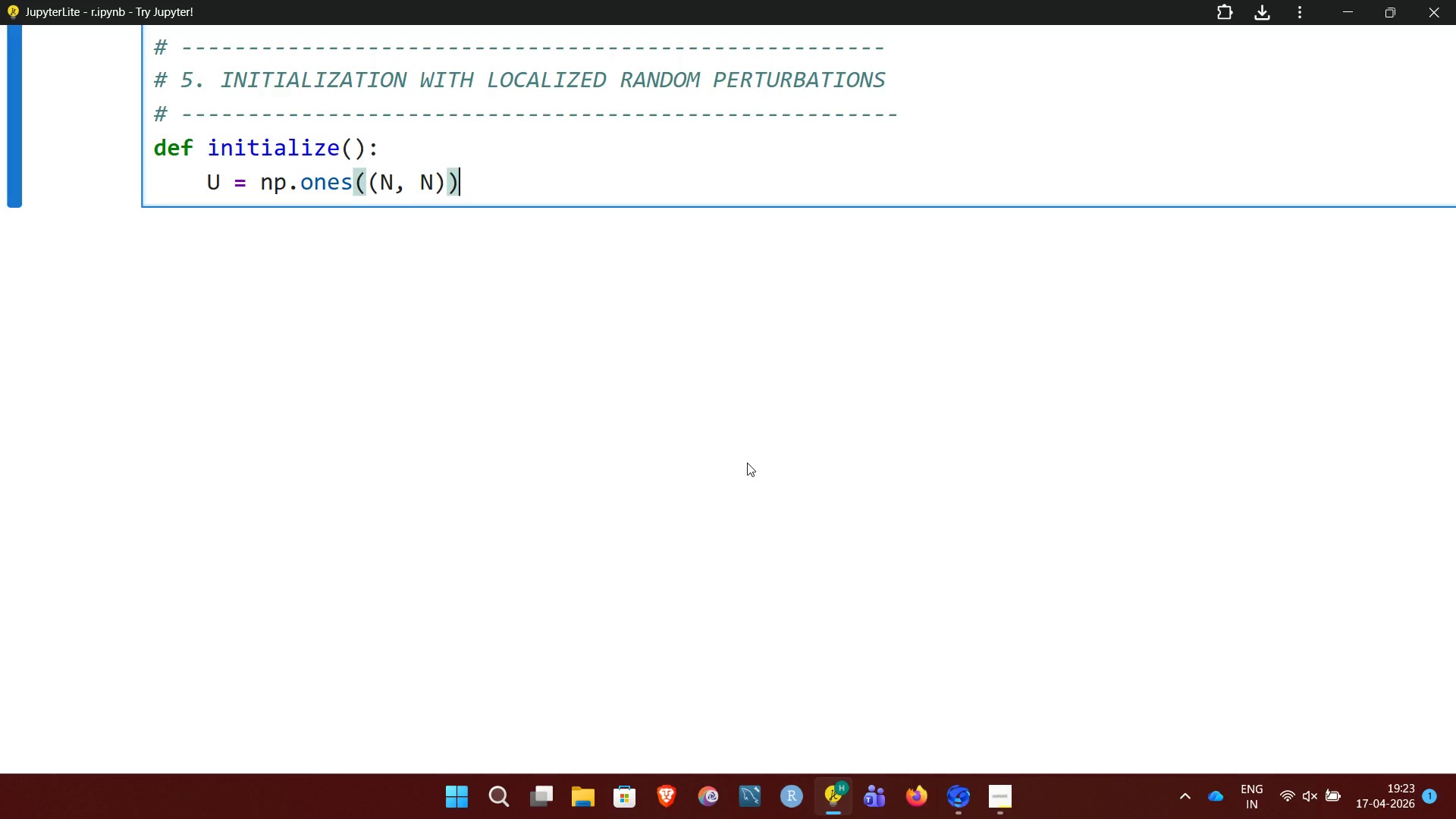 
key(Enter)
 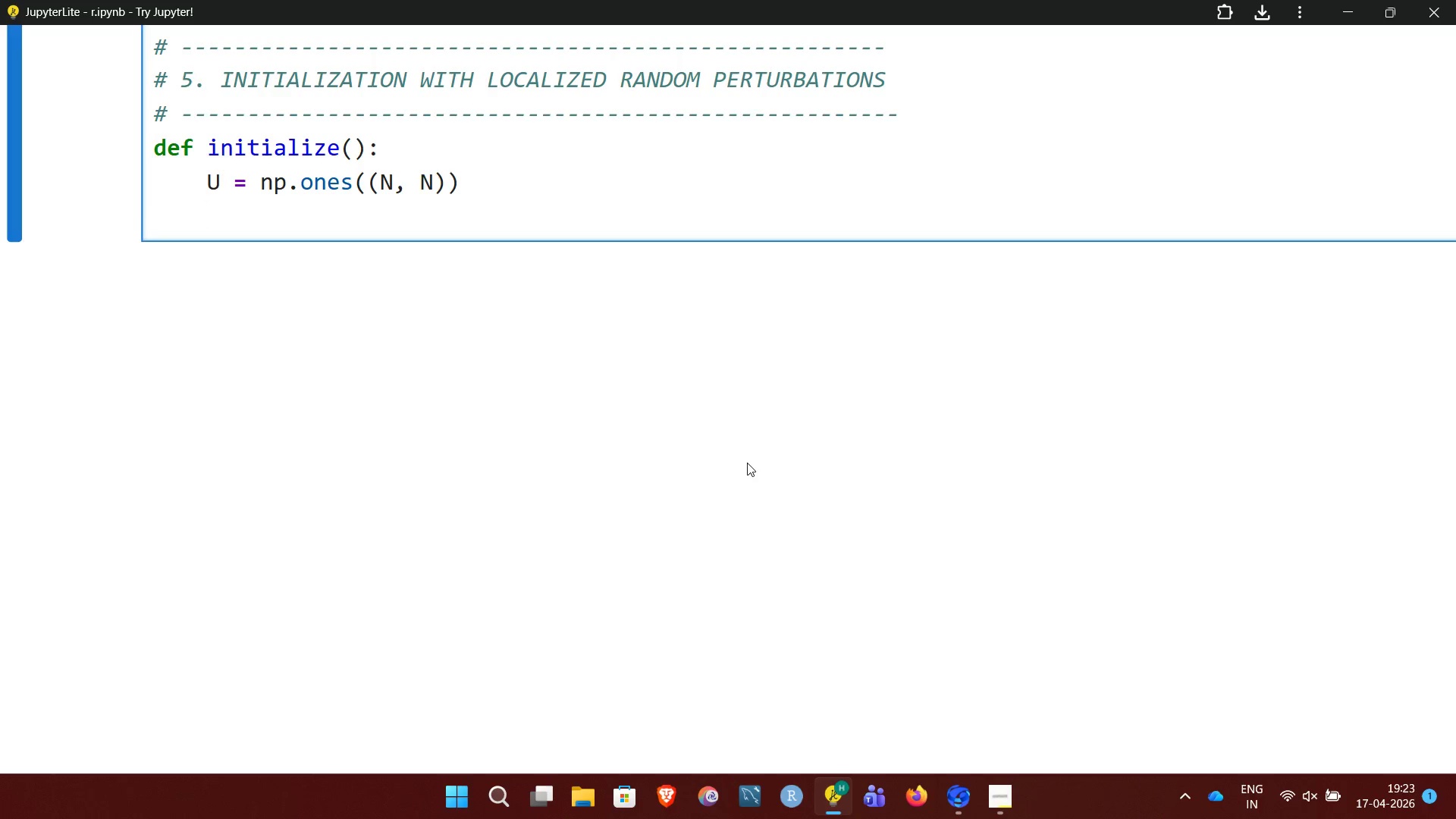 
type(V = NP.ZE)
key(Backspace)
key(Backspace)
type(zeros)
 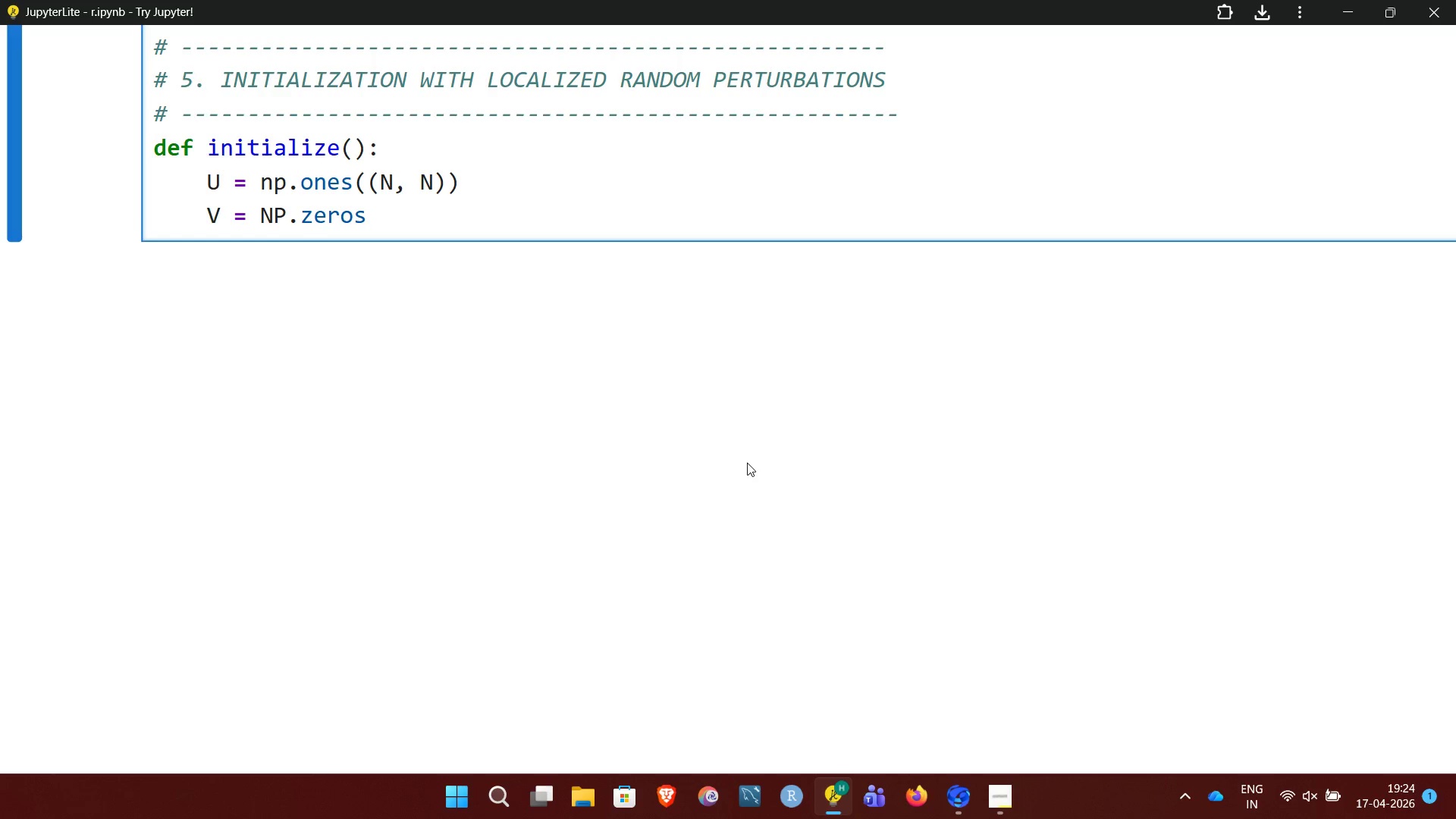 
type((()
 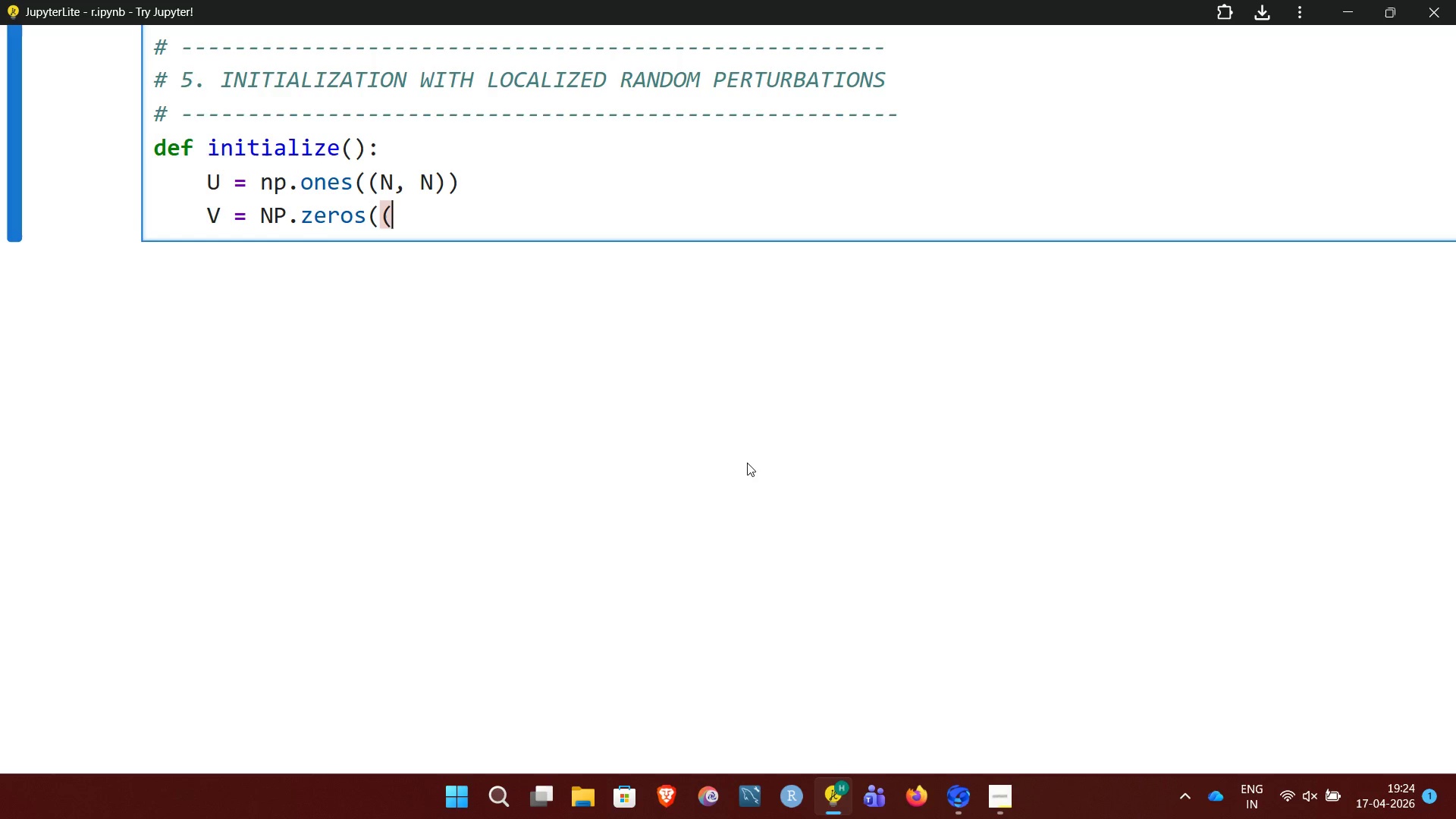 
type(n)
key(Backspace)
type(N, N)))
 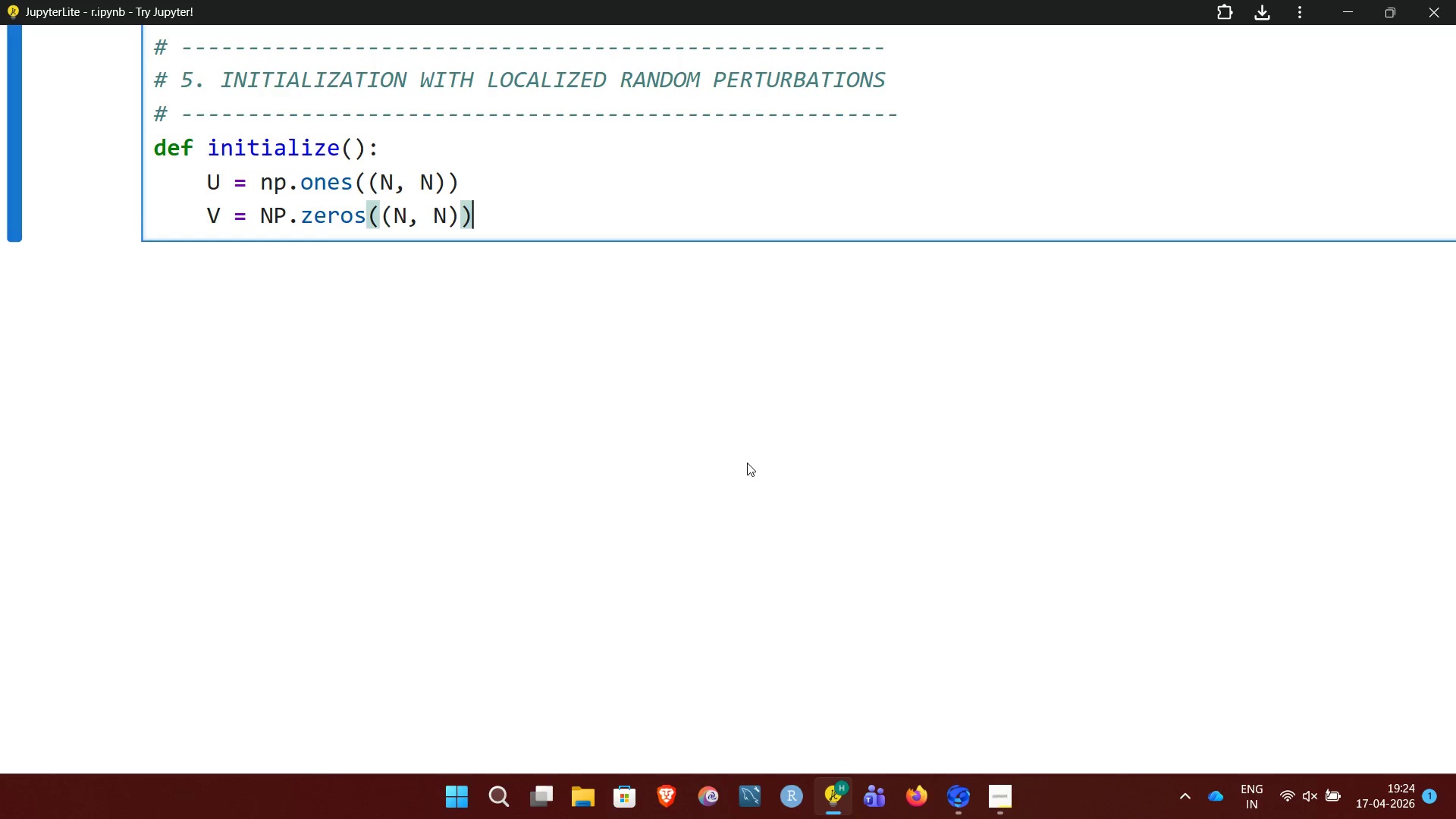 
key(Enter)
 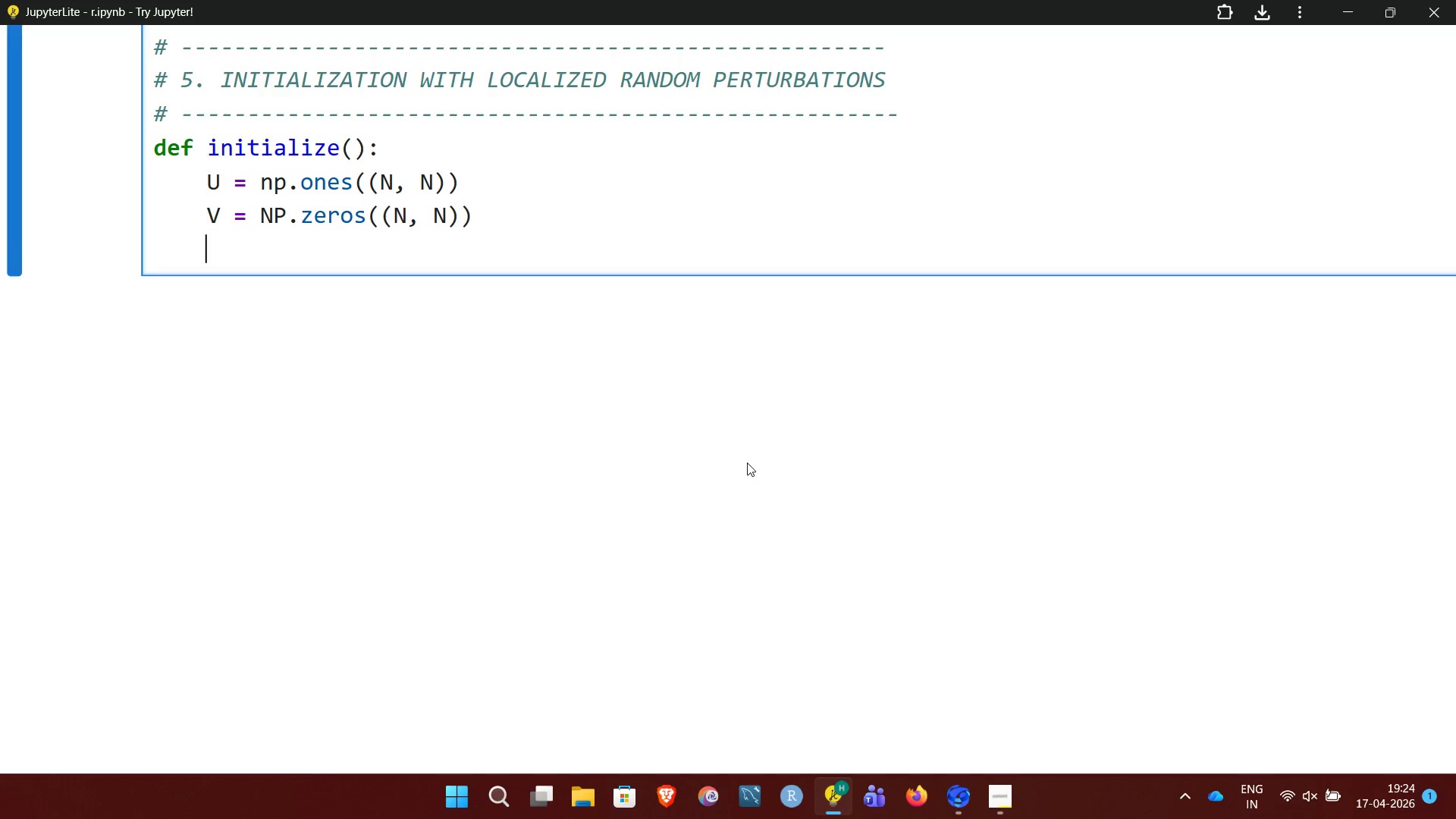 
key(Enter)
 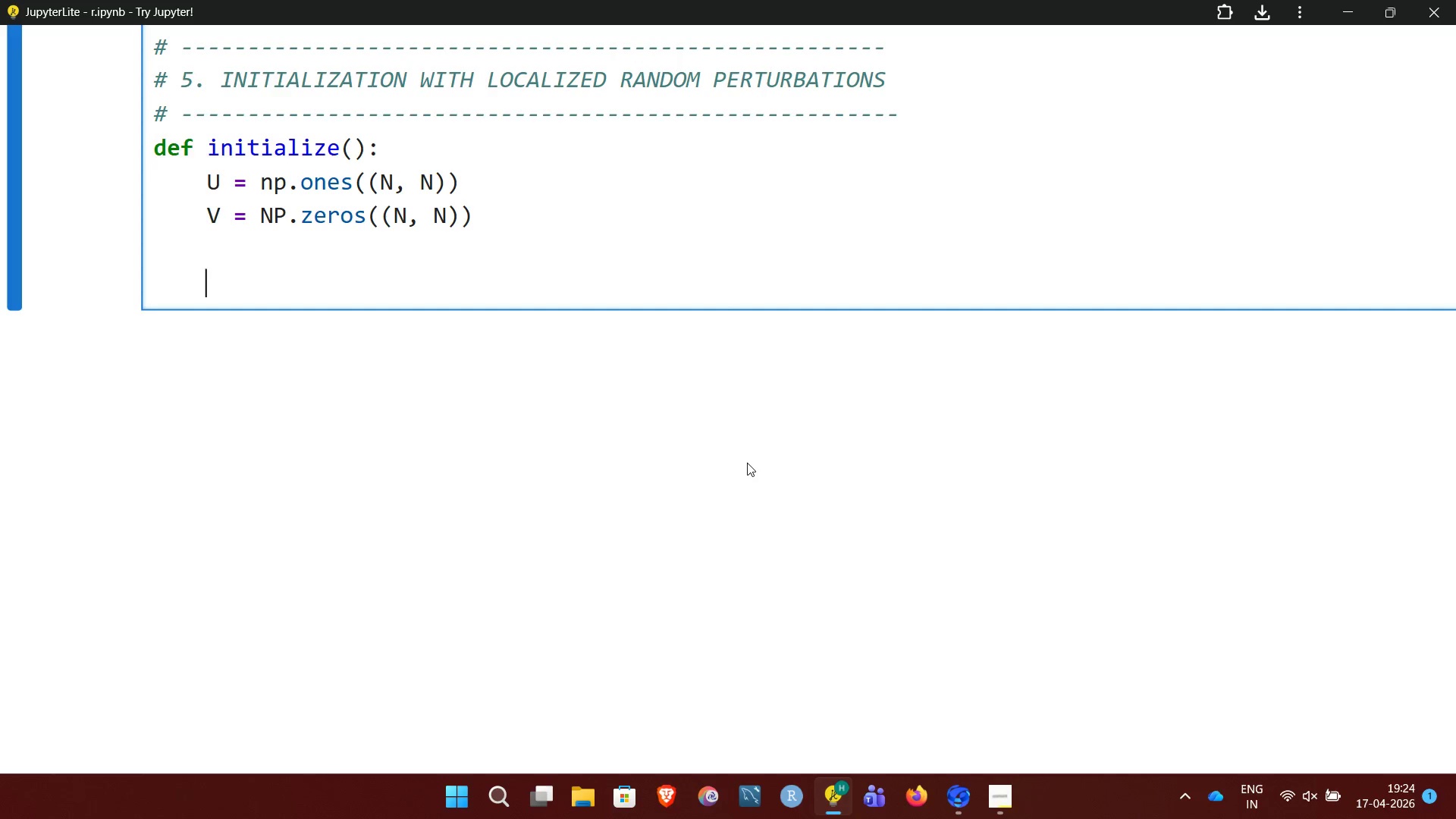 
type(# central)
 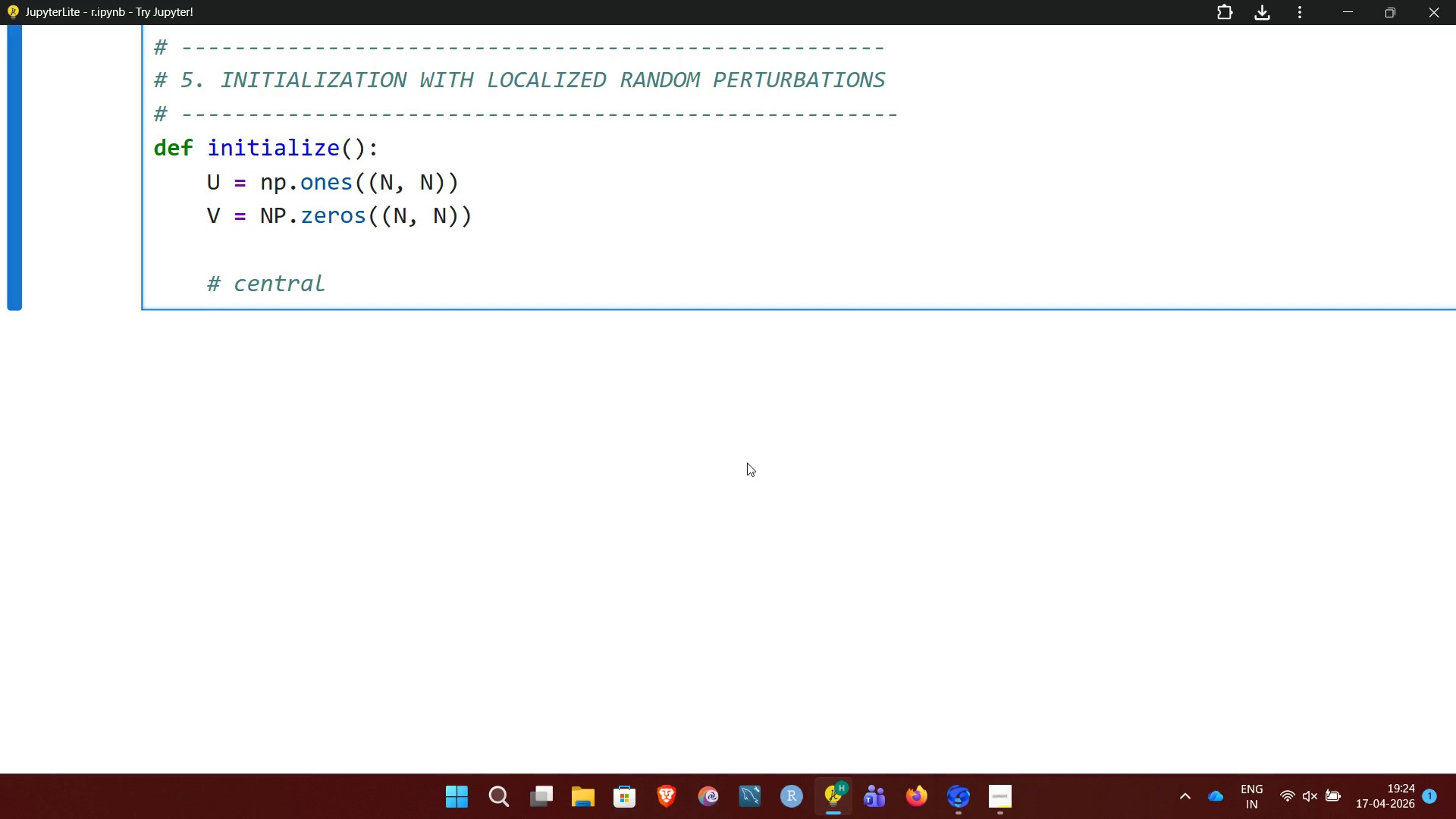 
wait(7.8)
 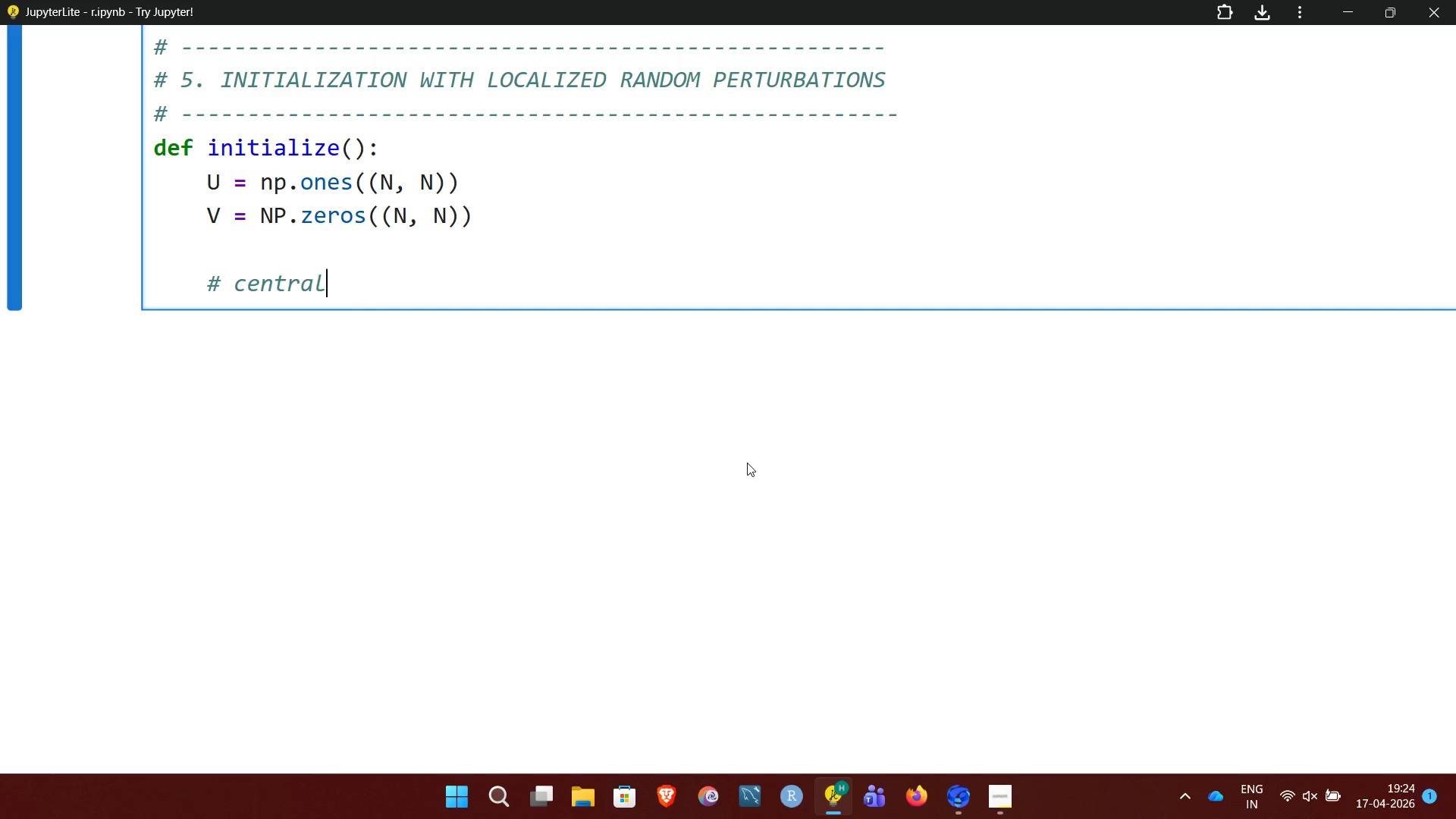 
type( disturbance)
 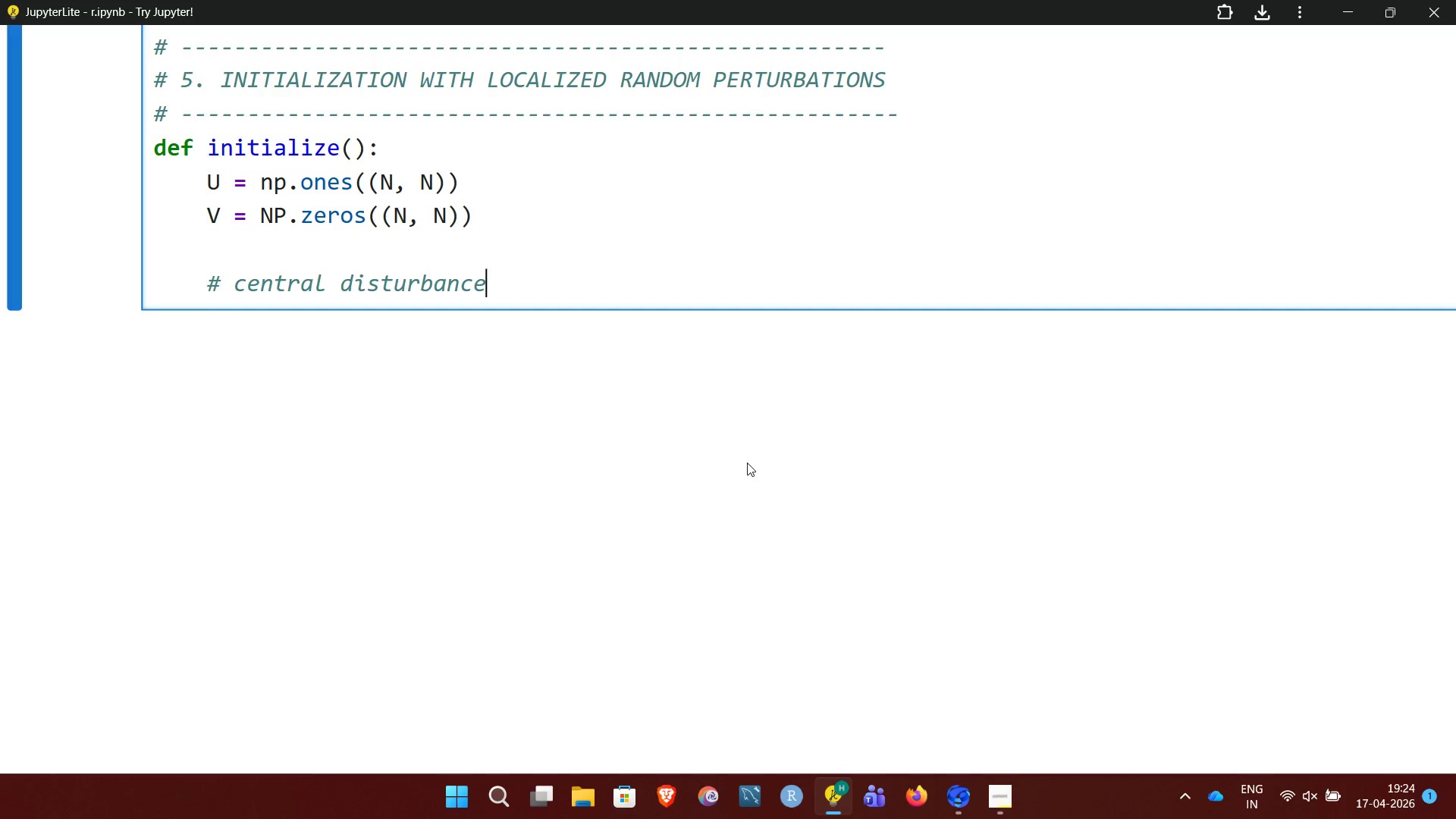 
key(Enter)
 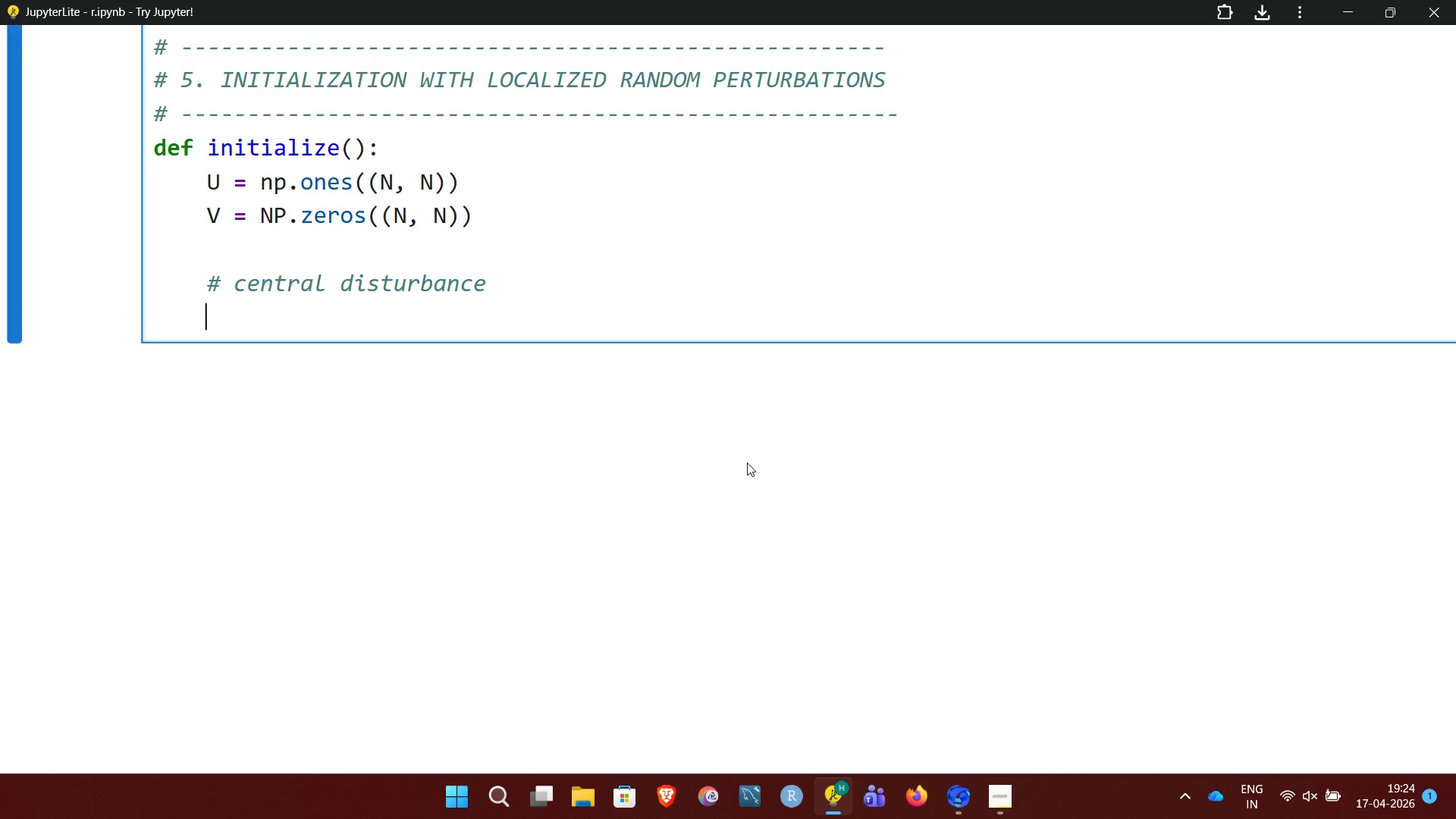 
type(r = 20)
 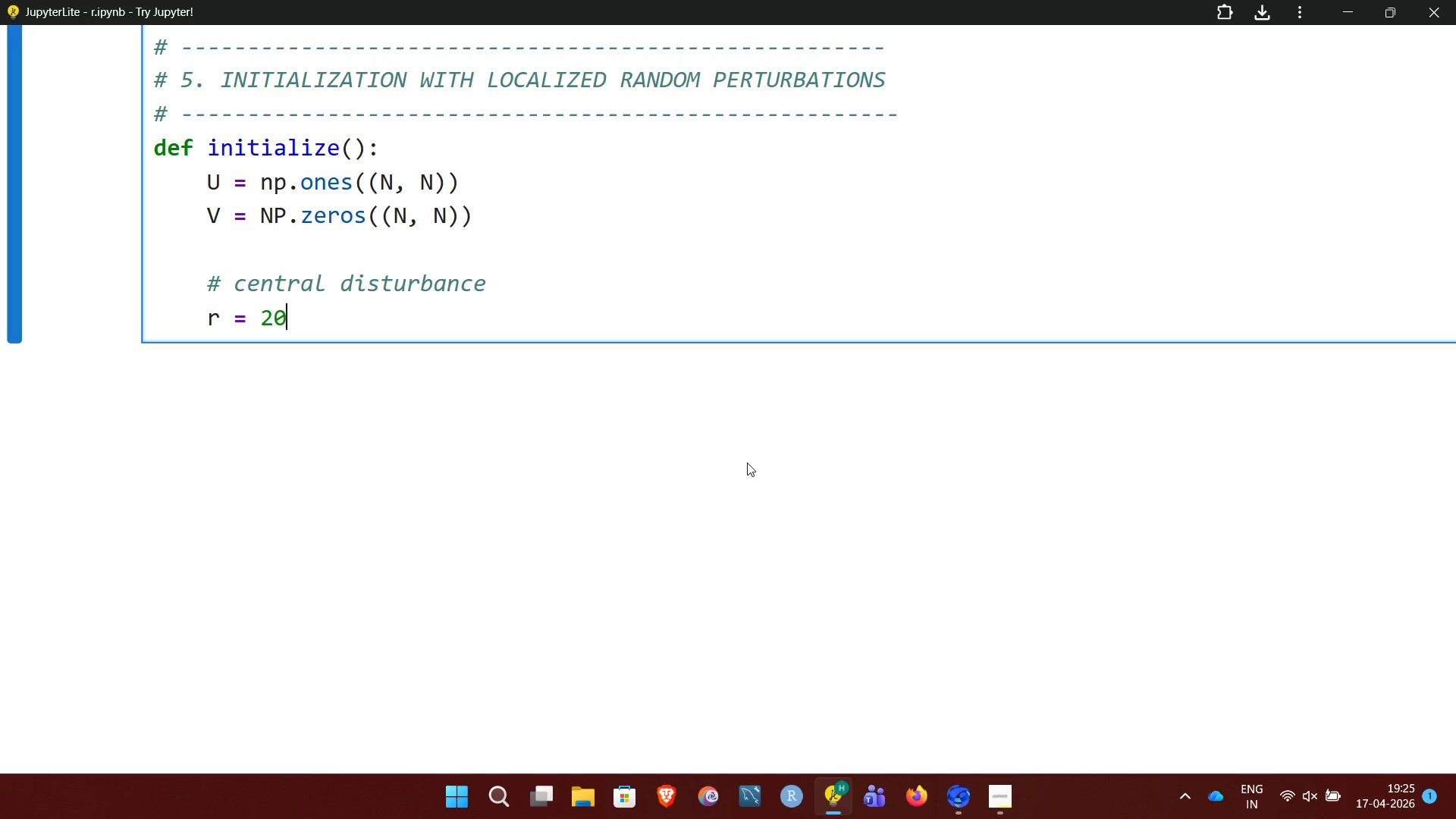 
wait(6.53)
 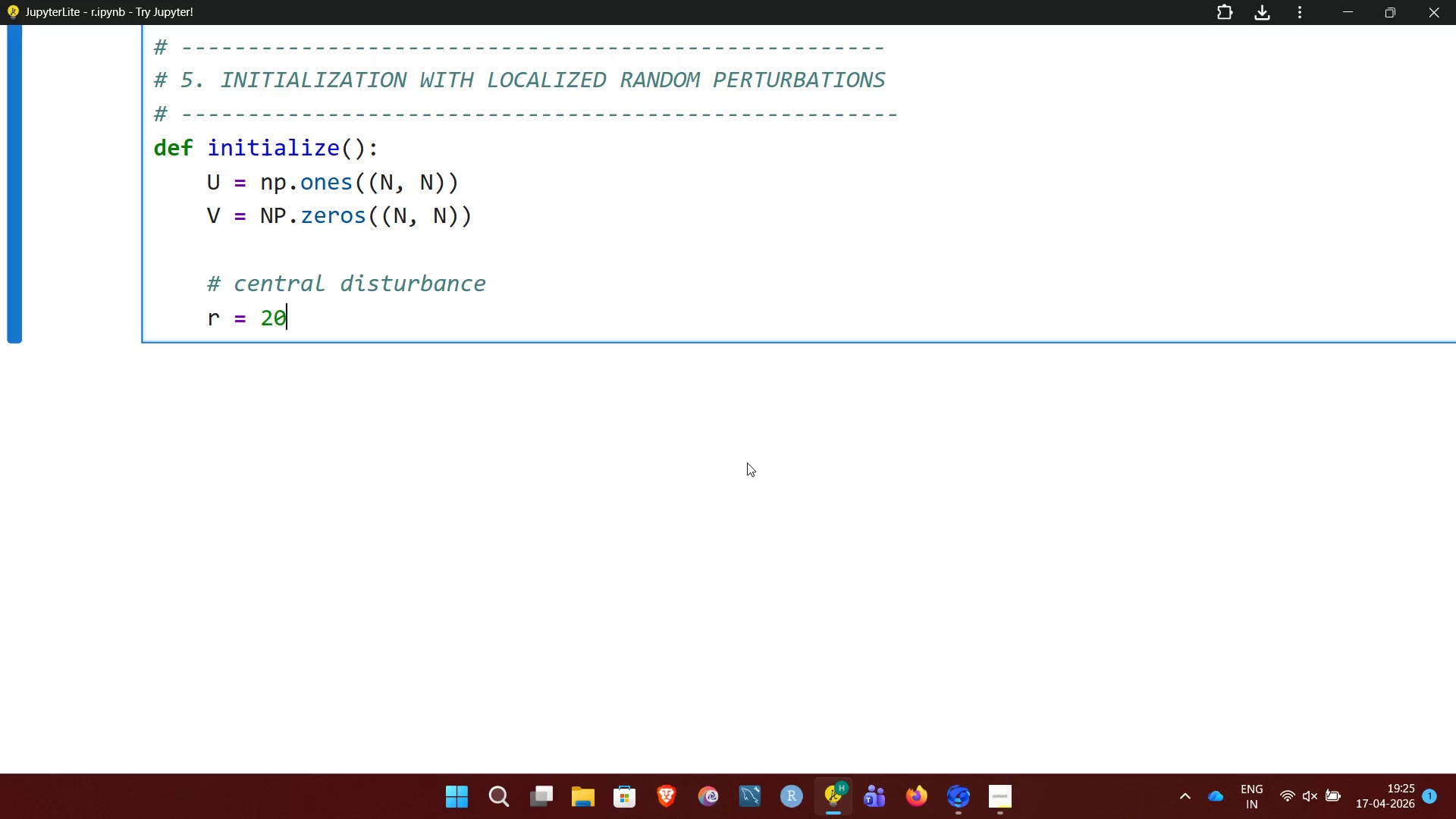 
key(Enter)
 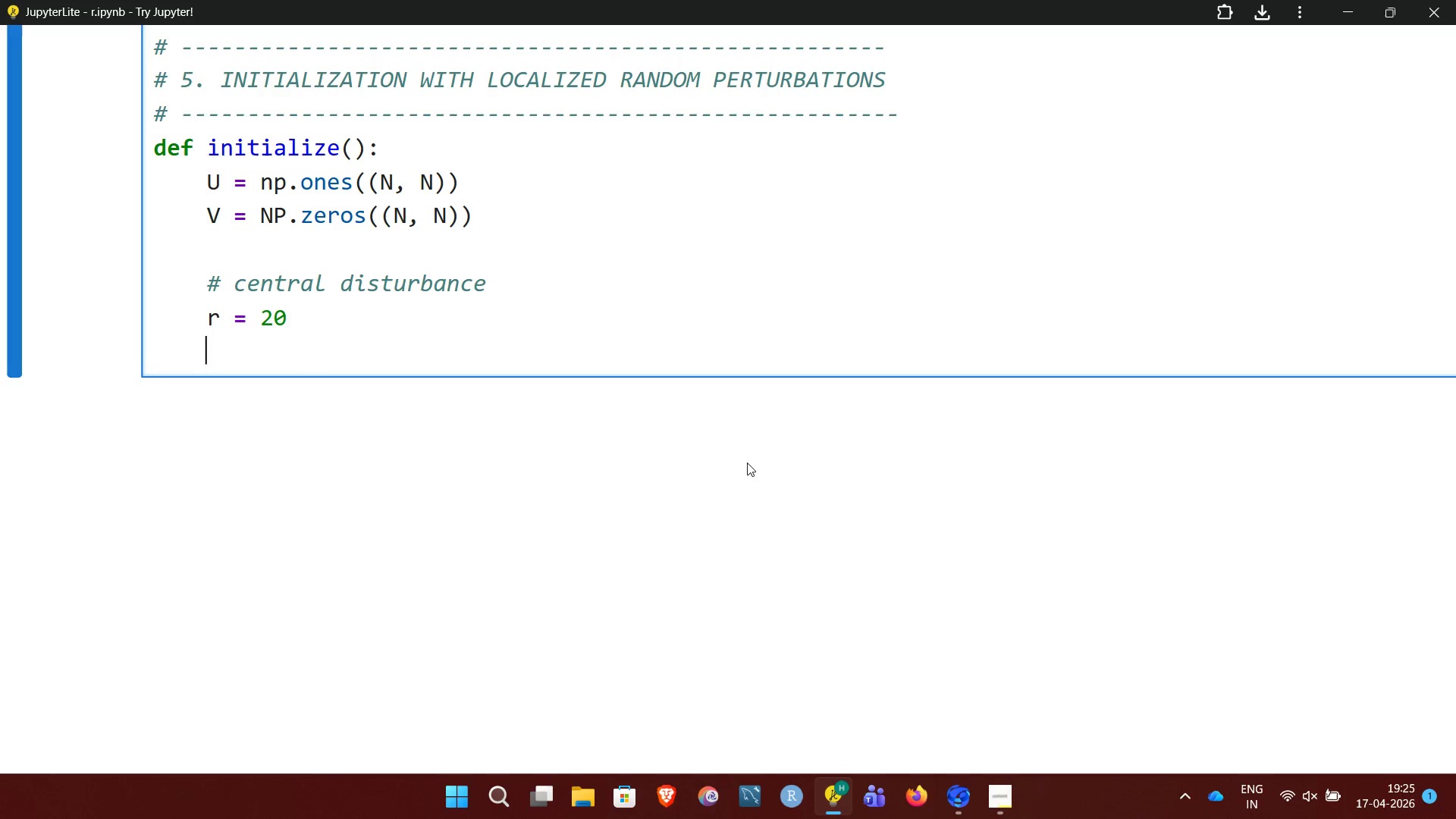 
type(cx, cy, = )
 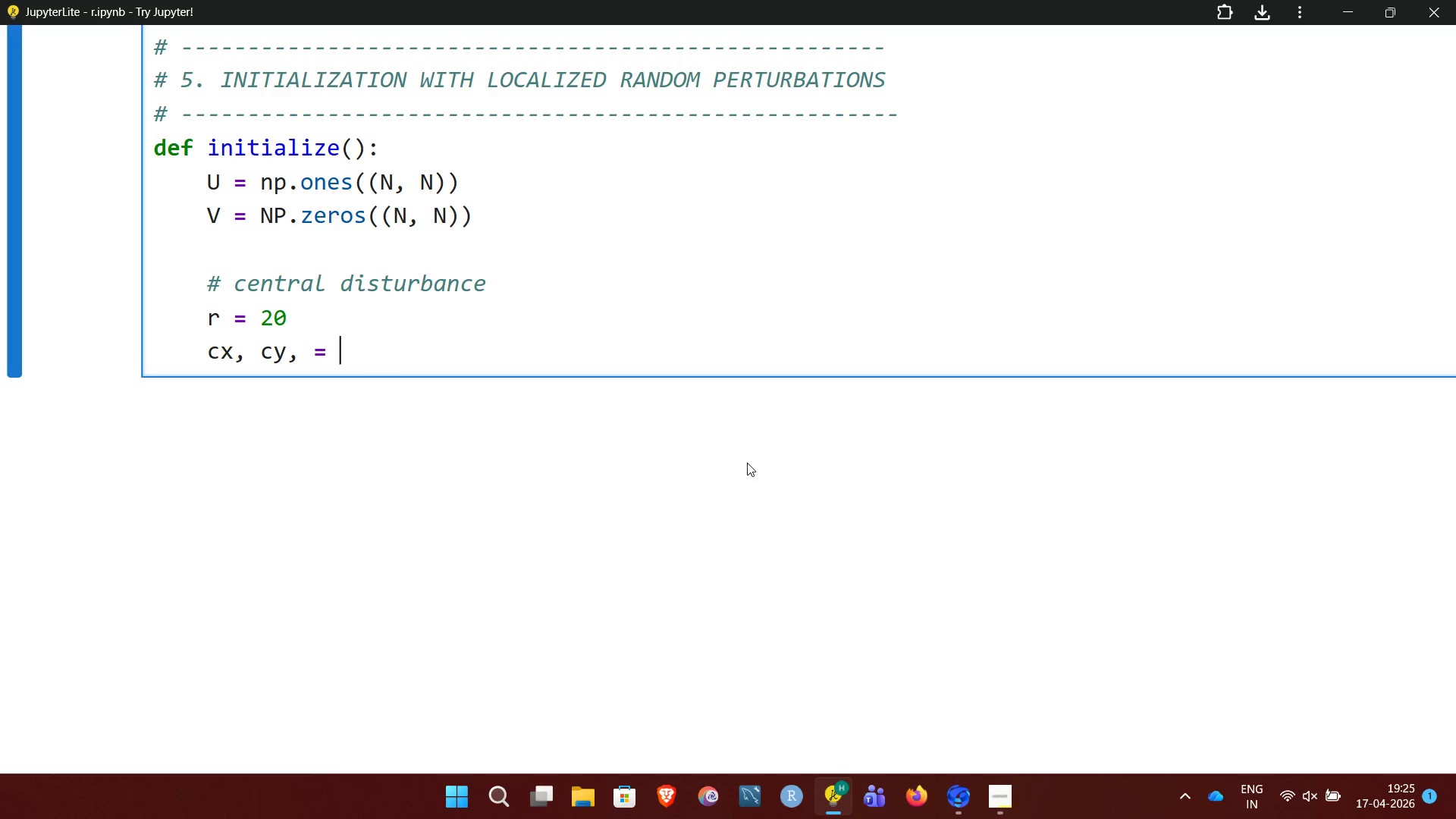 
wait(8.78)
 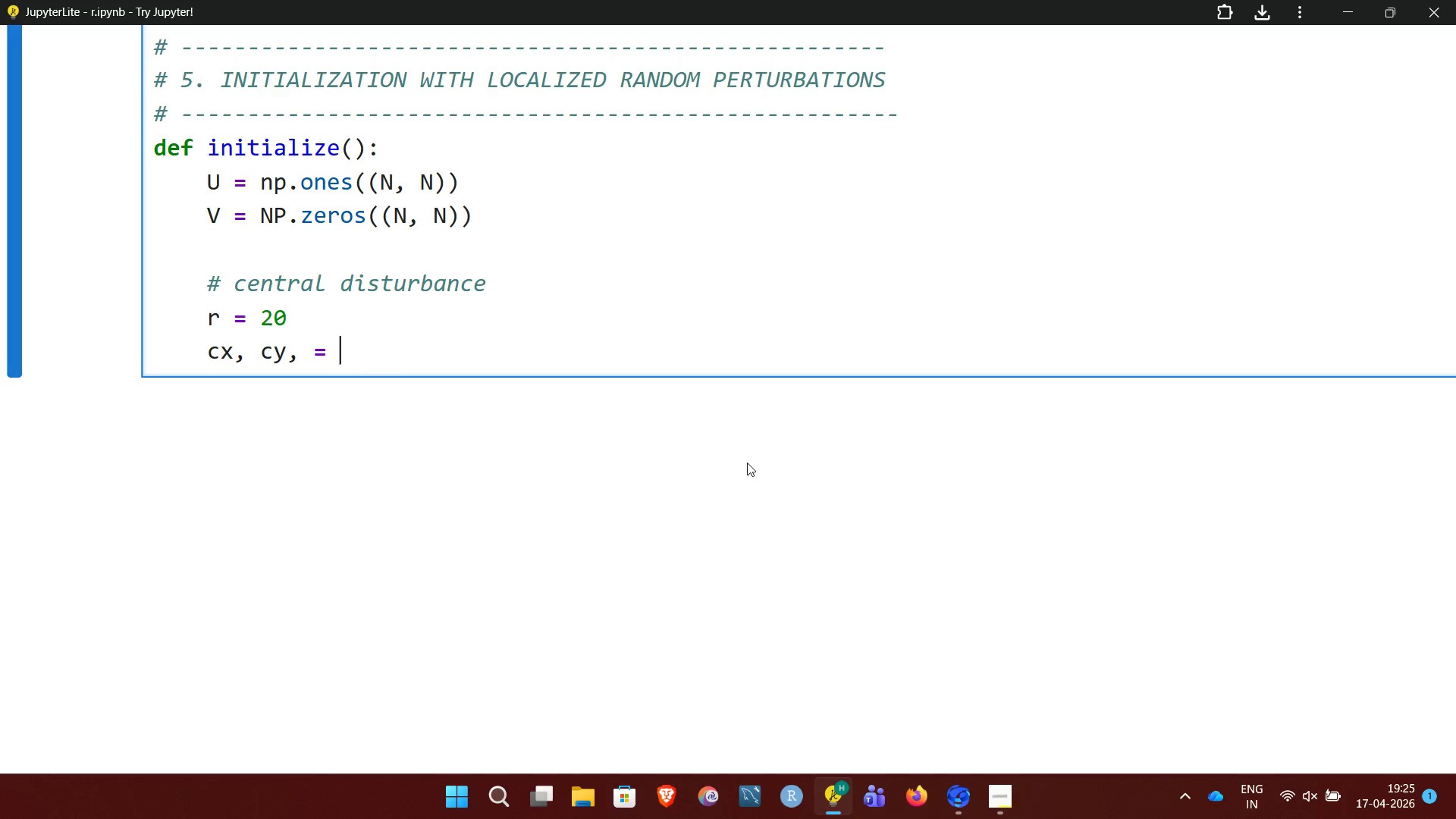 
key(CapsLock)
 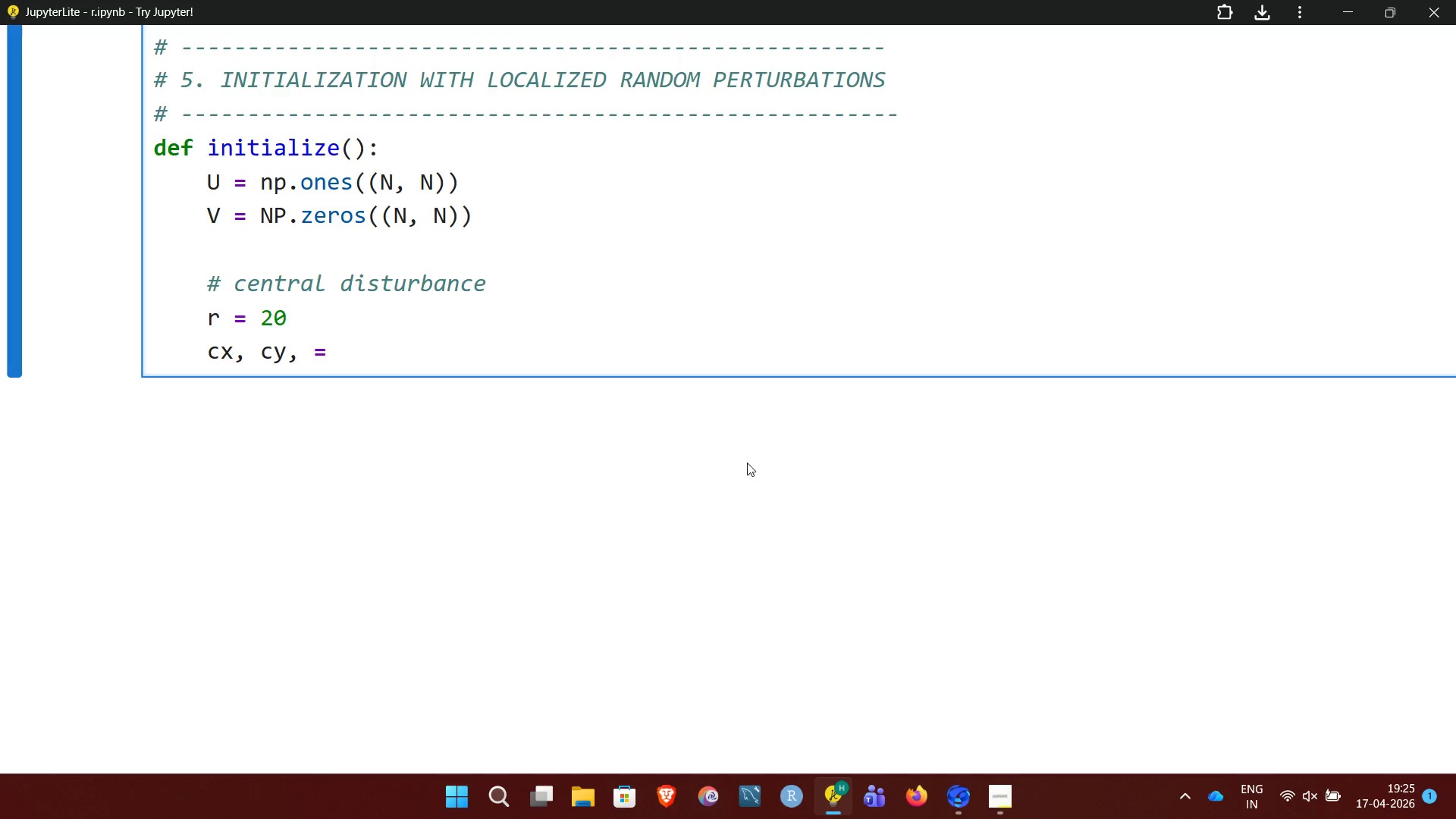 
key(N)
 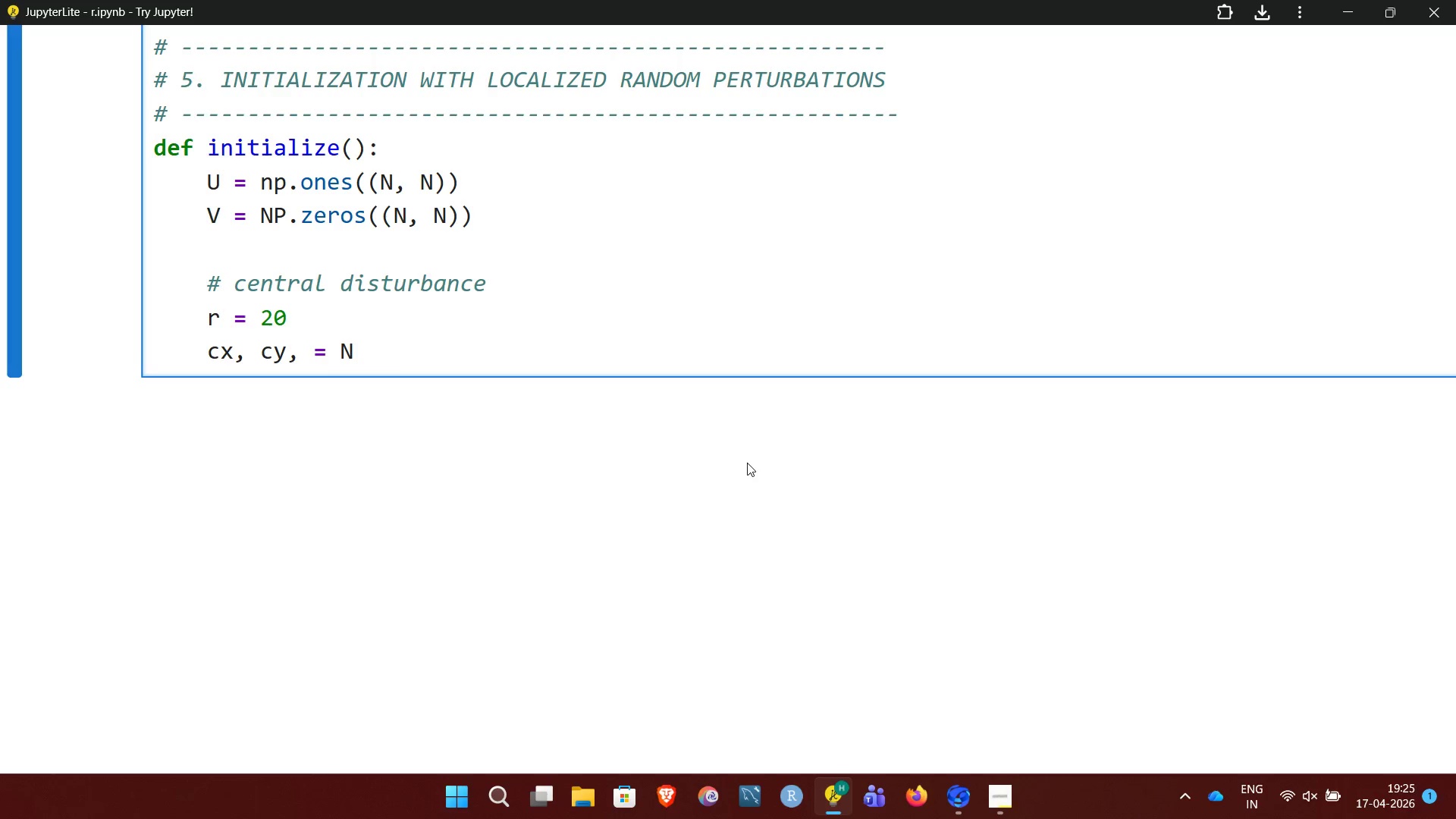 
key(Slash)
 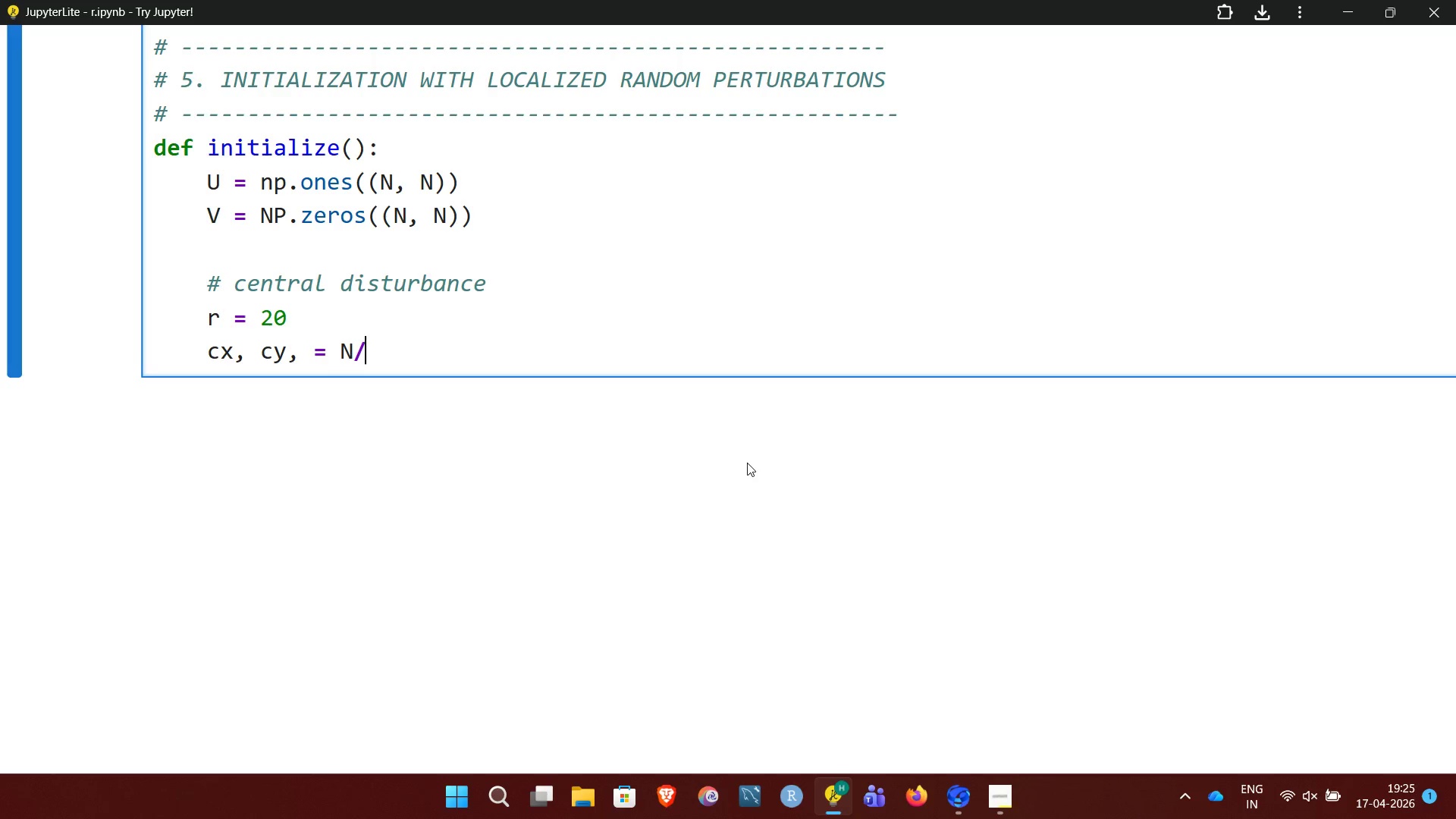 
key(Slash)
 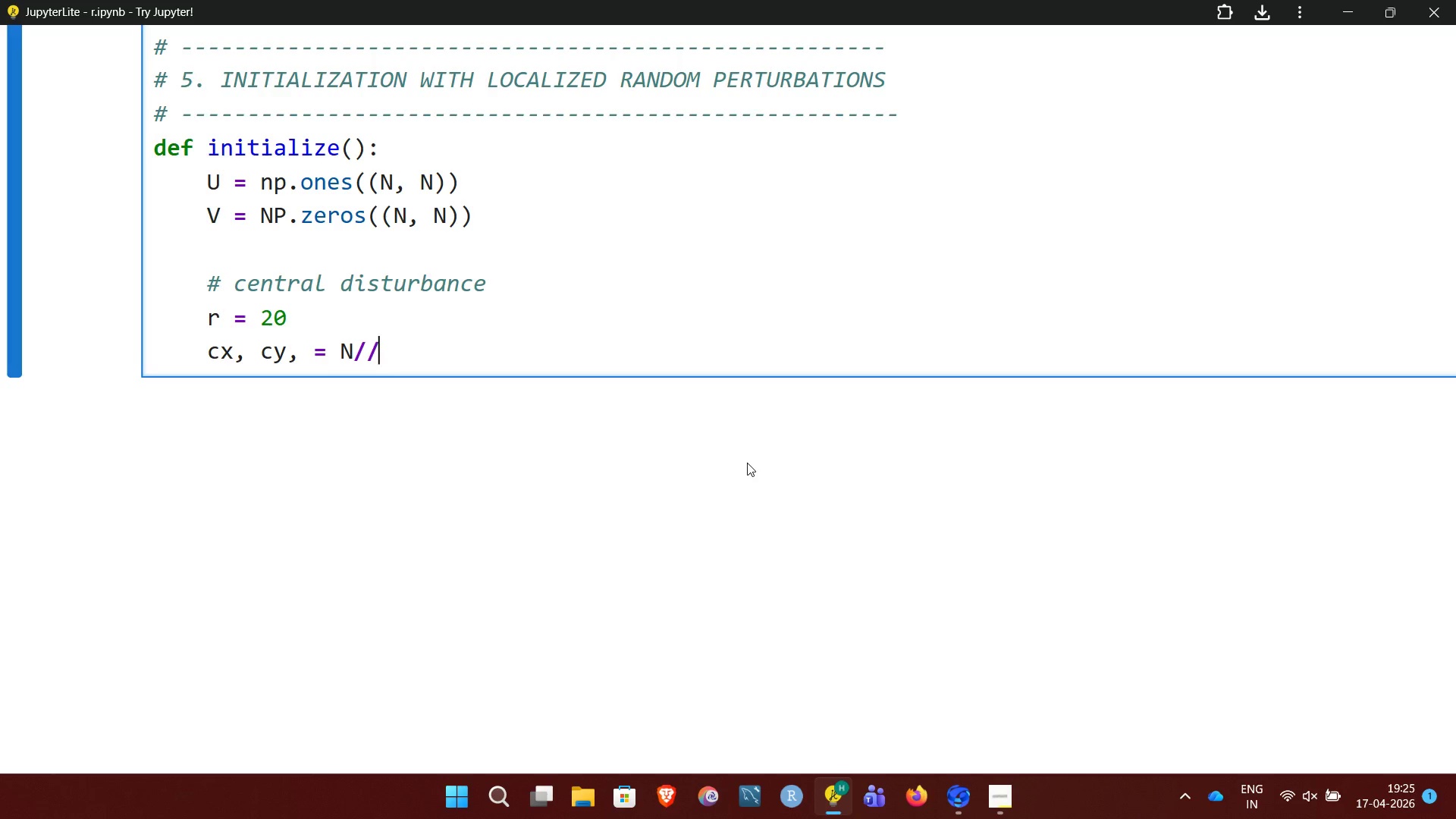 
key(2)
 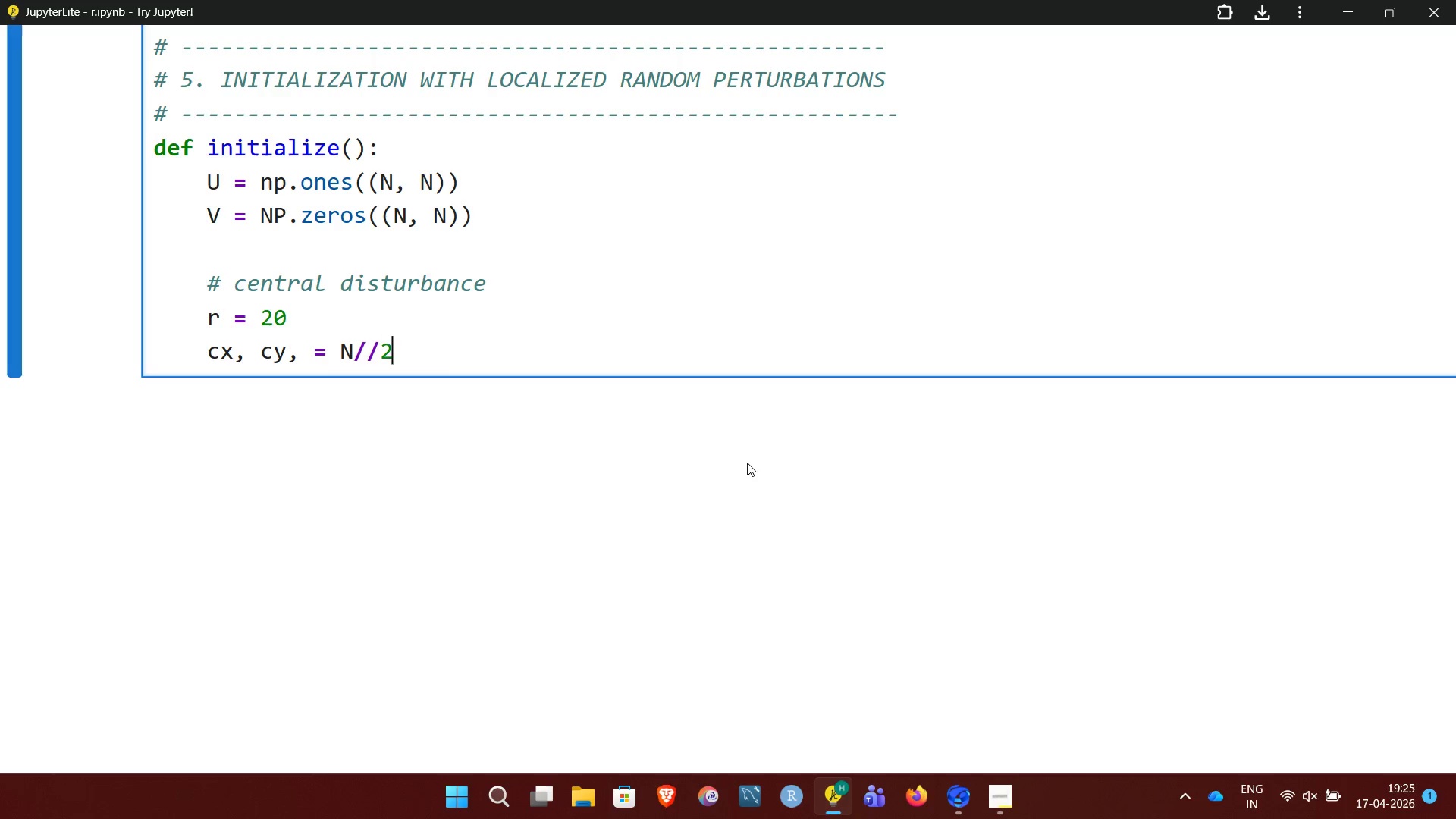 
key(Comma)
 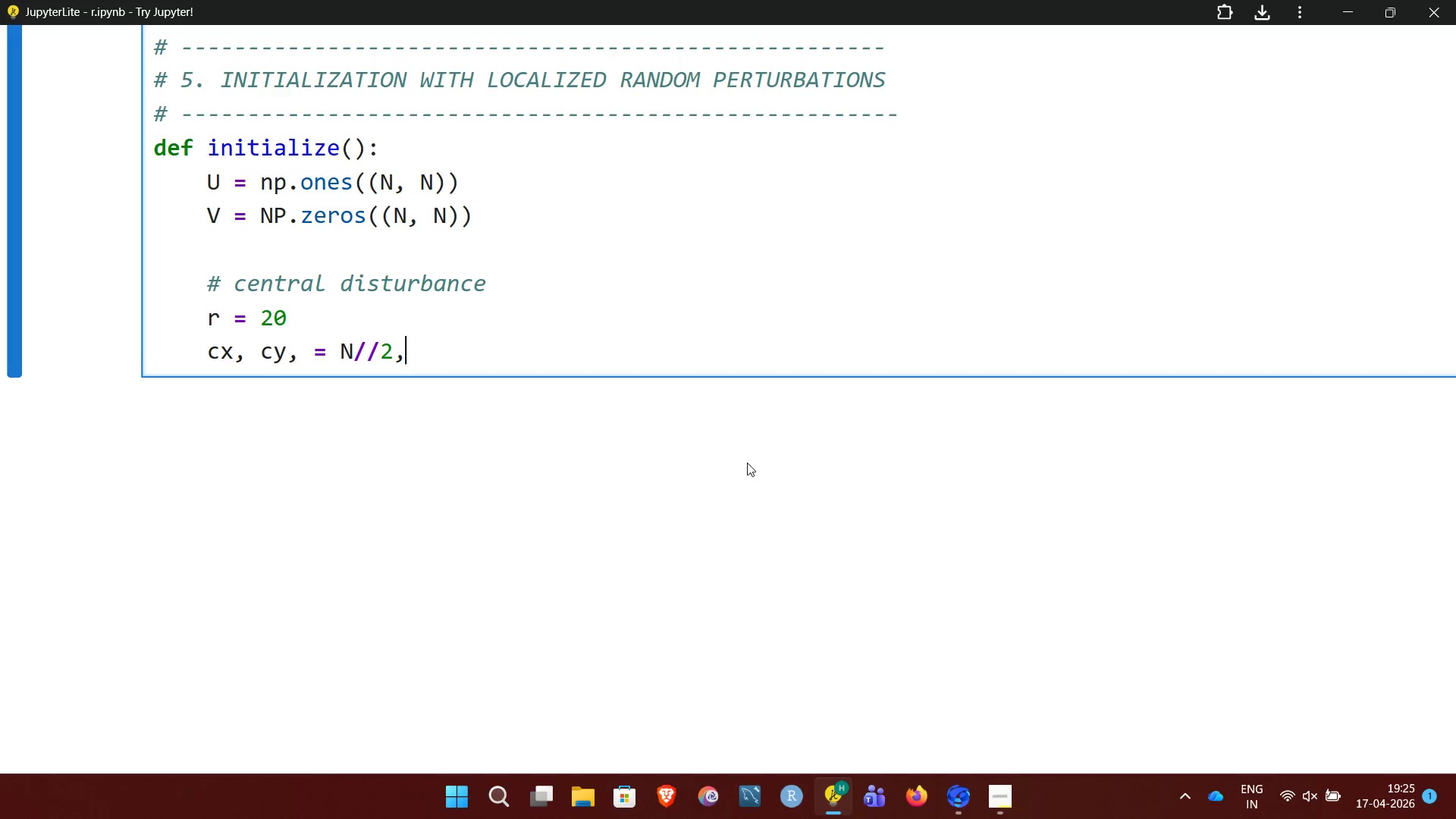 
key(Space)
 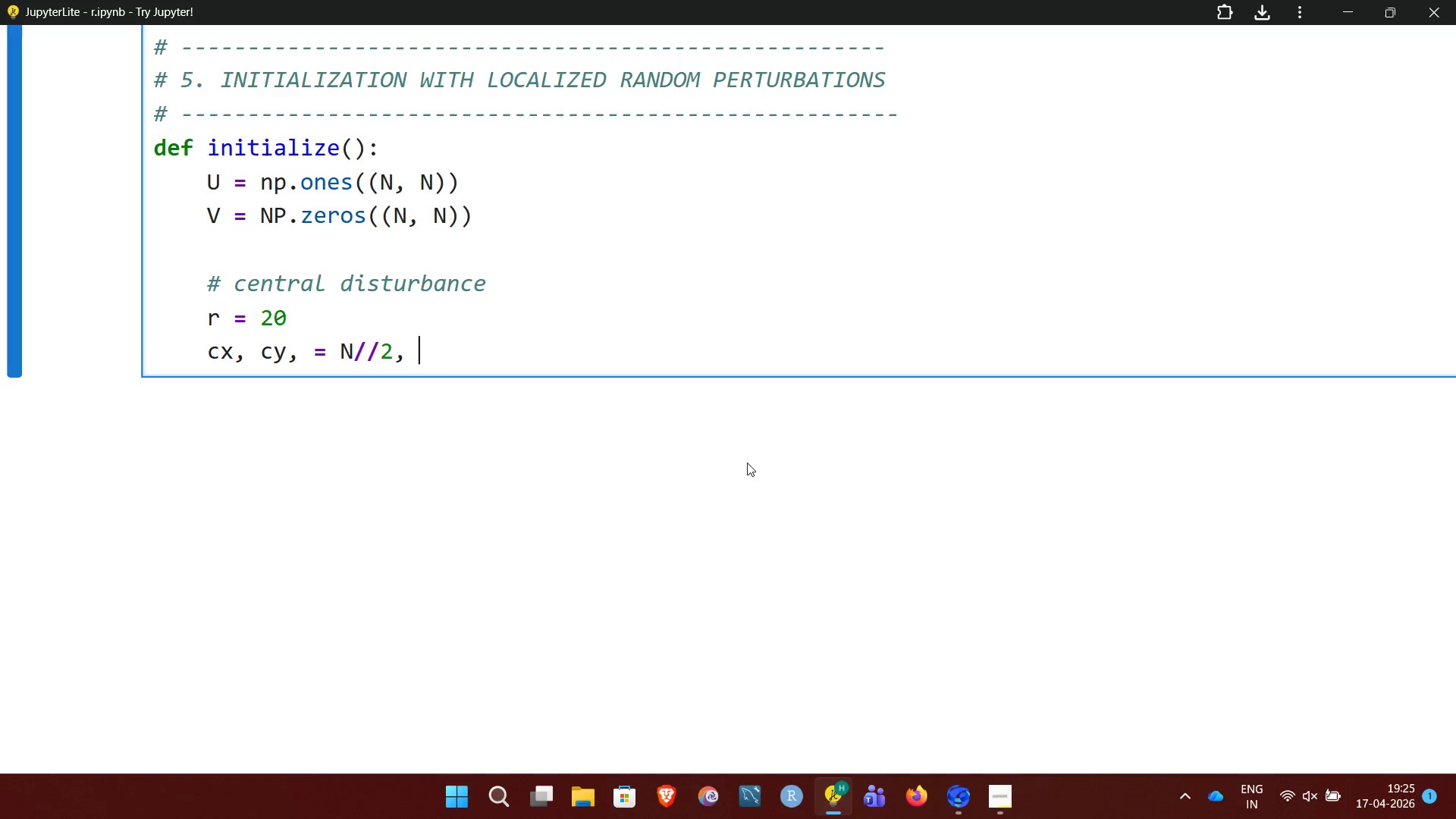 
key(H)
 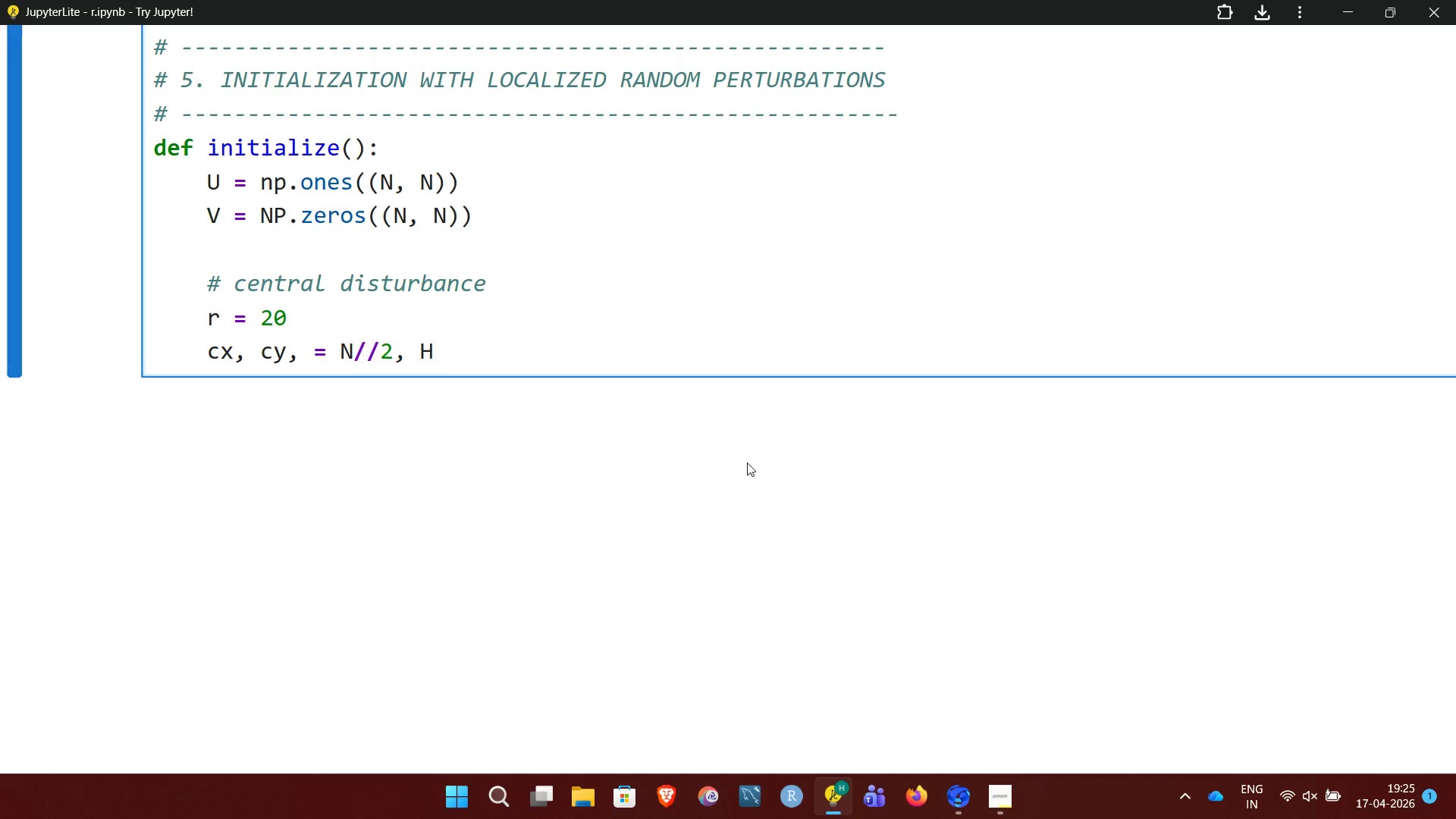 
key(Backspace)
 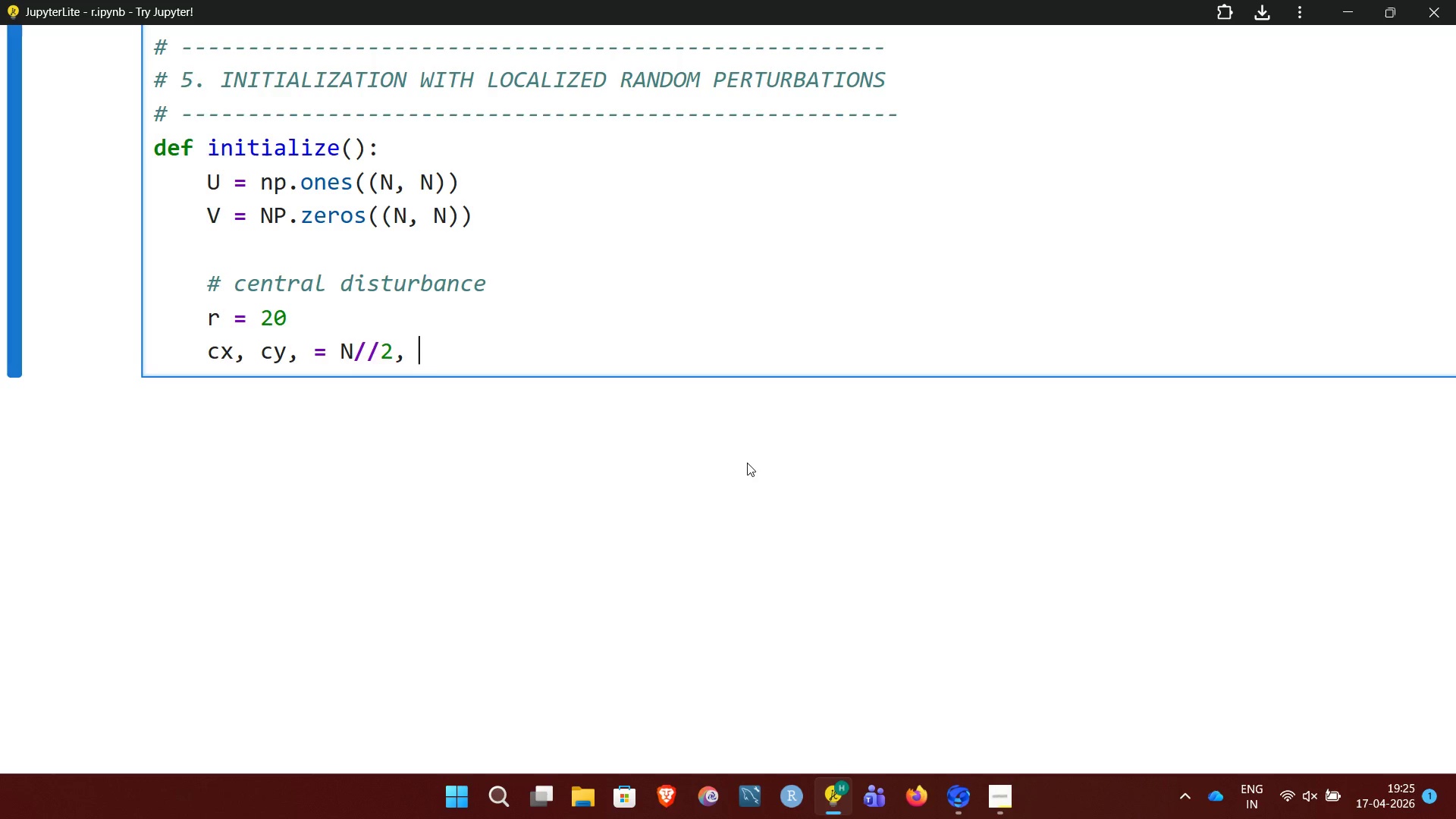 
key(N)
 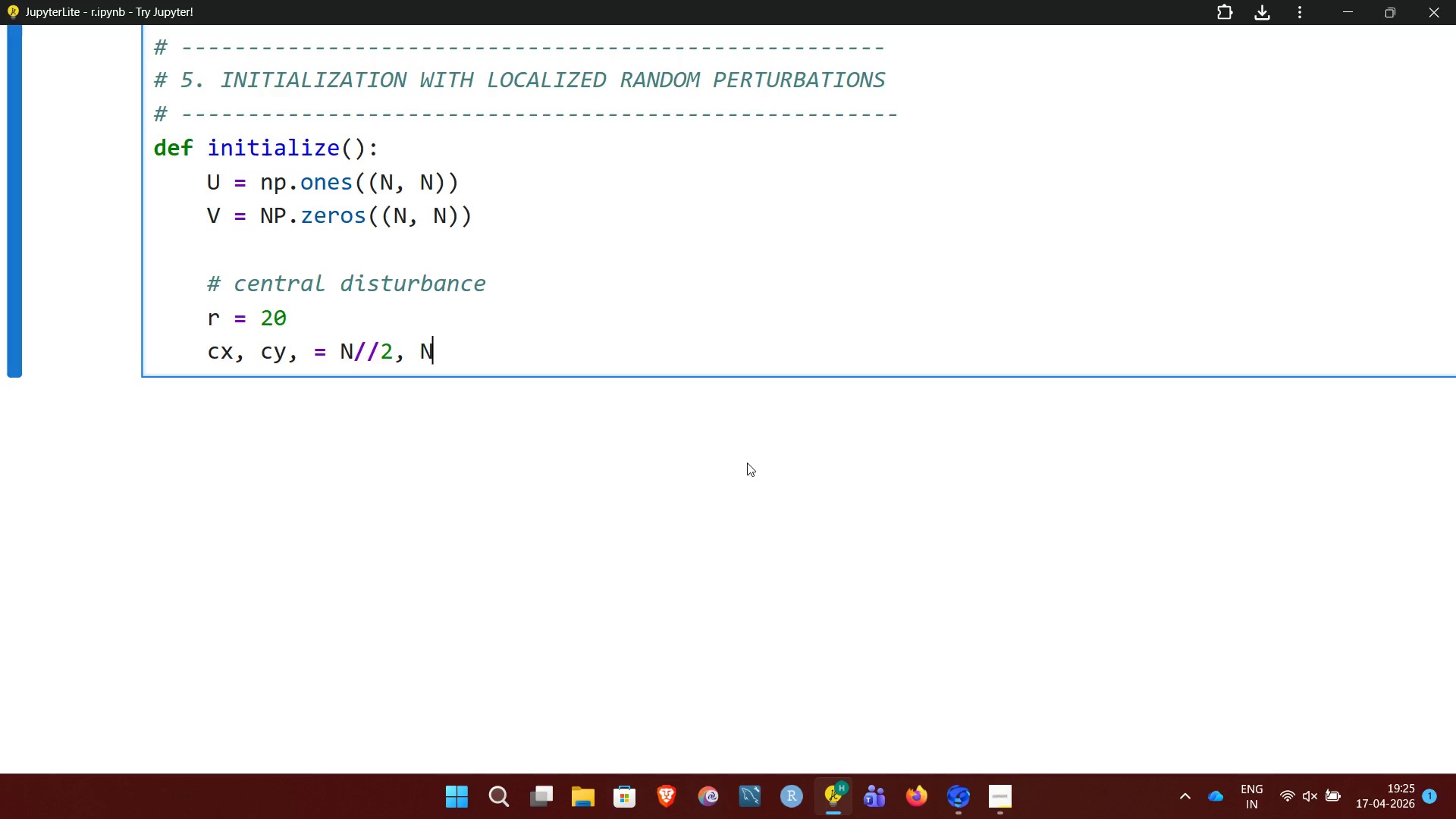 
key(Slash)
 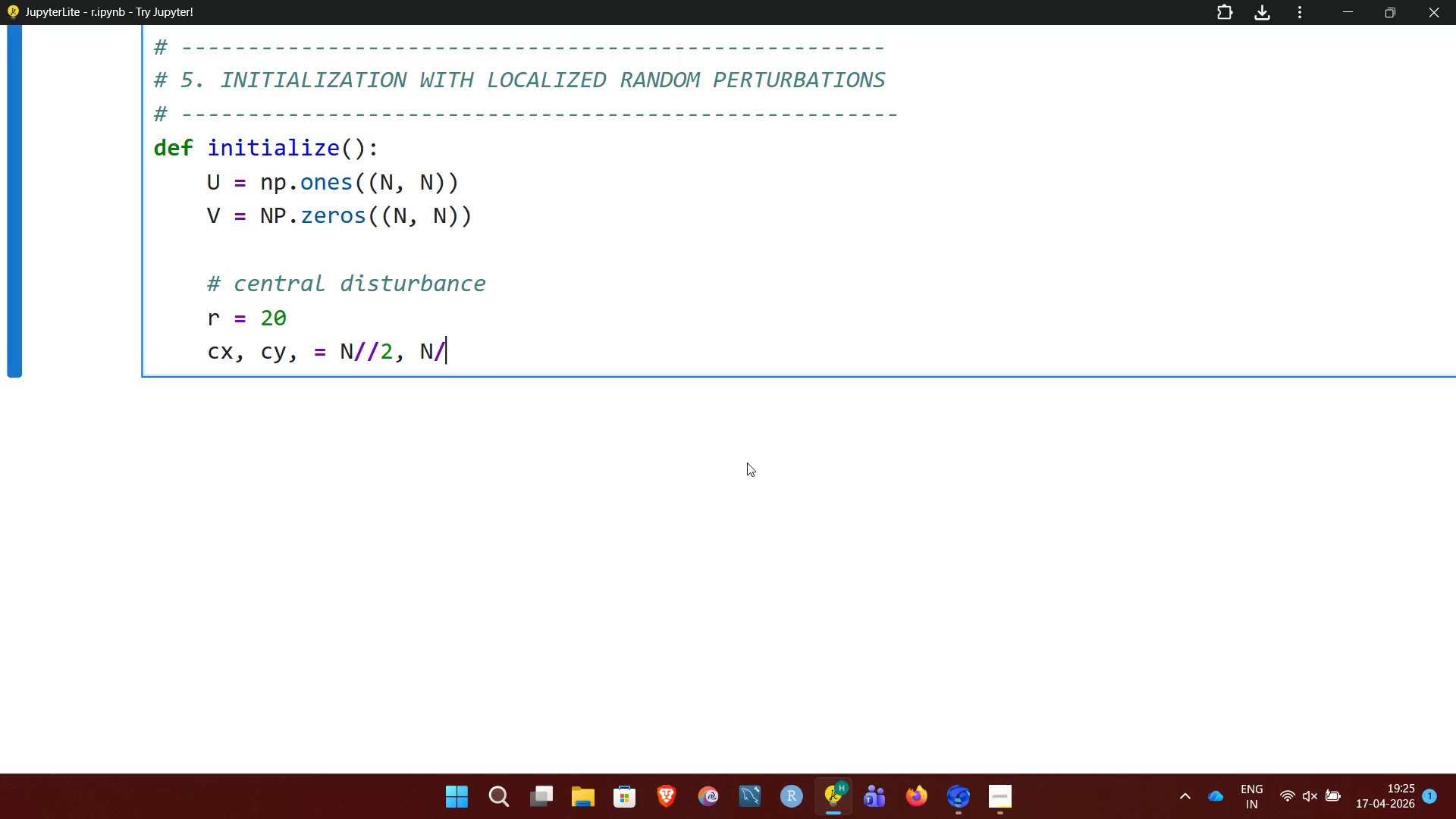 
key(Slash)
 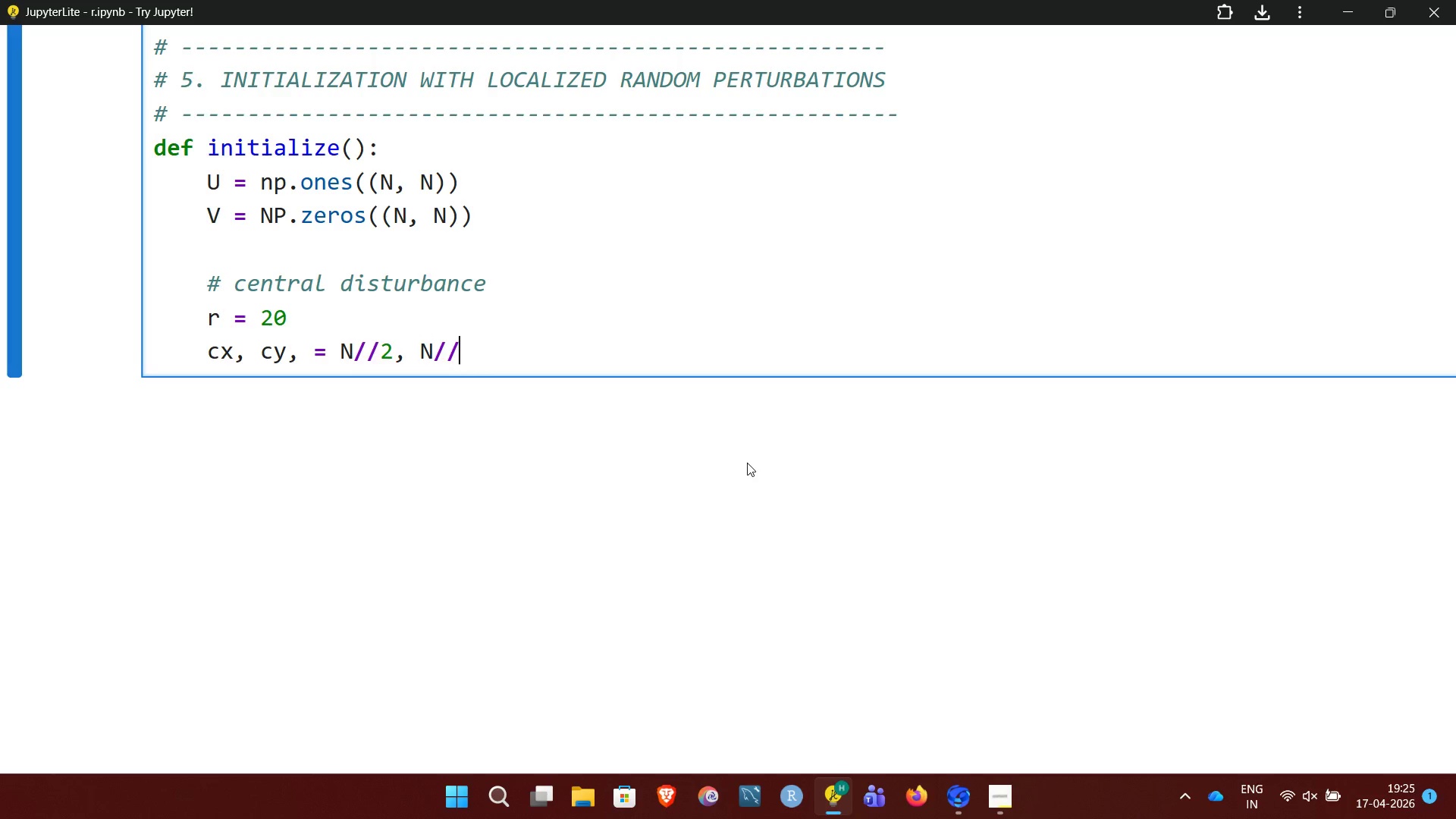 
key(2)
 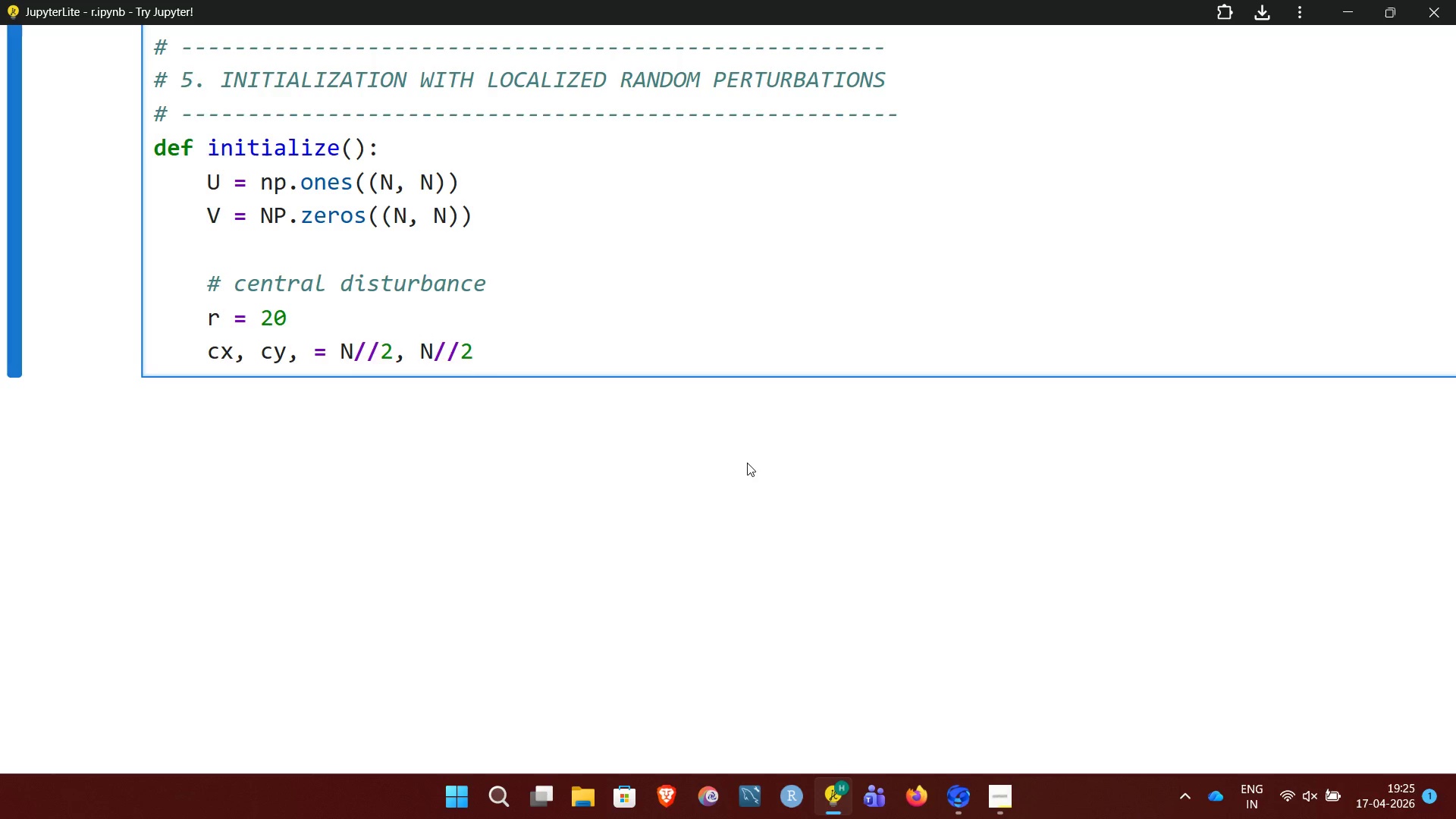 
key(Enter)
 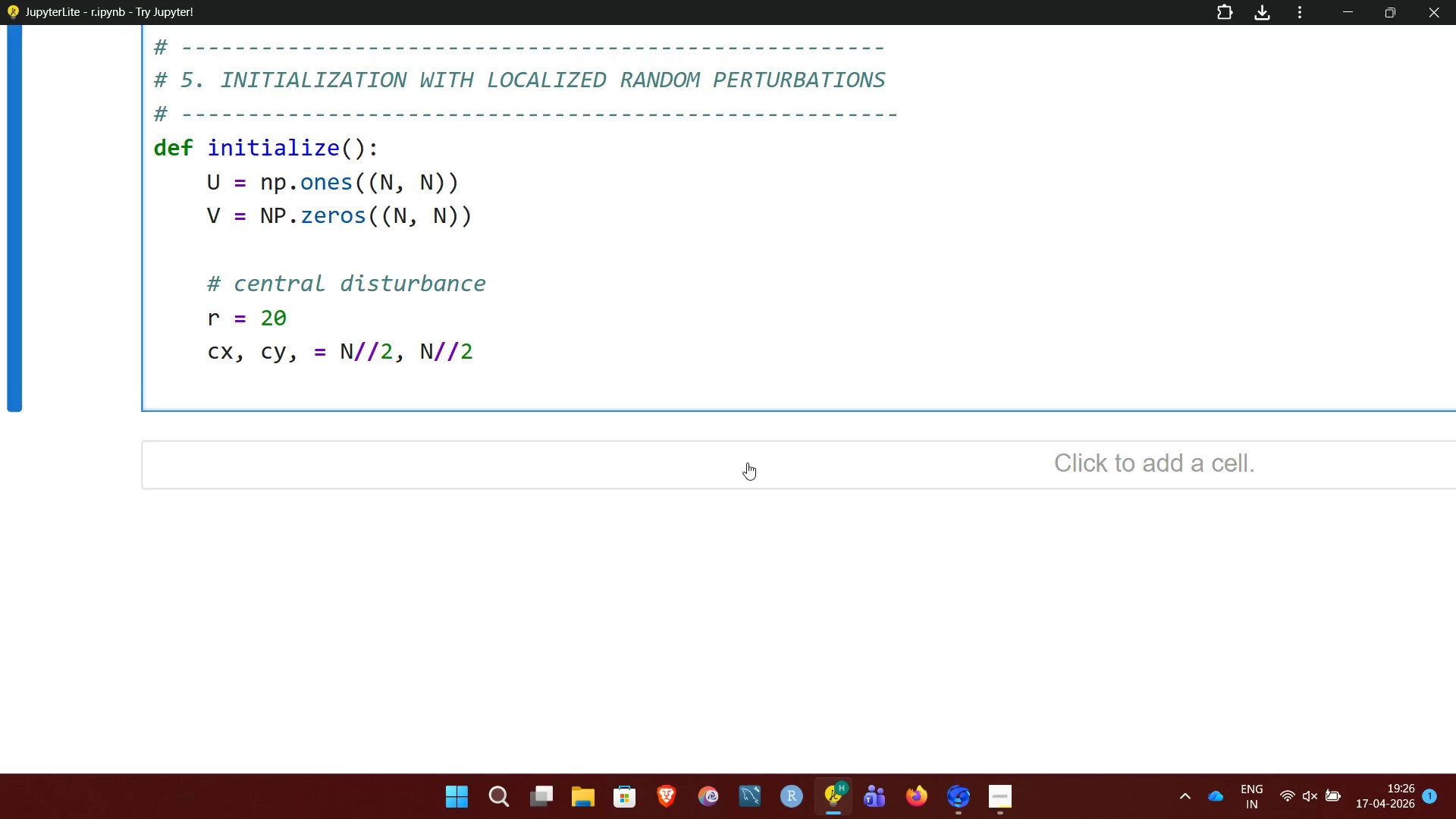 
wait(23.98)
 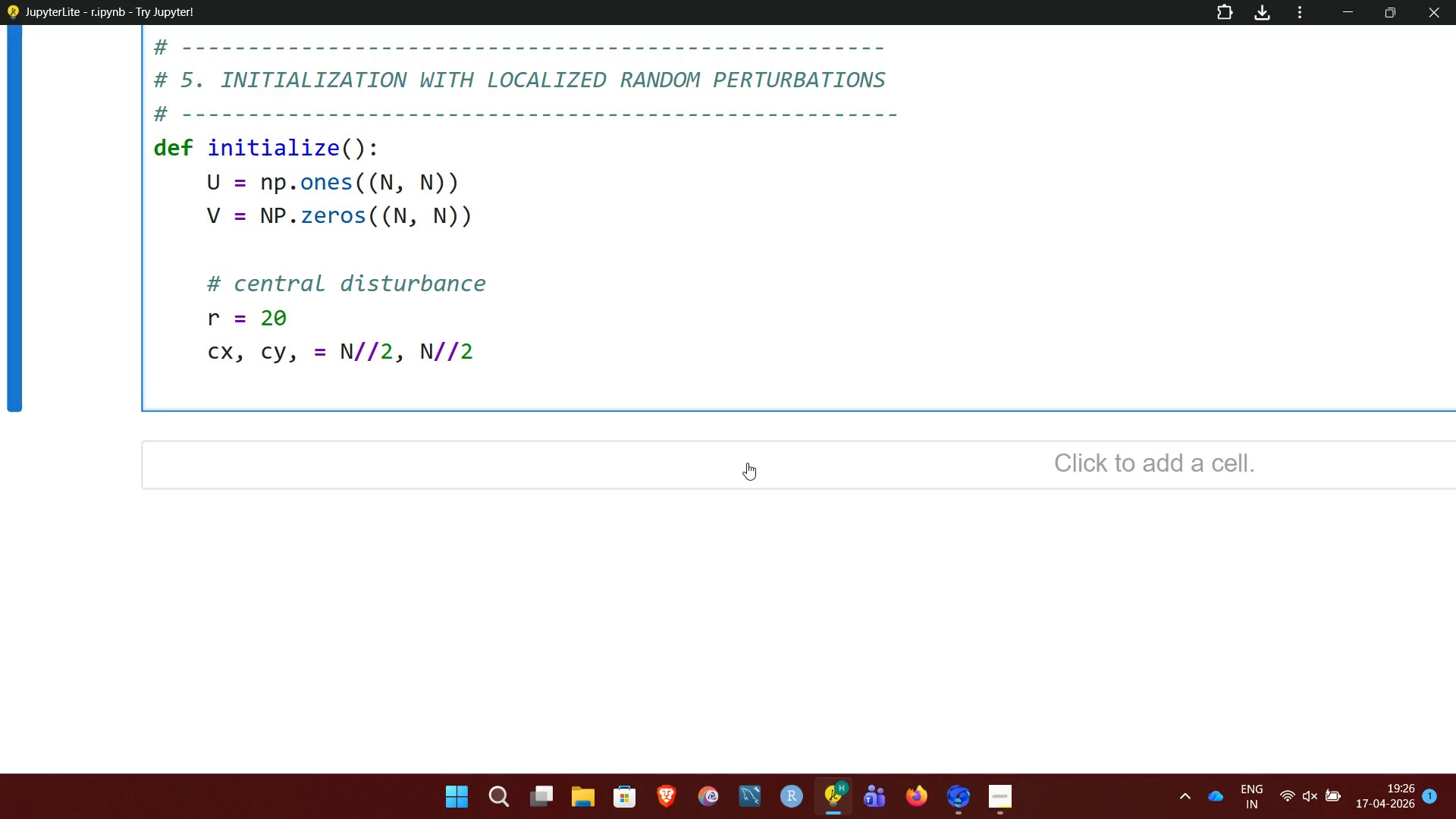 
type(U[x)
key(Backspace)
type(cx)
 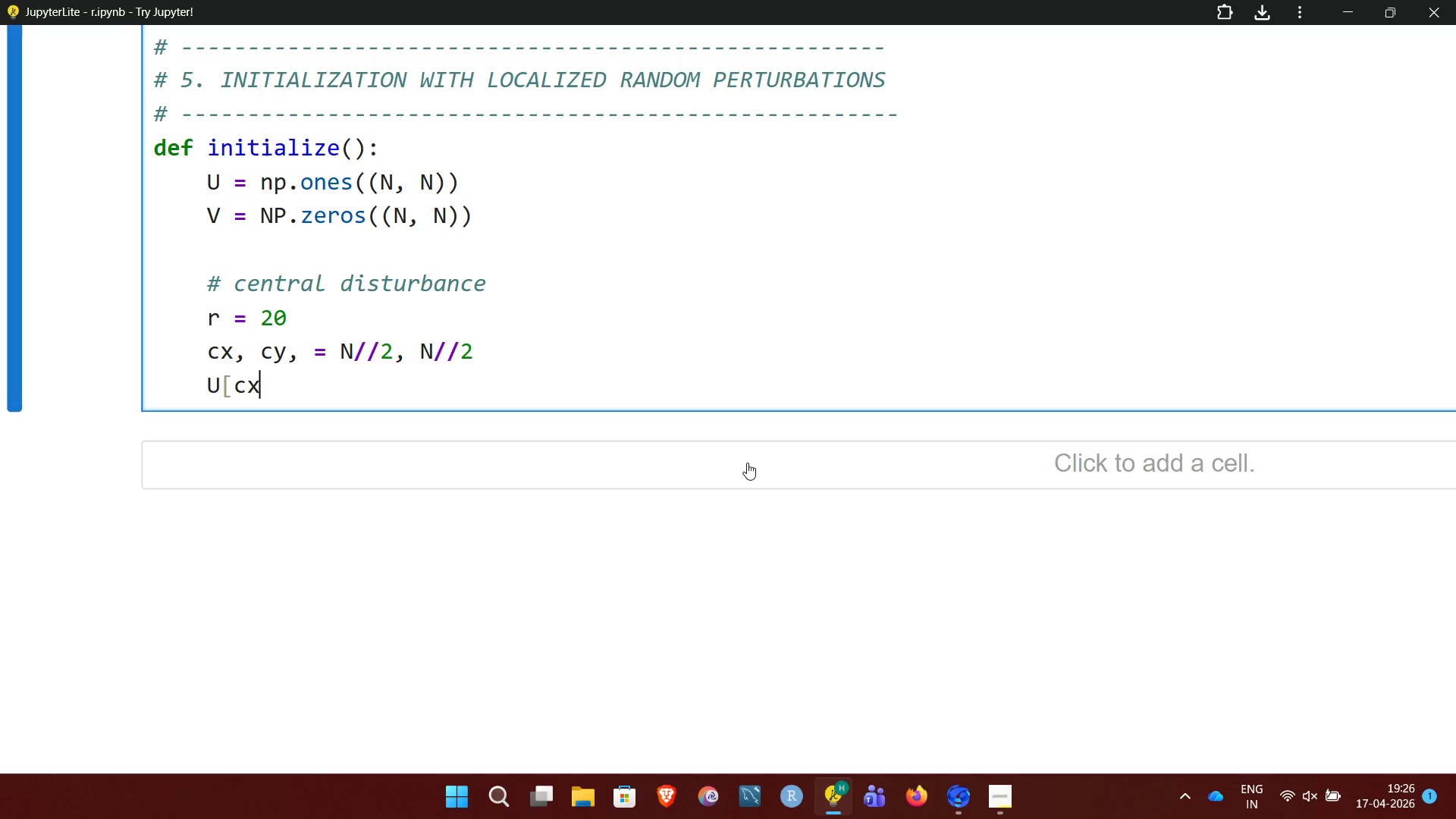 
key(Minus)
 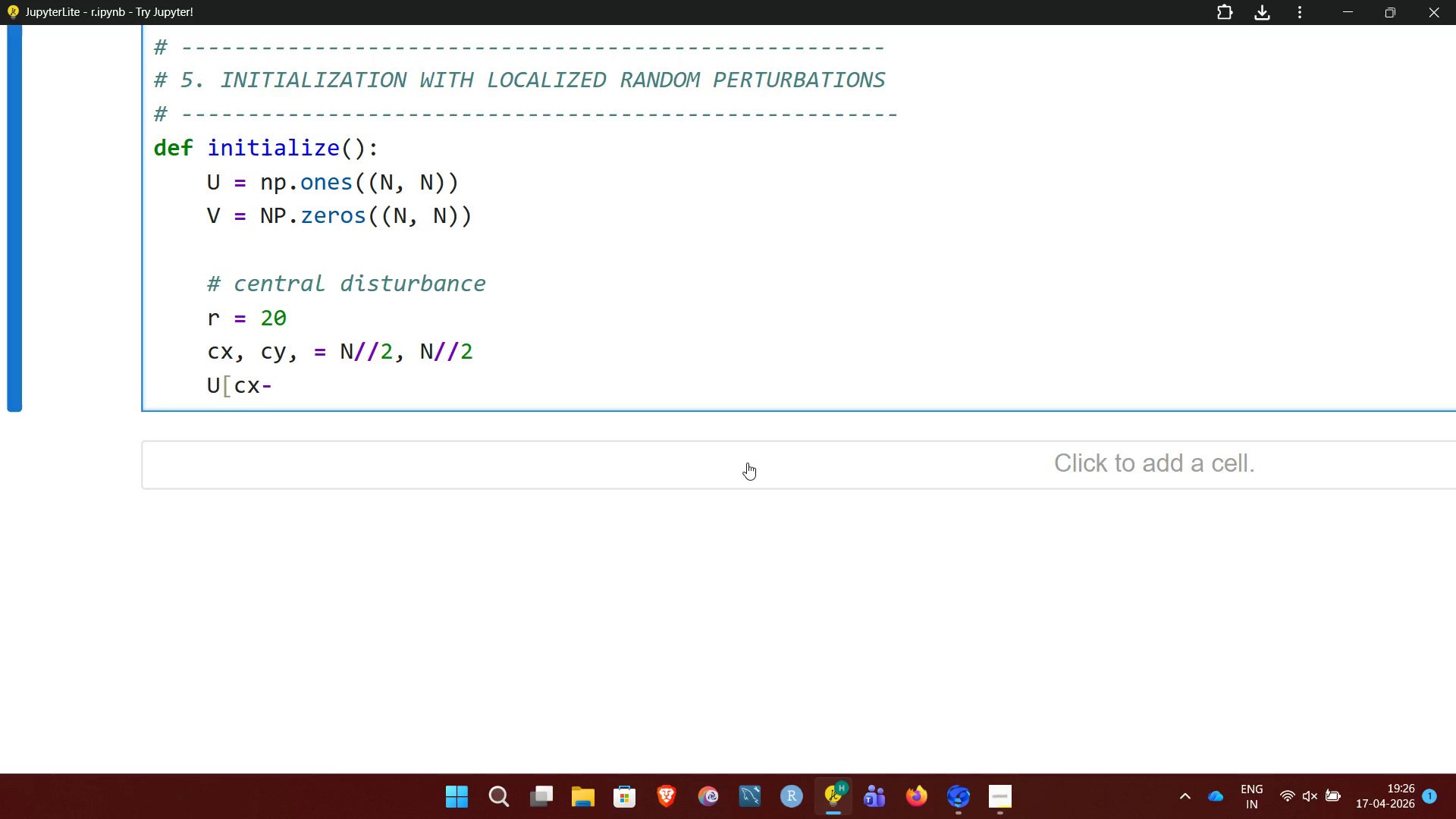 
key(R)
 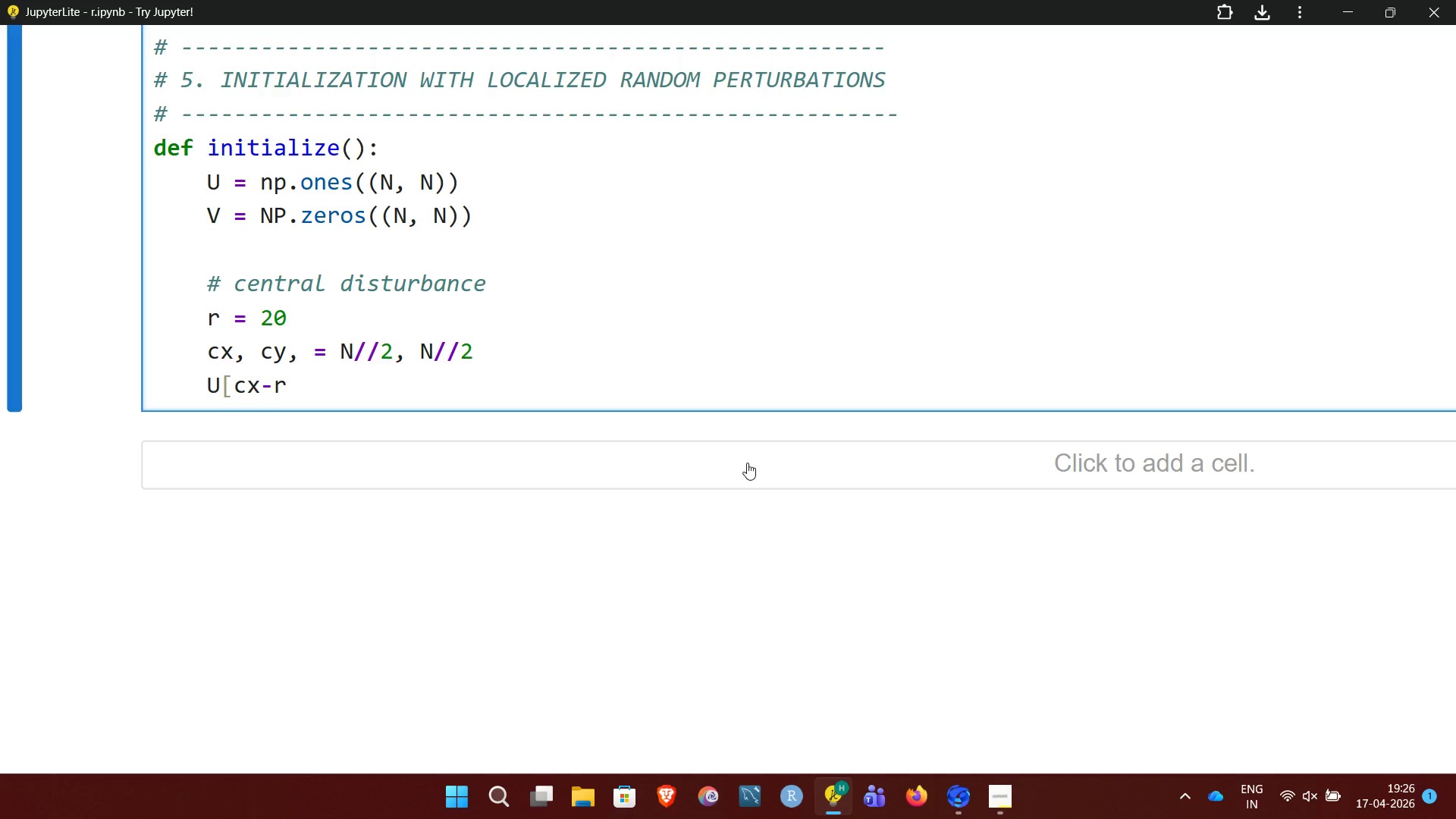 
wait(9.42)
 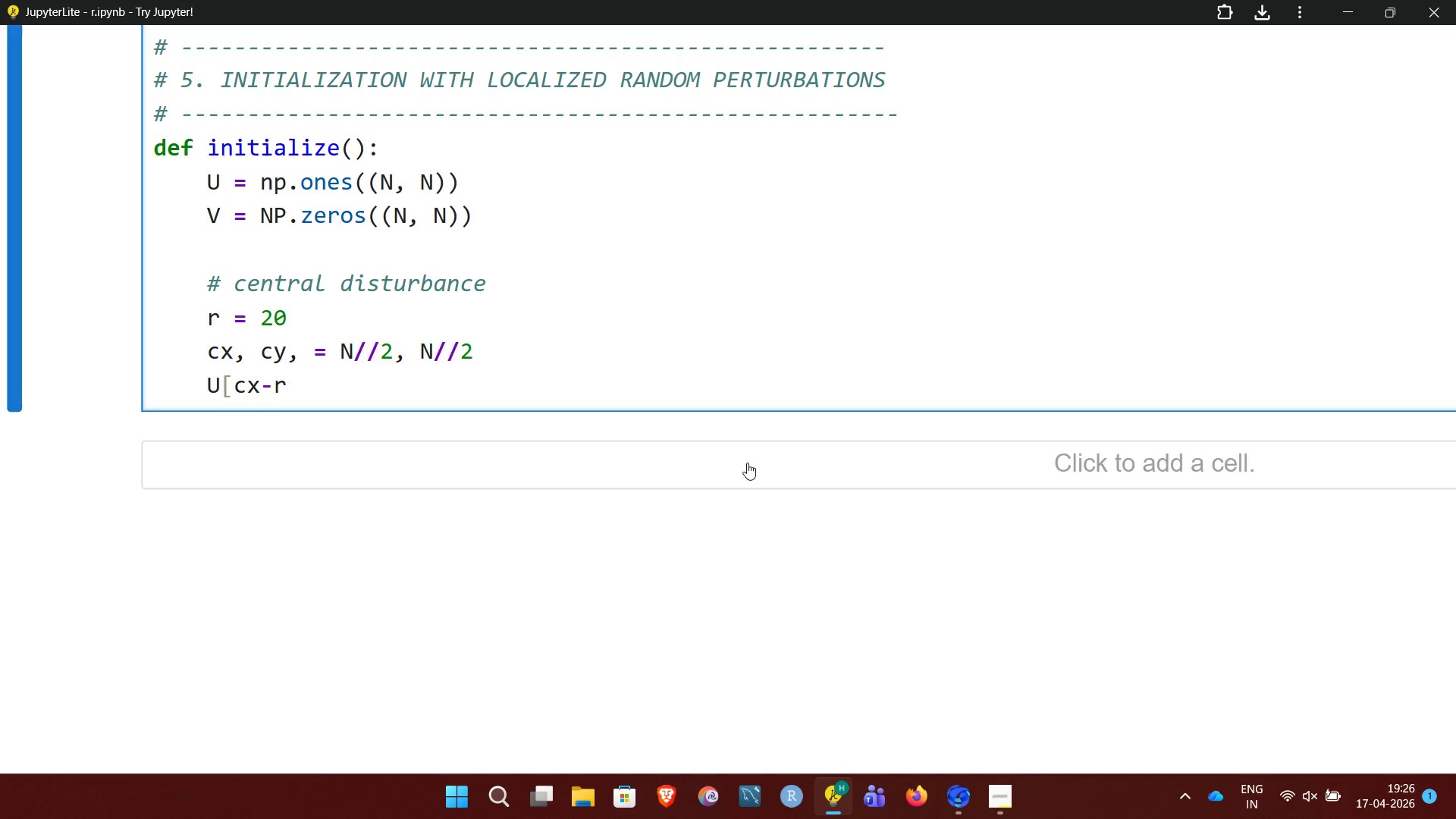 
key(Shift+Semicolon)
 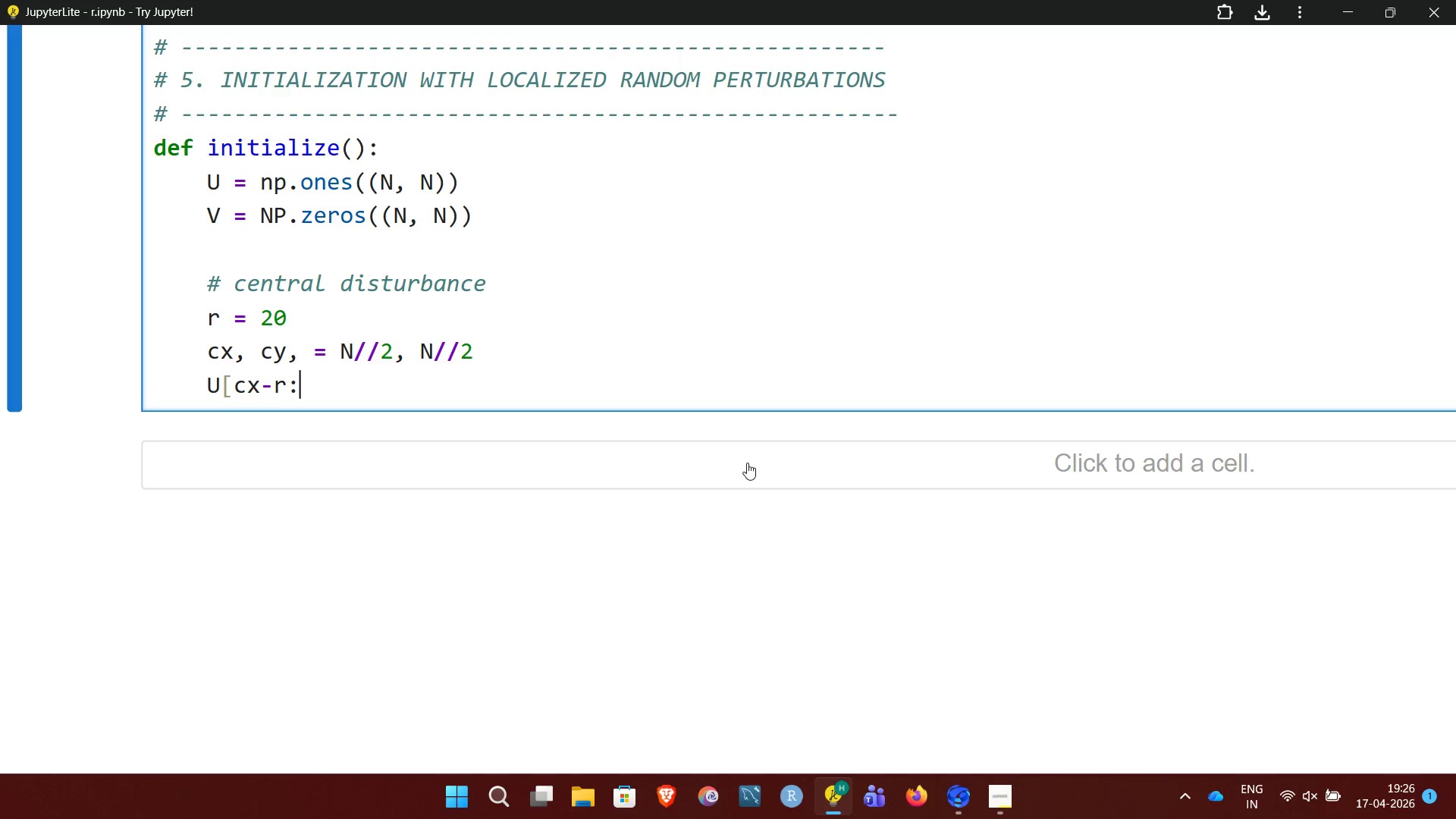 
type(cx+r, cy-r:Cy+r})
key(Backspace)
type(]=)
 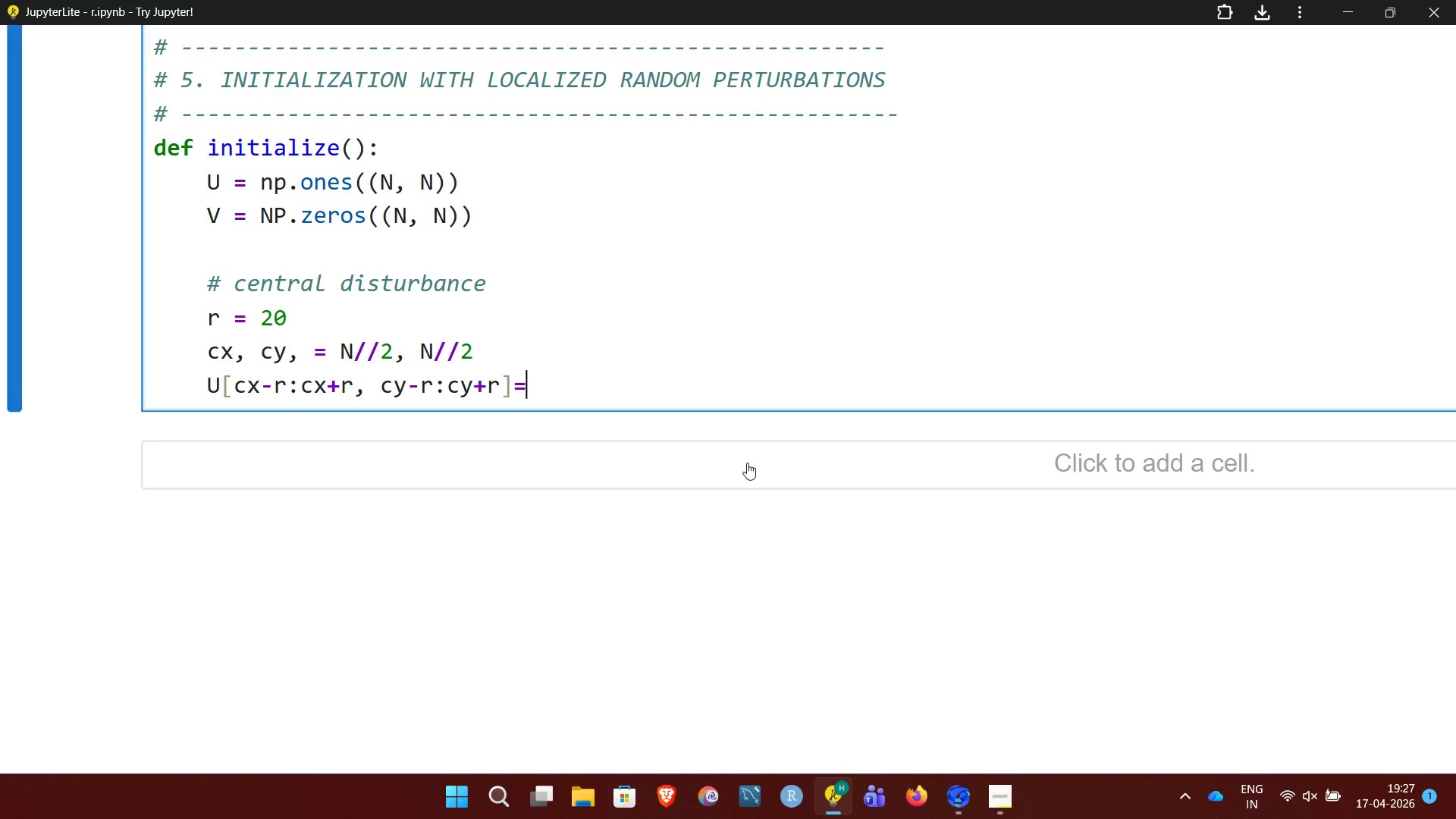 
wait(5.88)
 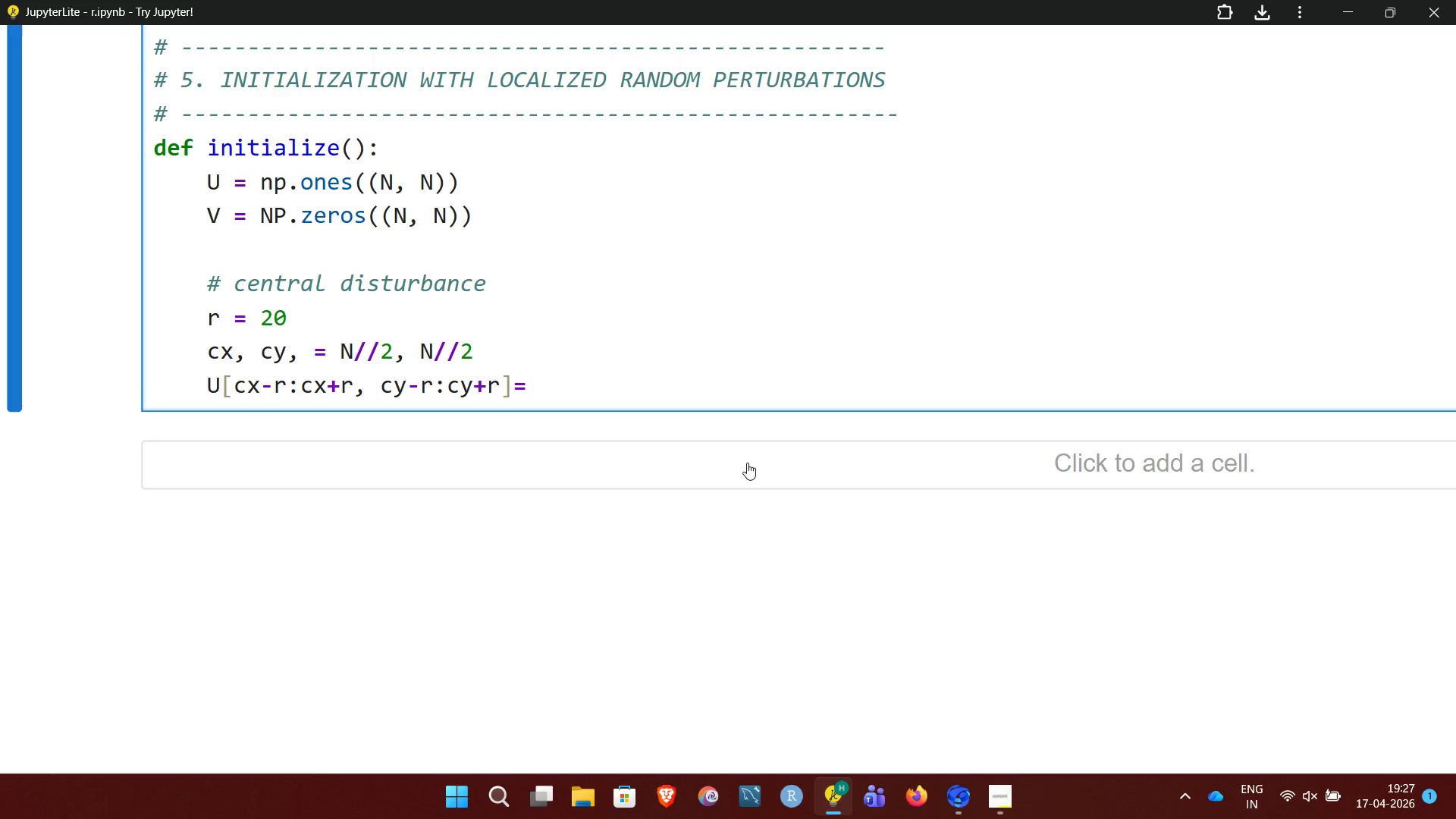 
key(Backspace)
 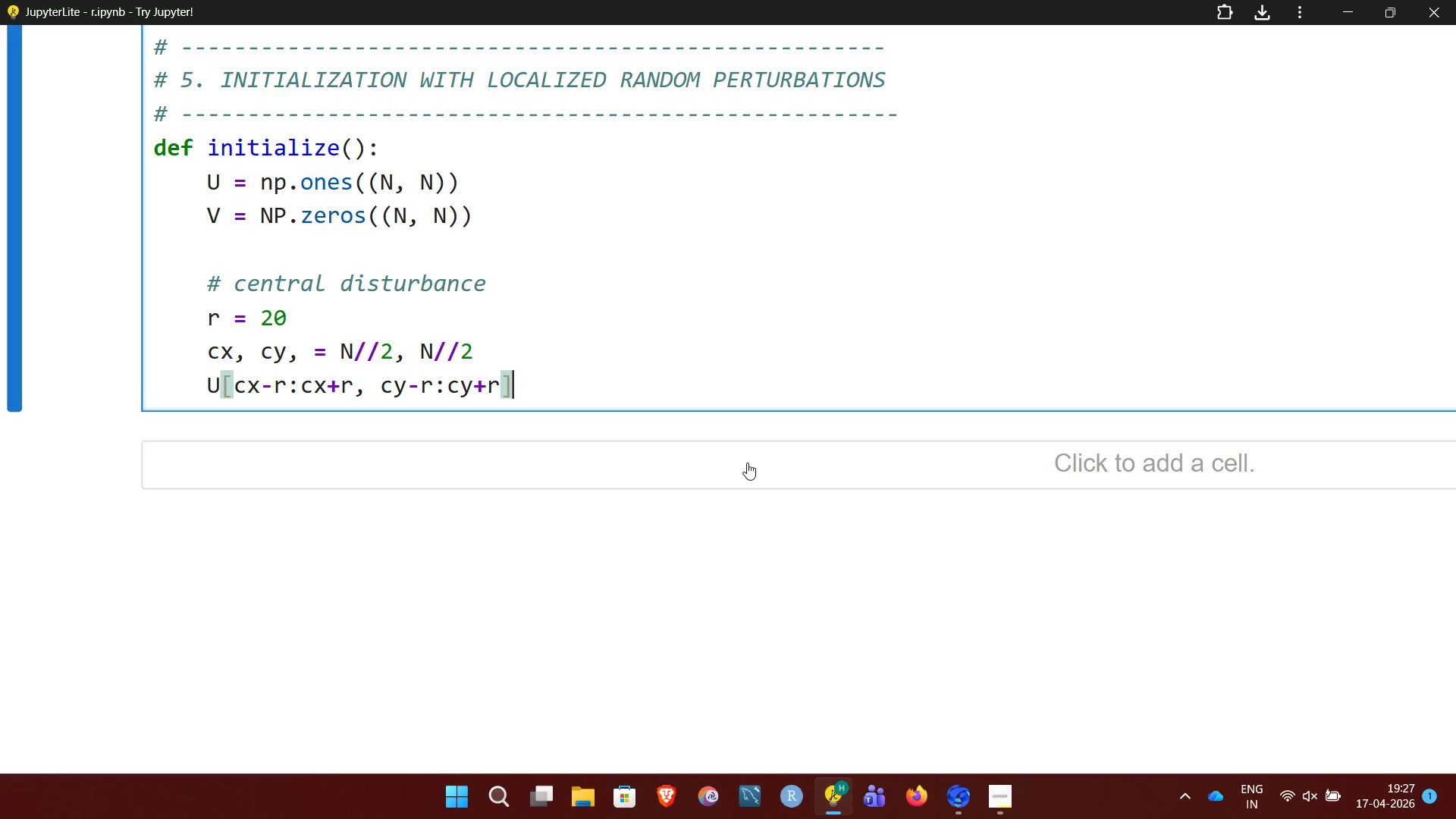 
key(Space)
 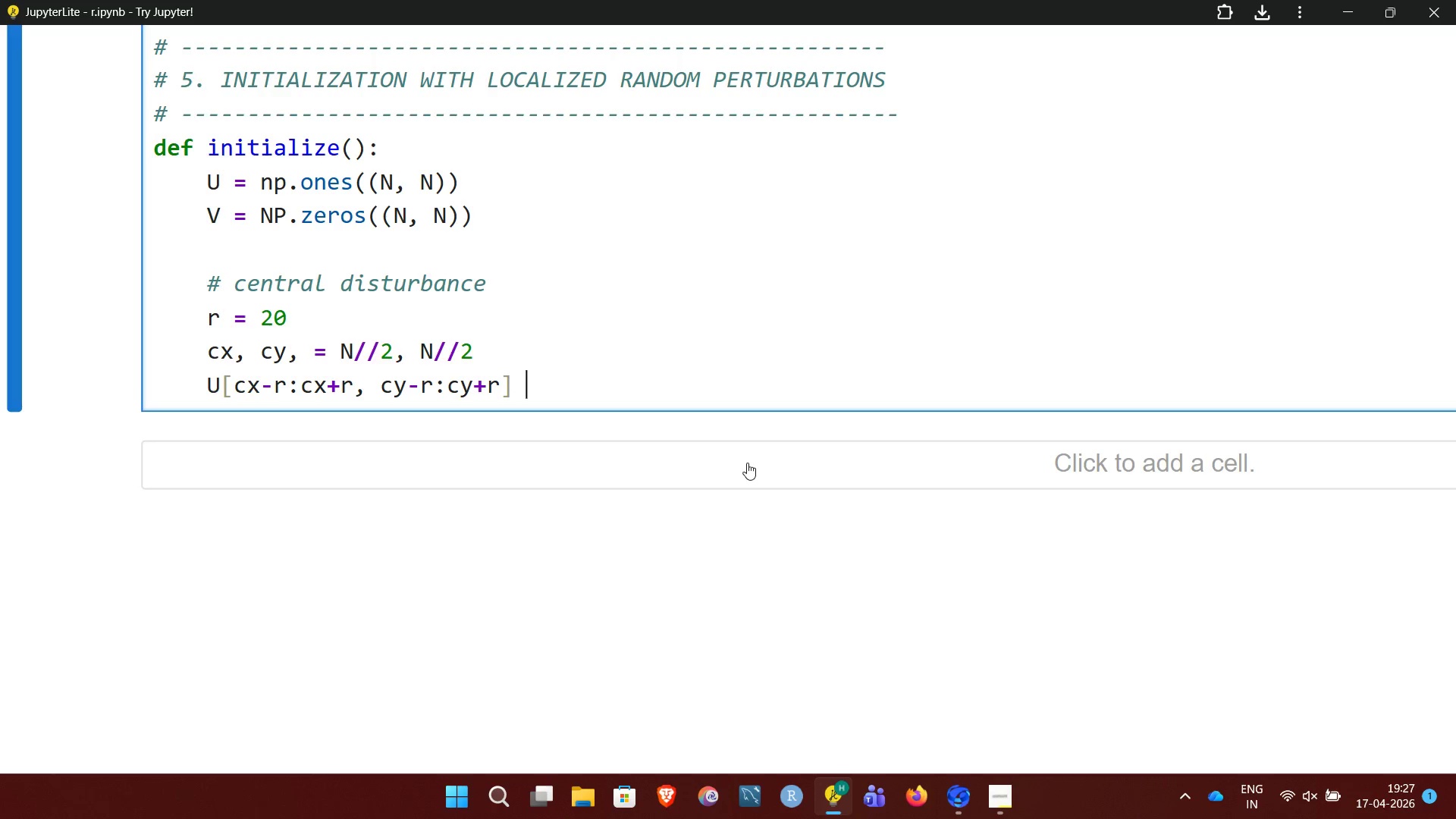 
key(Equal)
 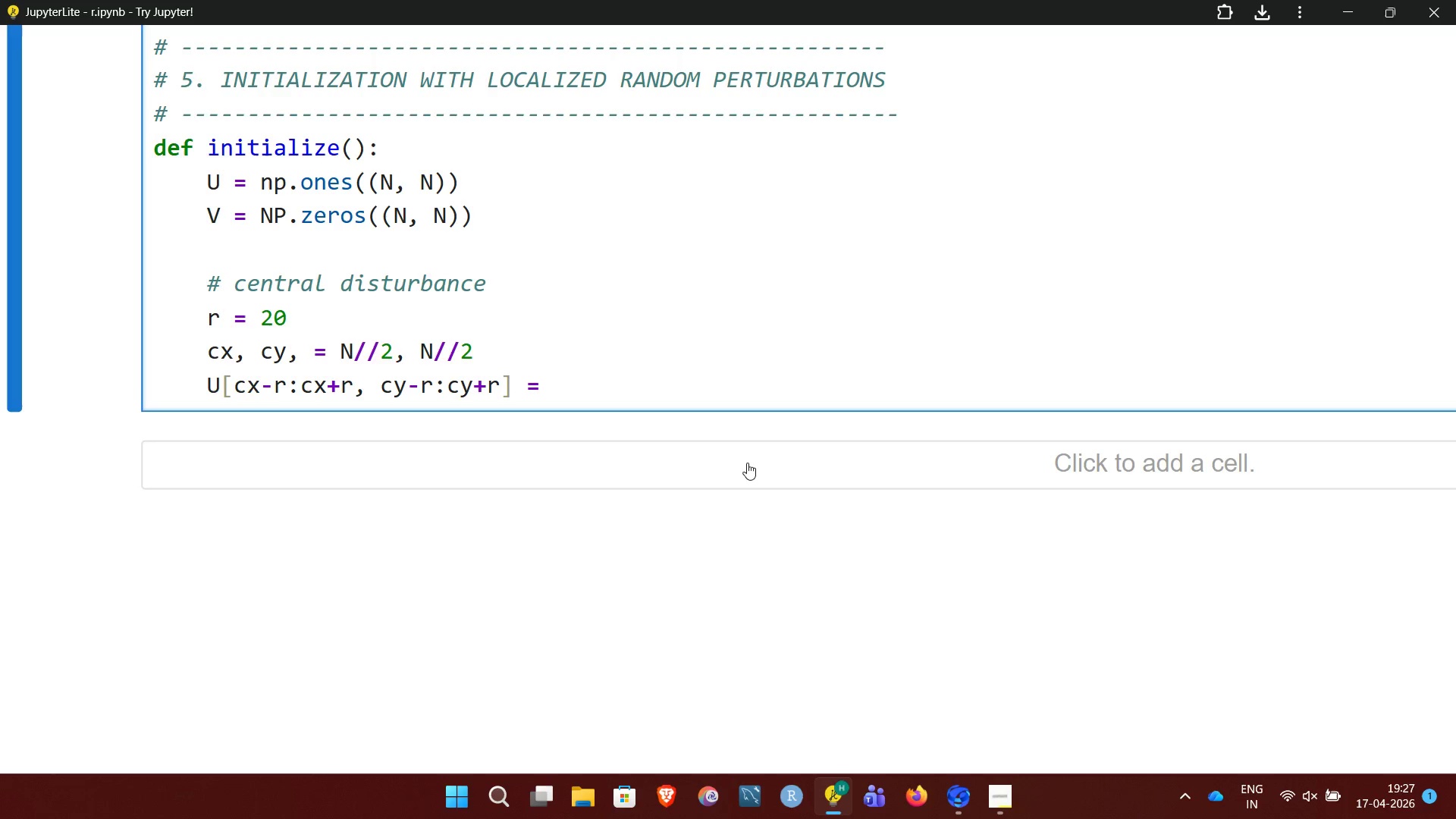 
key(Space)
 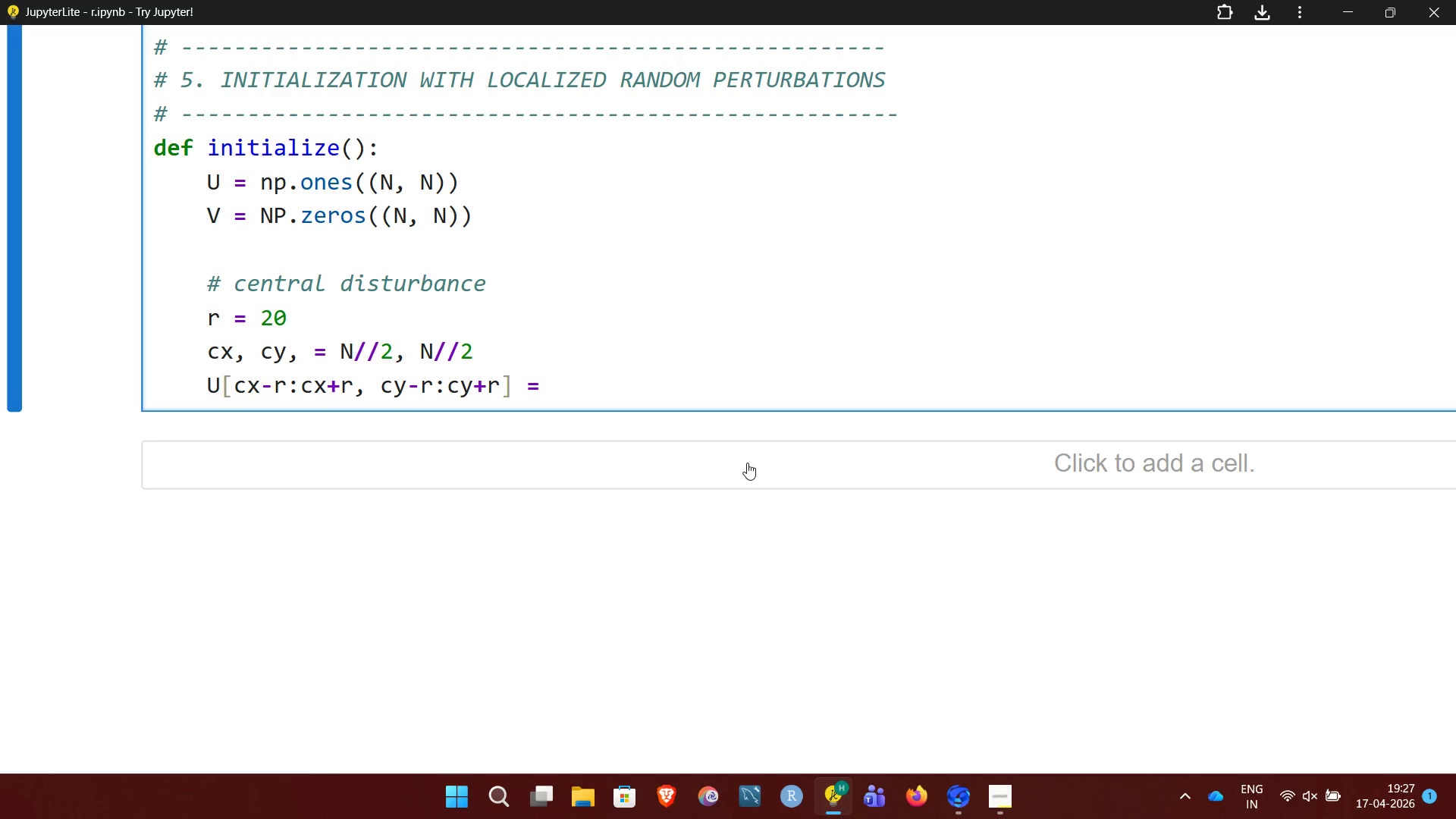 
wait(26.02)
 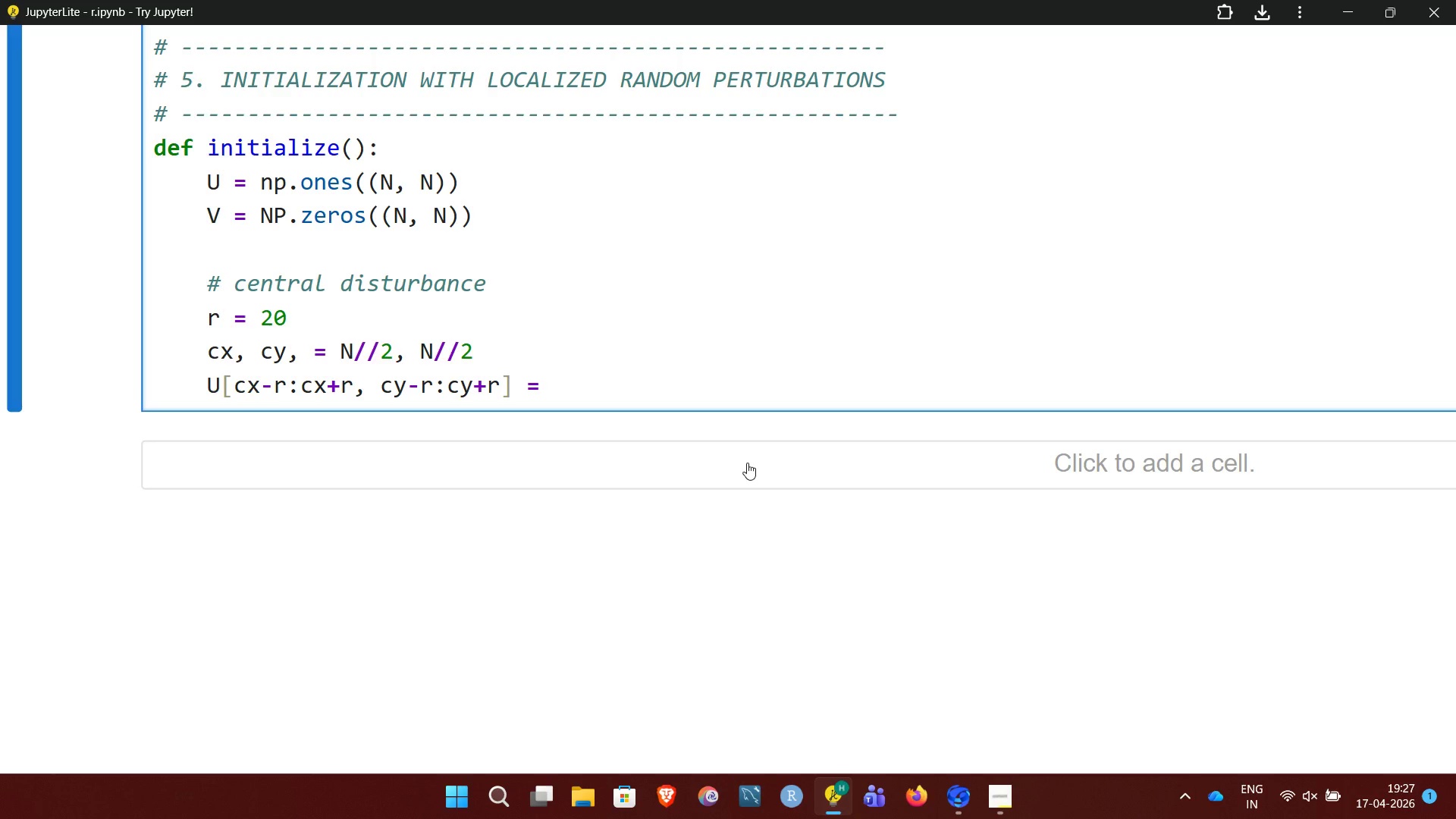 
type(0.50)
 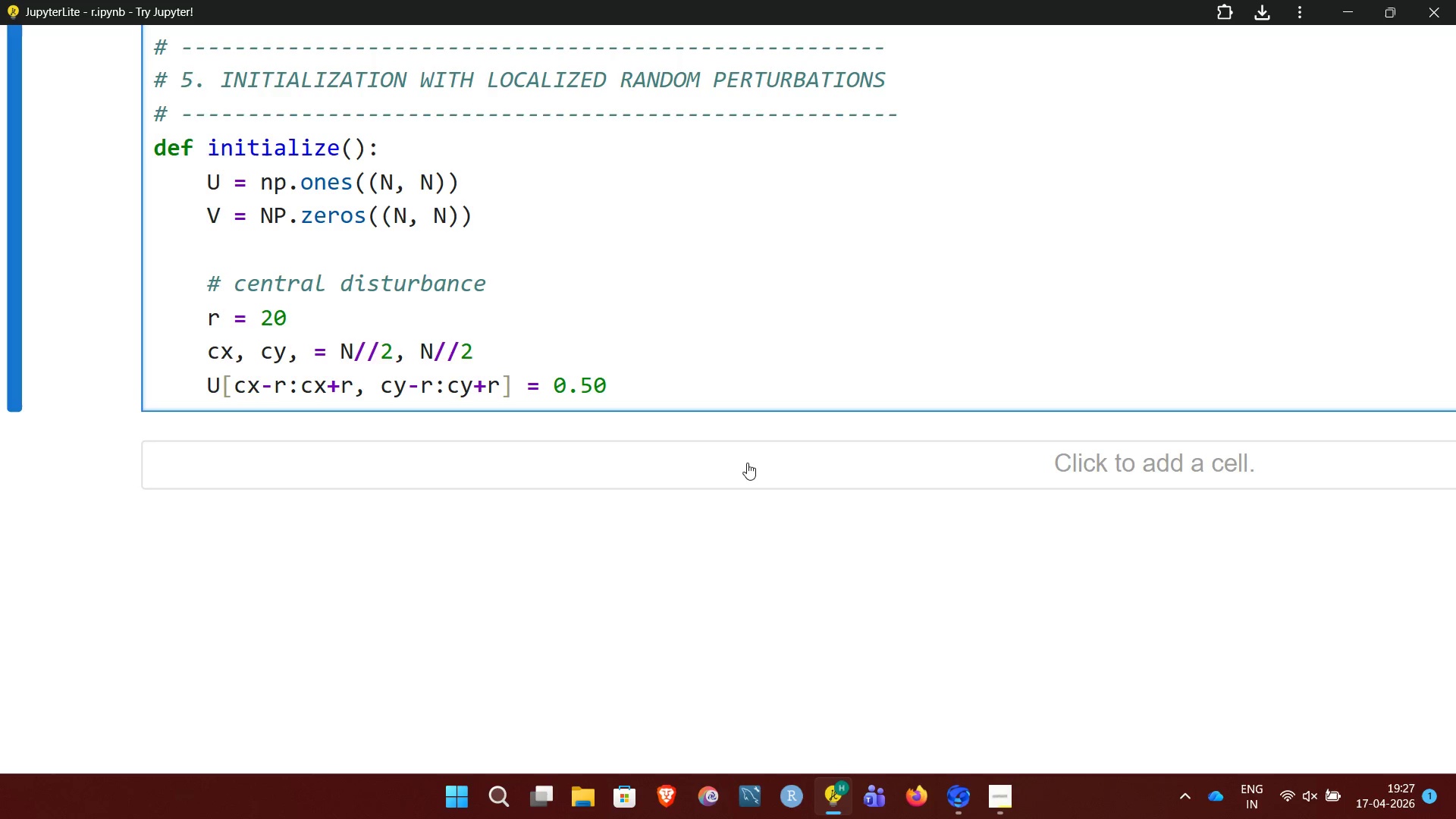 
key(Enter)
 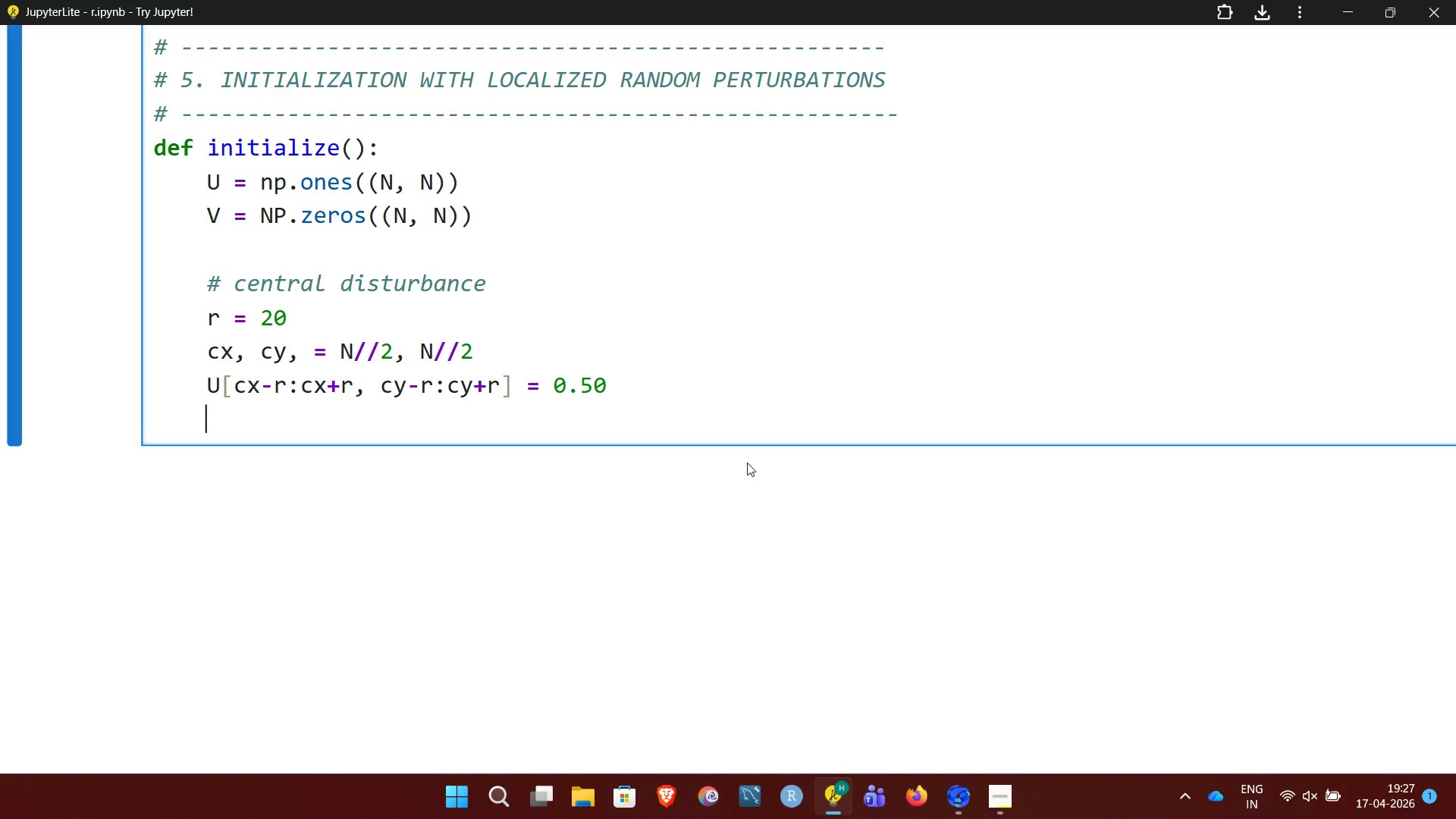 
type(v[cx-r:cx+r, )
 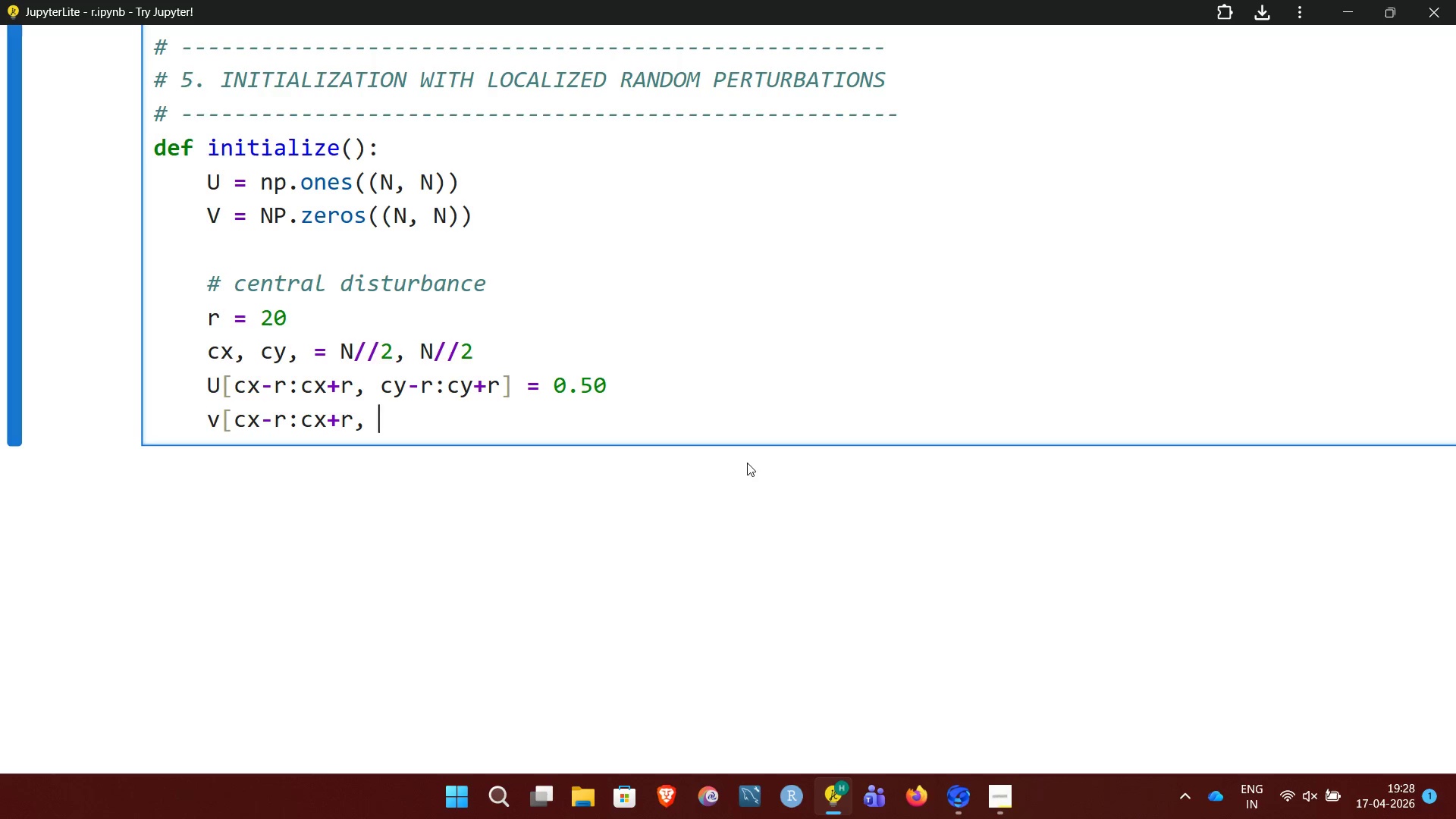 
type(cy)
 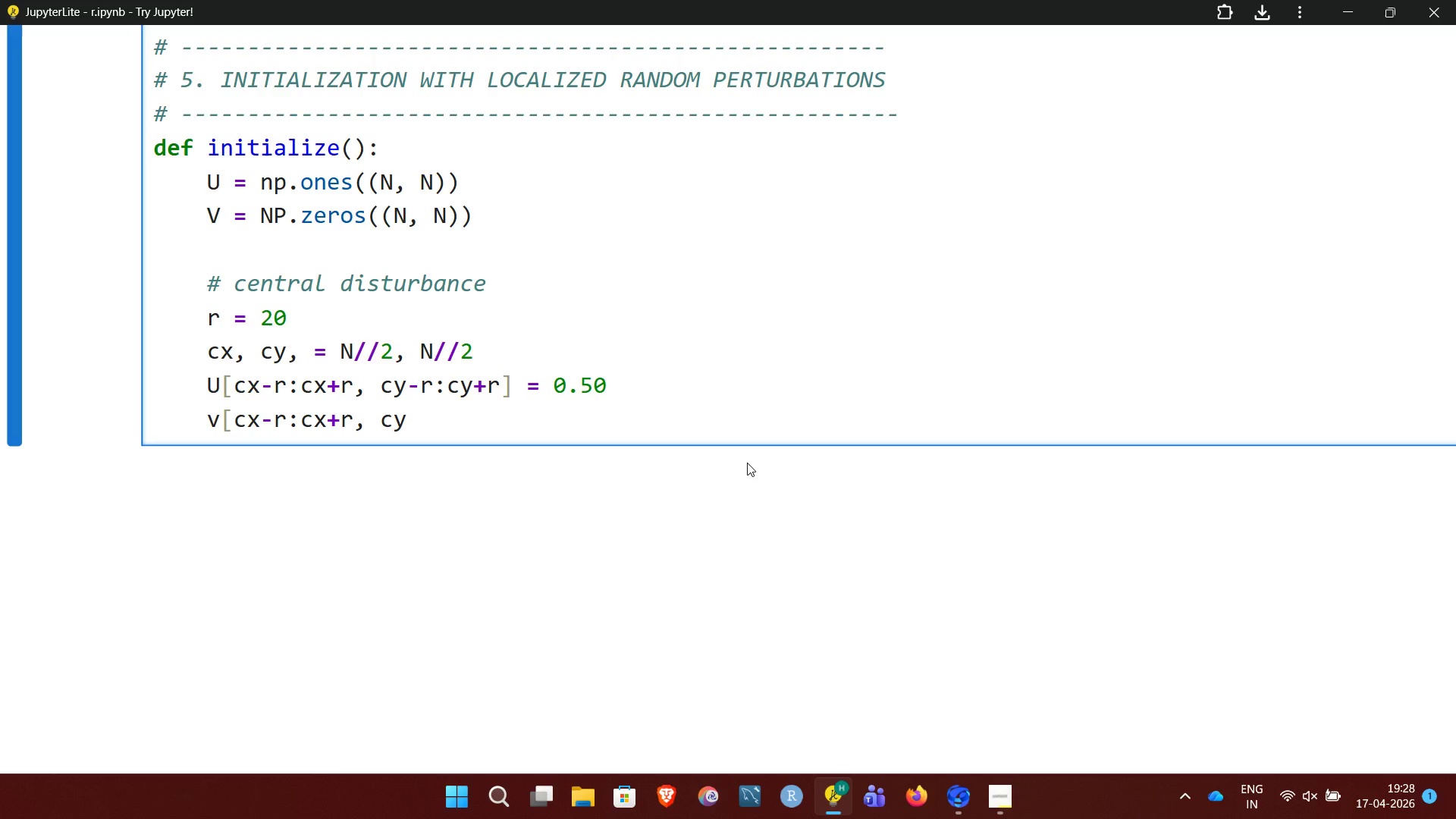 
wait(14.45)
 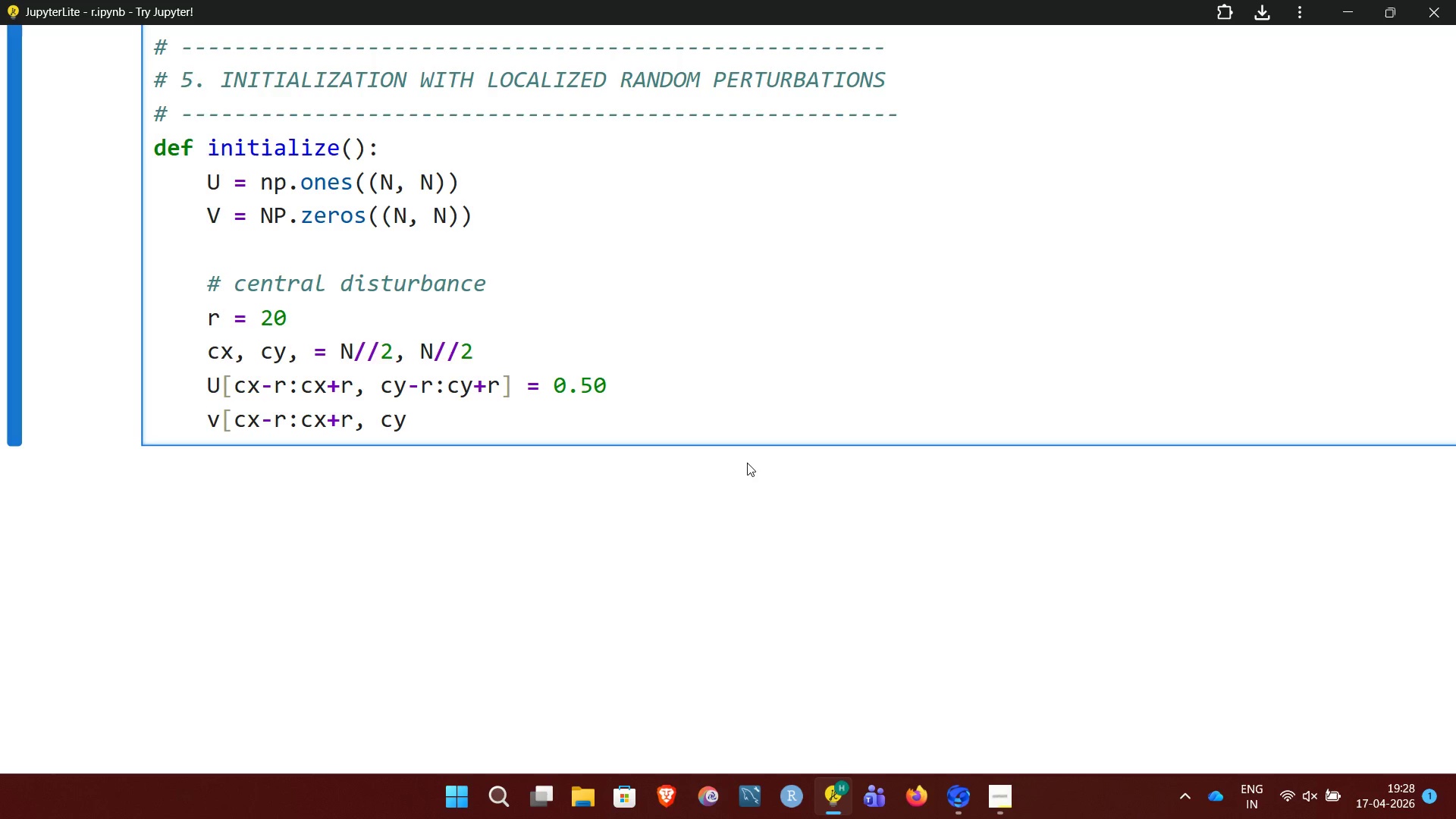 
key(Minus)
 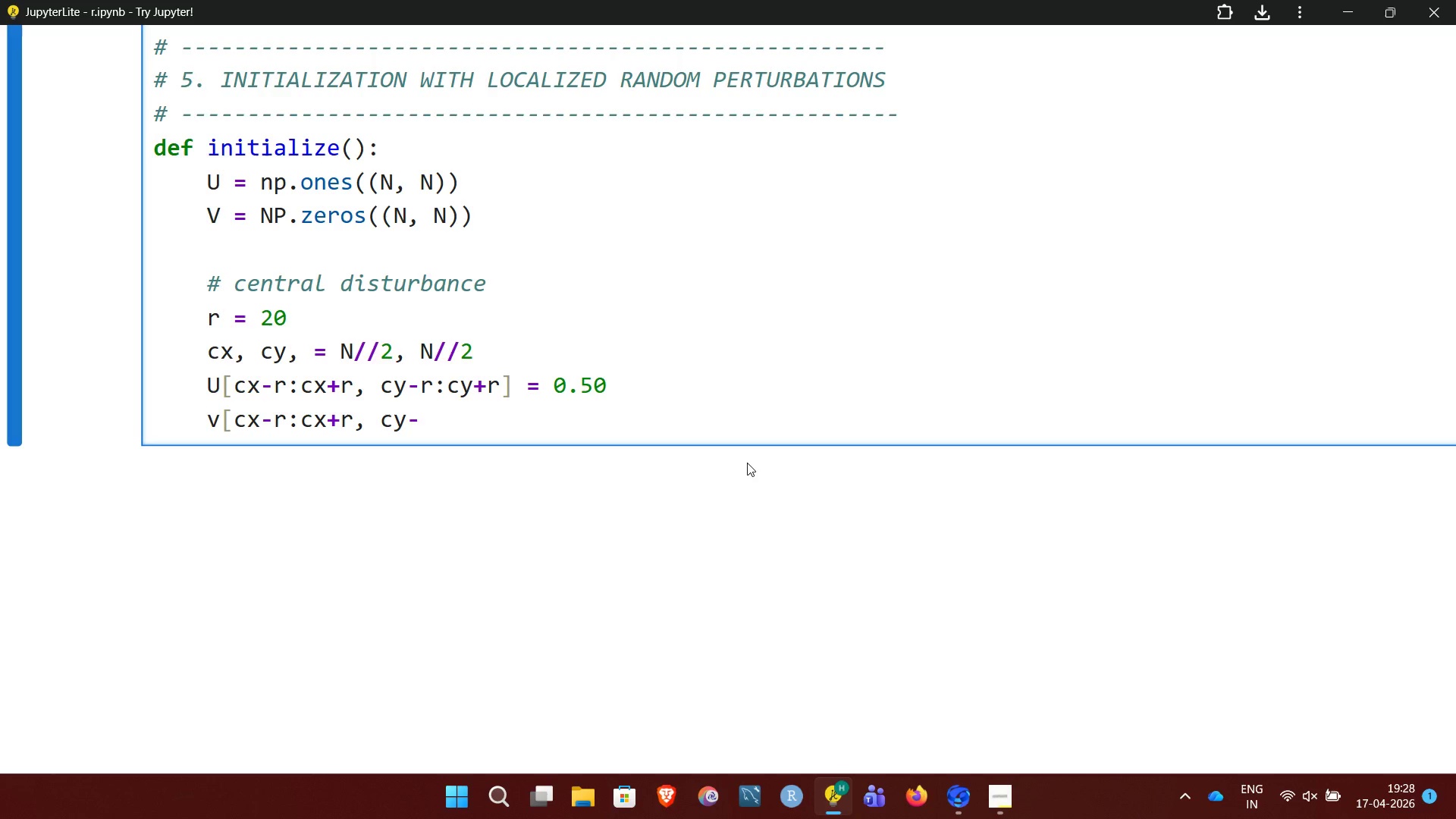 
key(R)
 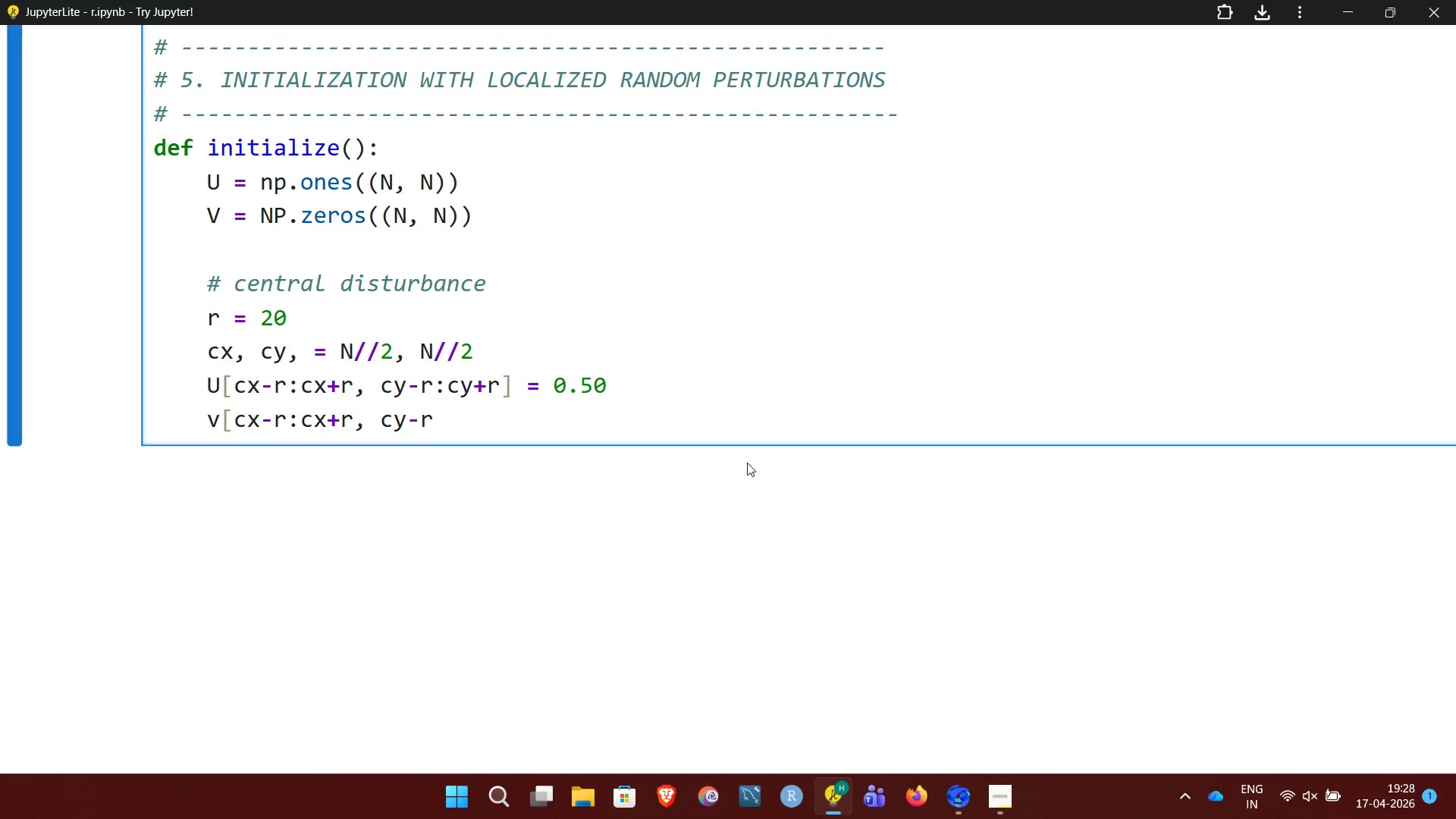 
wait(8.58)
 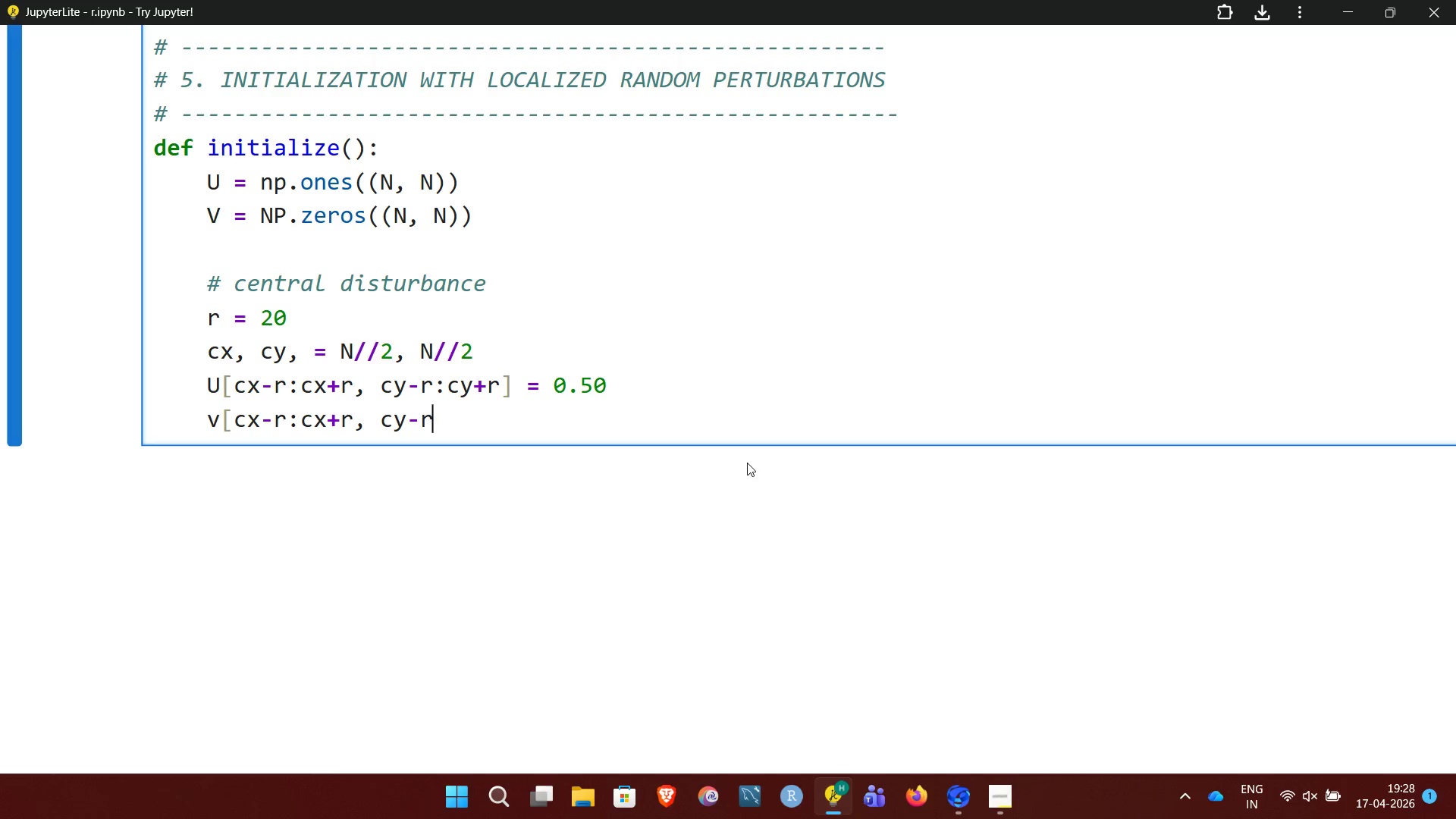 
type(:cy+r])
 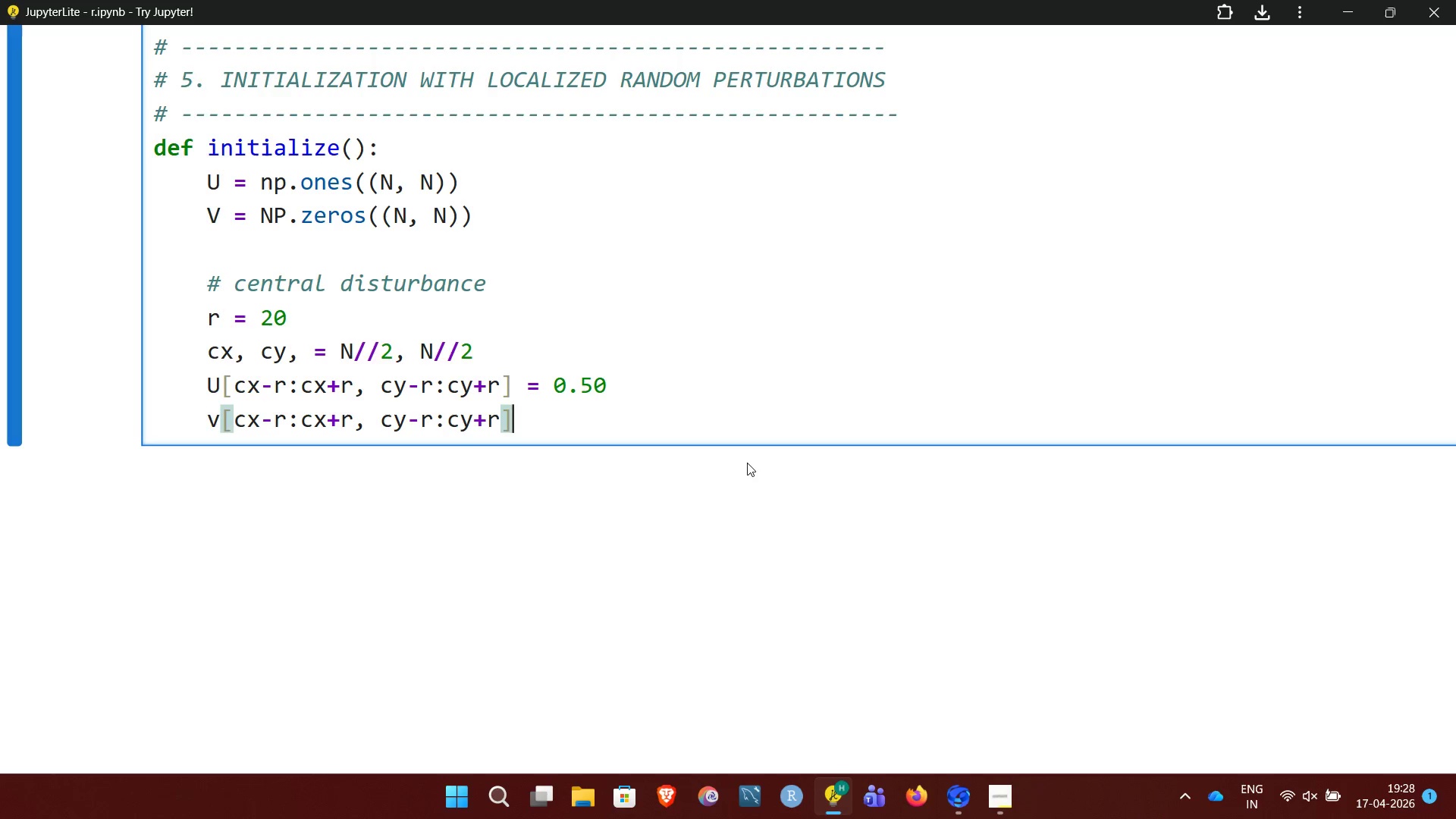 
wait(5.3)
 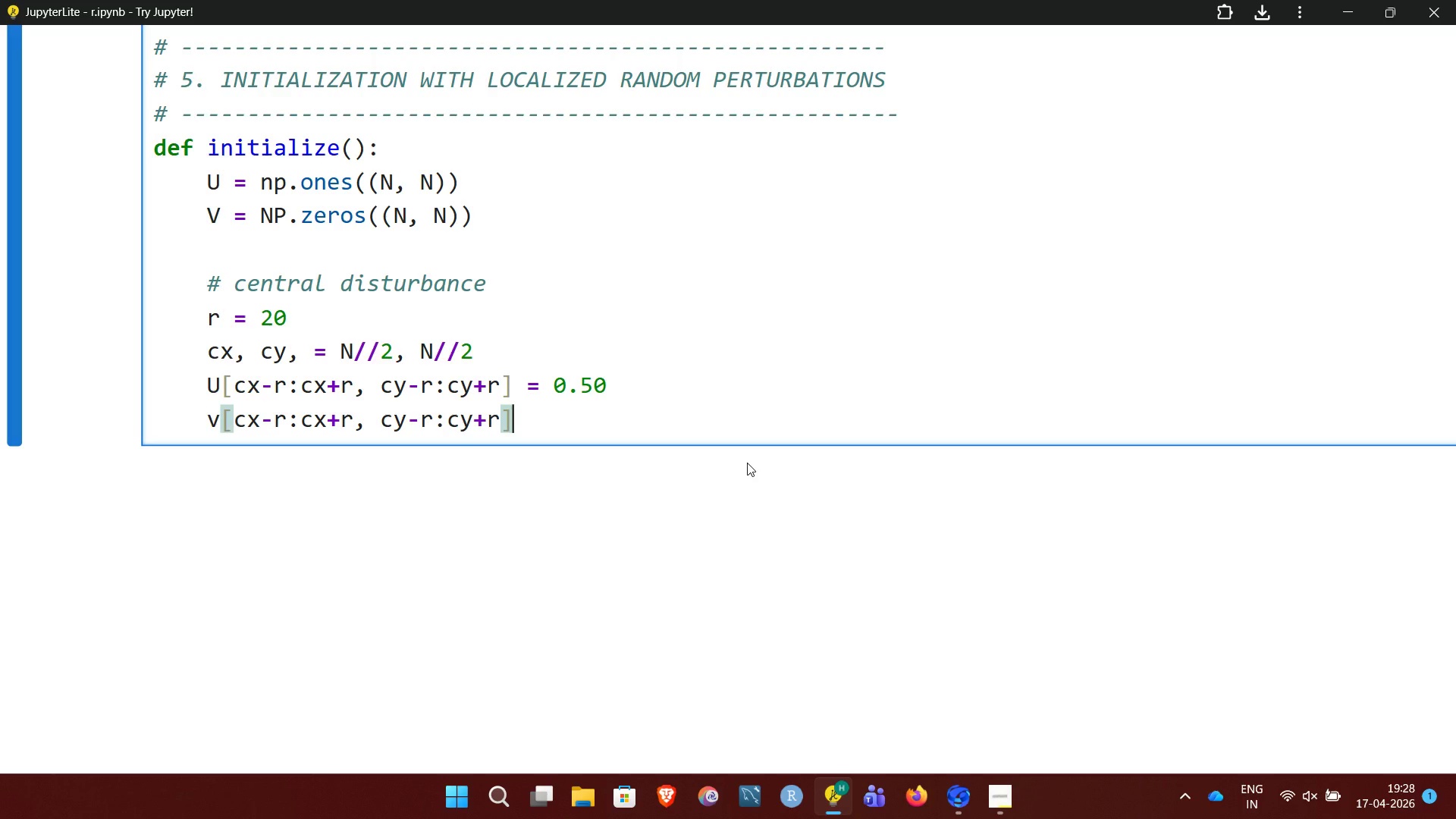 
key(Space)
 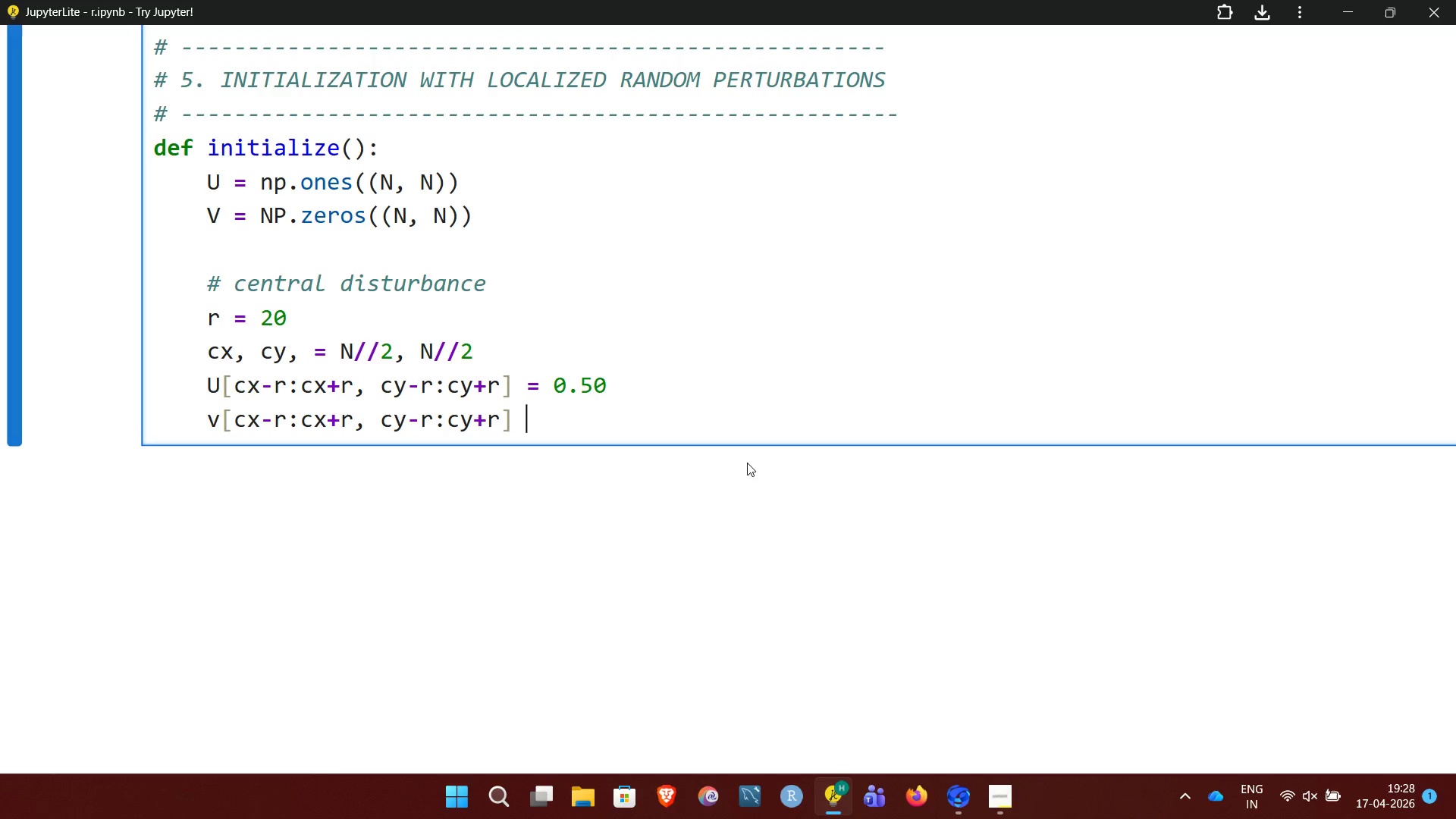 
key(Equal)
 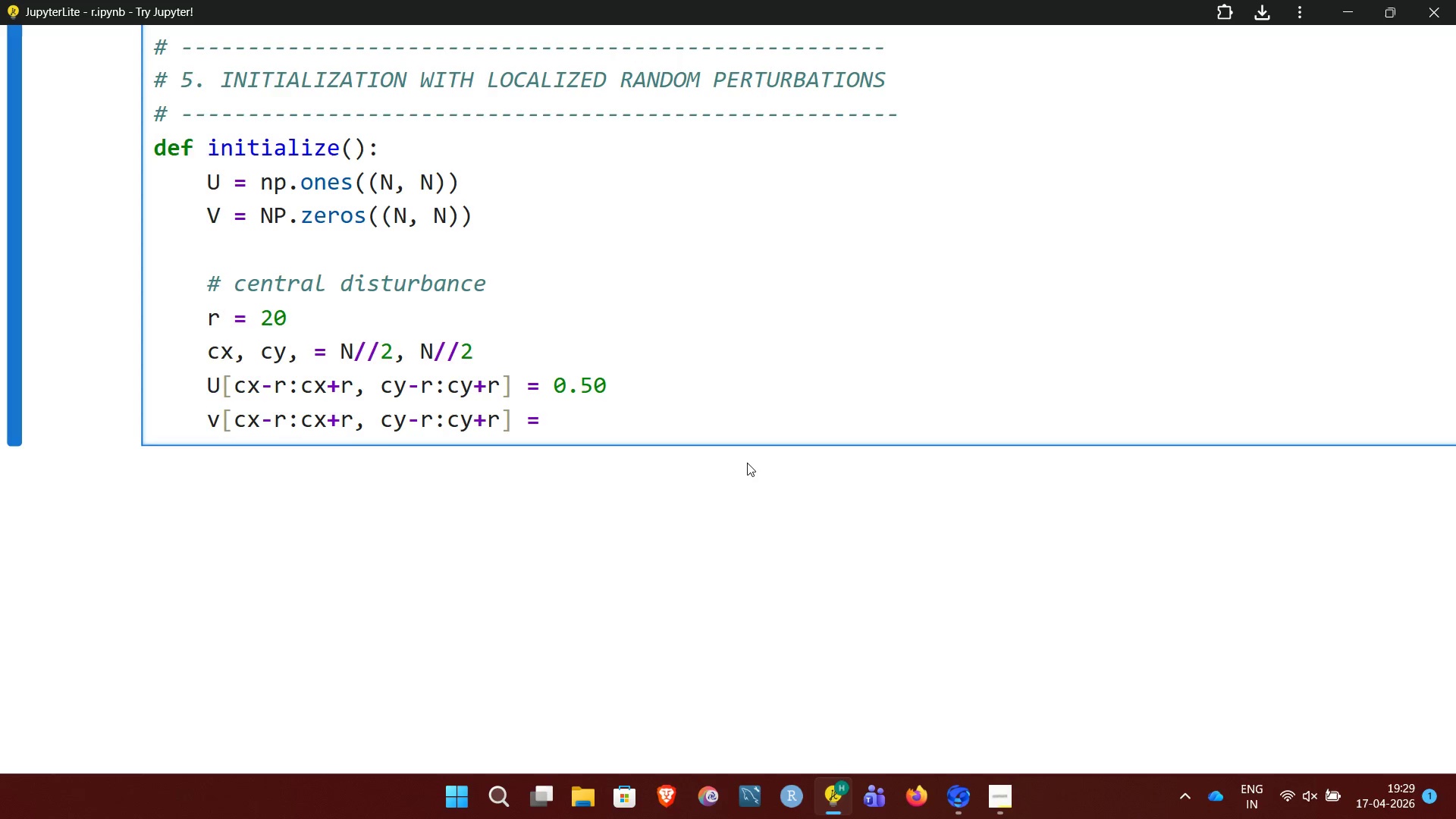 
wait(9.62)
 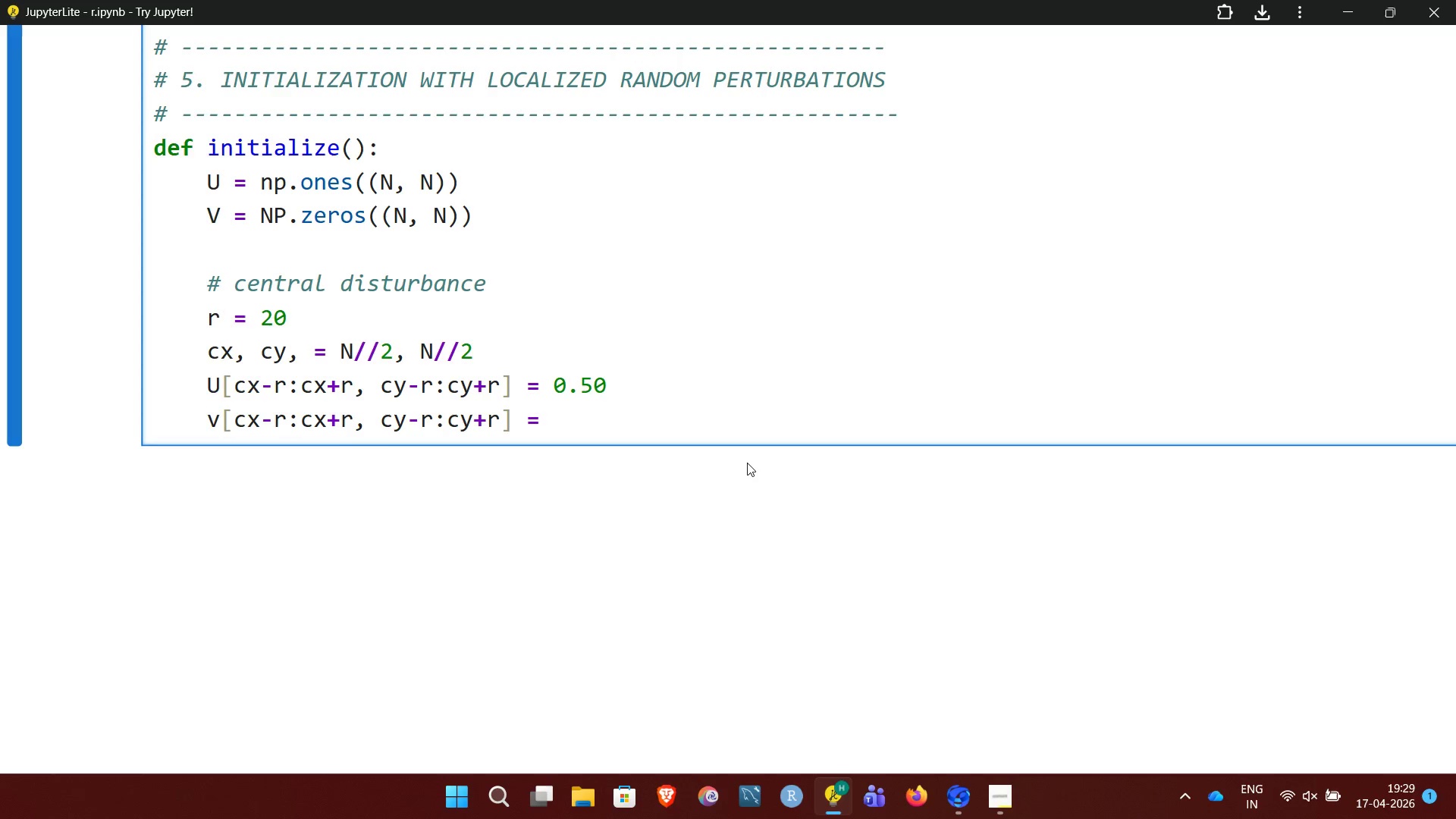 
type( 0.3)
key(Backspace)
type(25)
 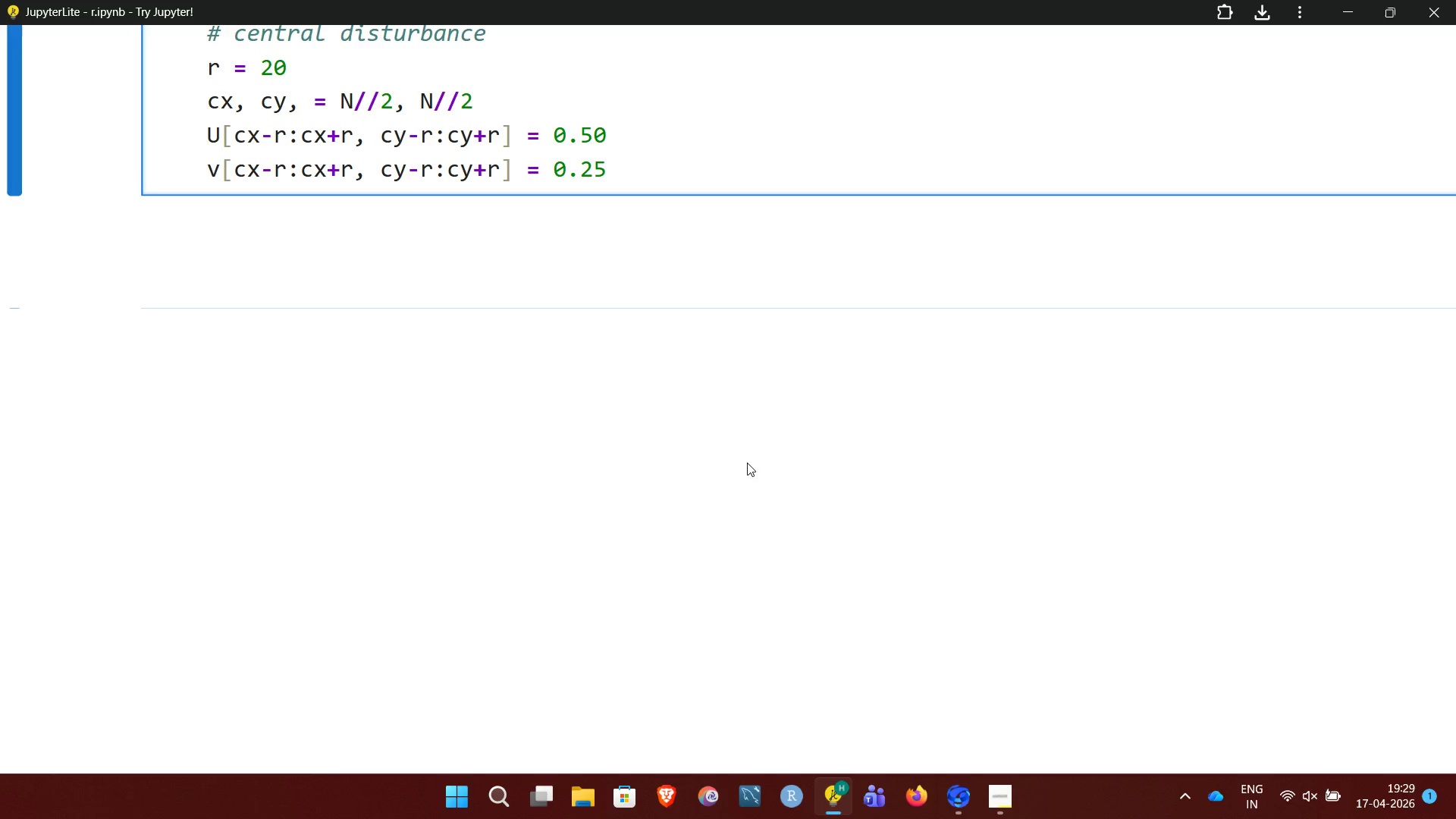 
wait(51.23)
 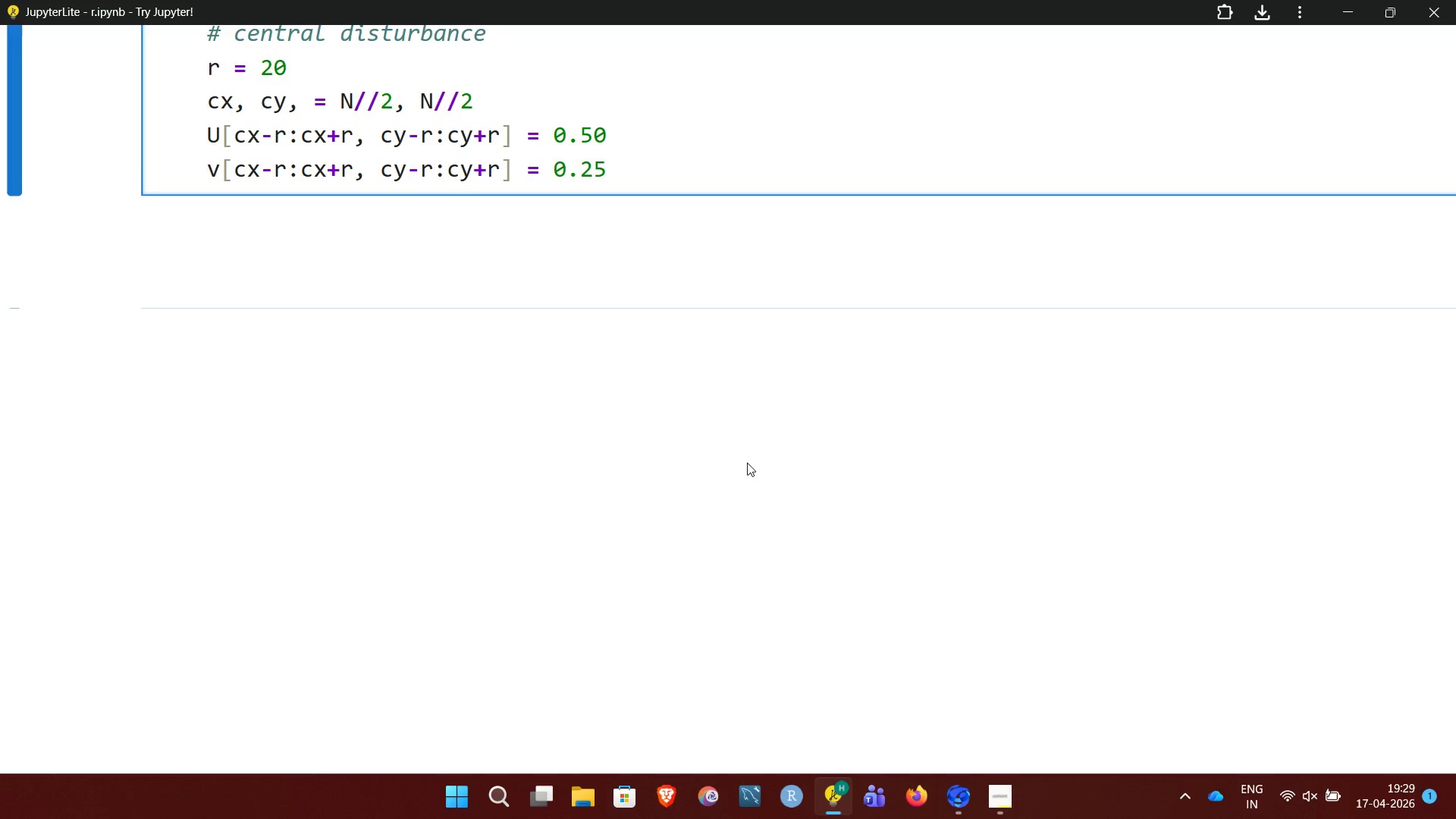 
key(Enter)
 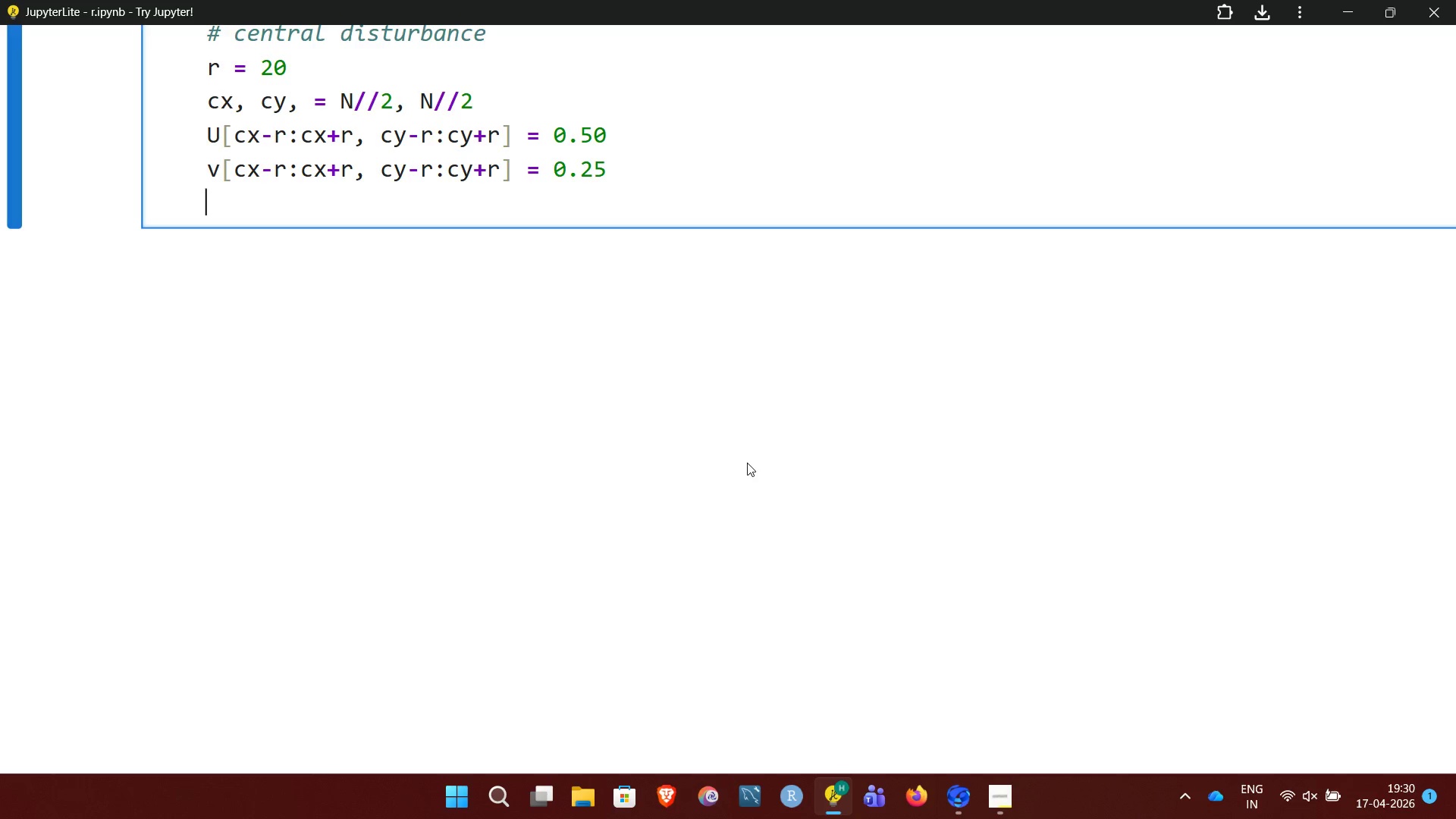 
key(Enter)
 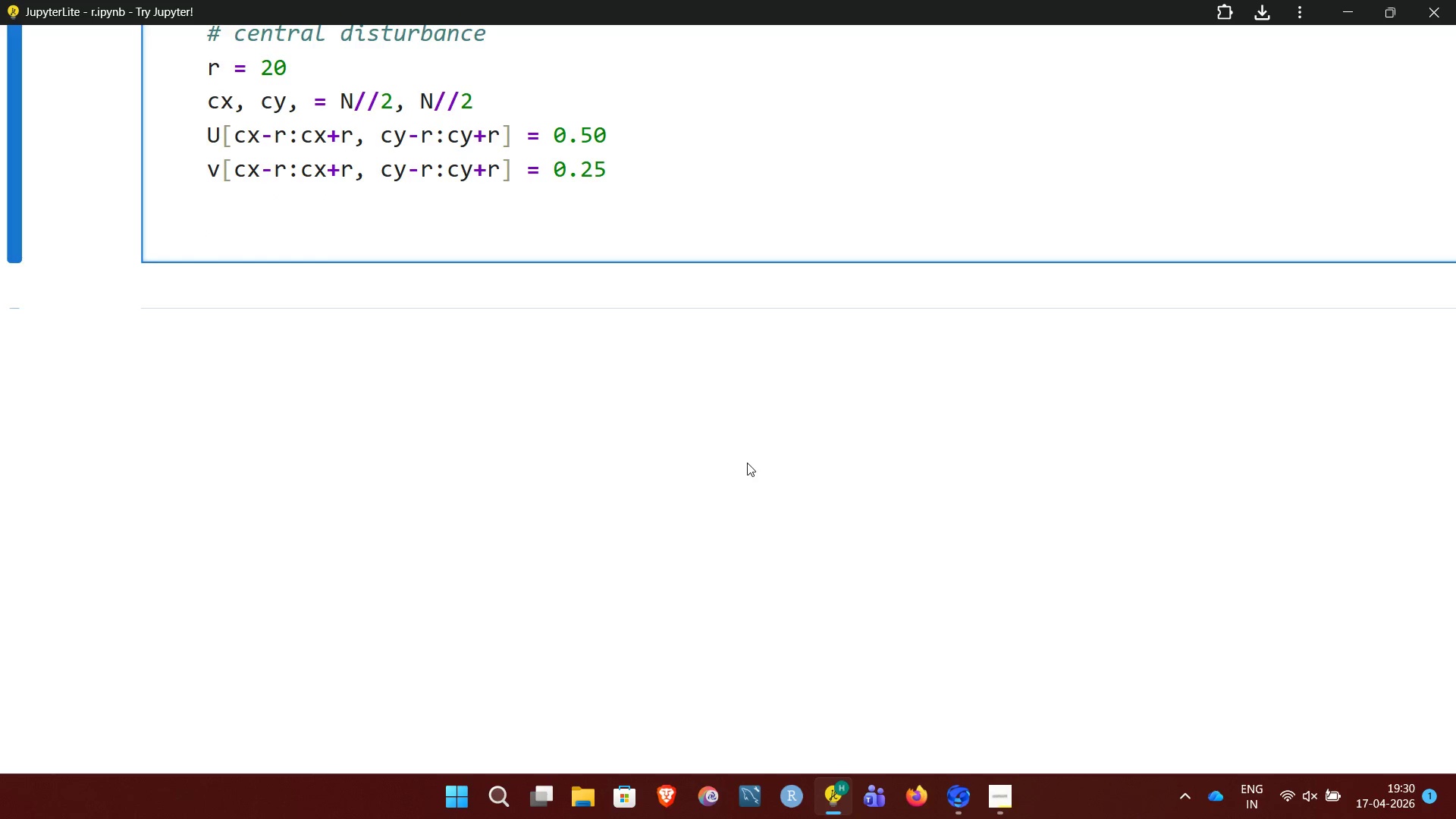 
wait(8.62)
 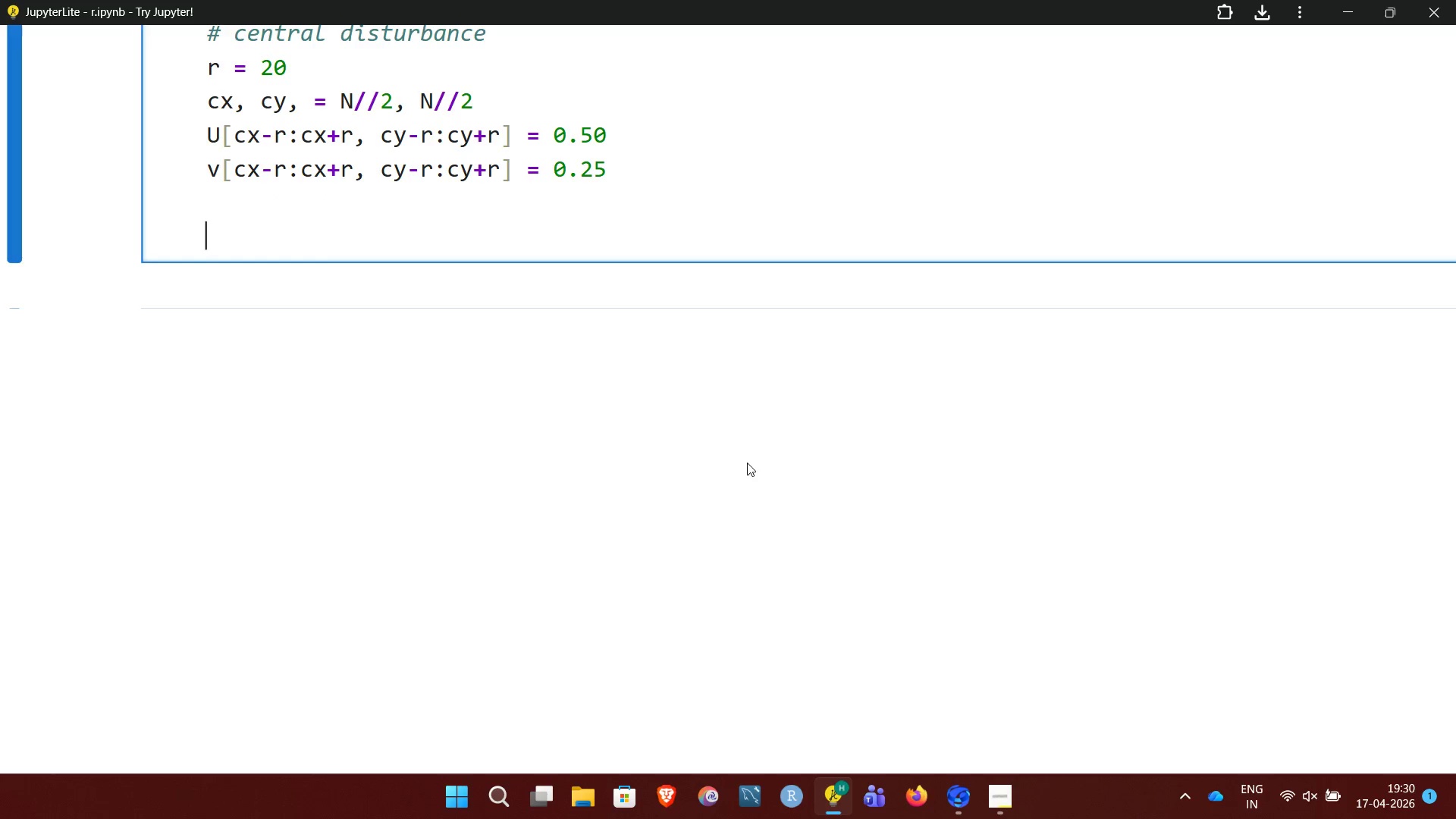 
key(Shift+3)
 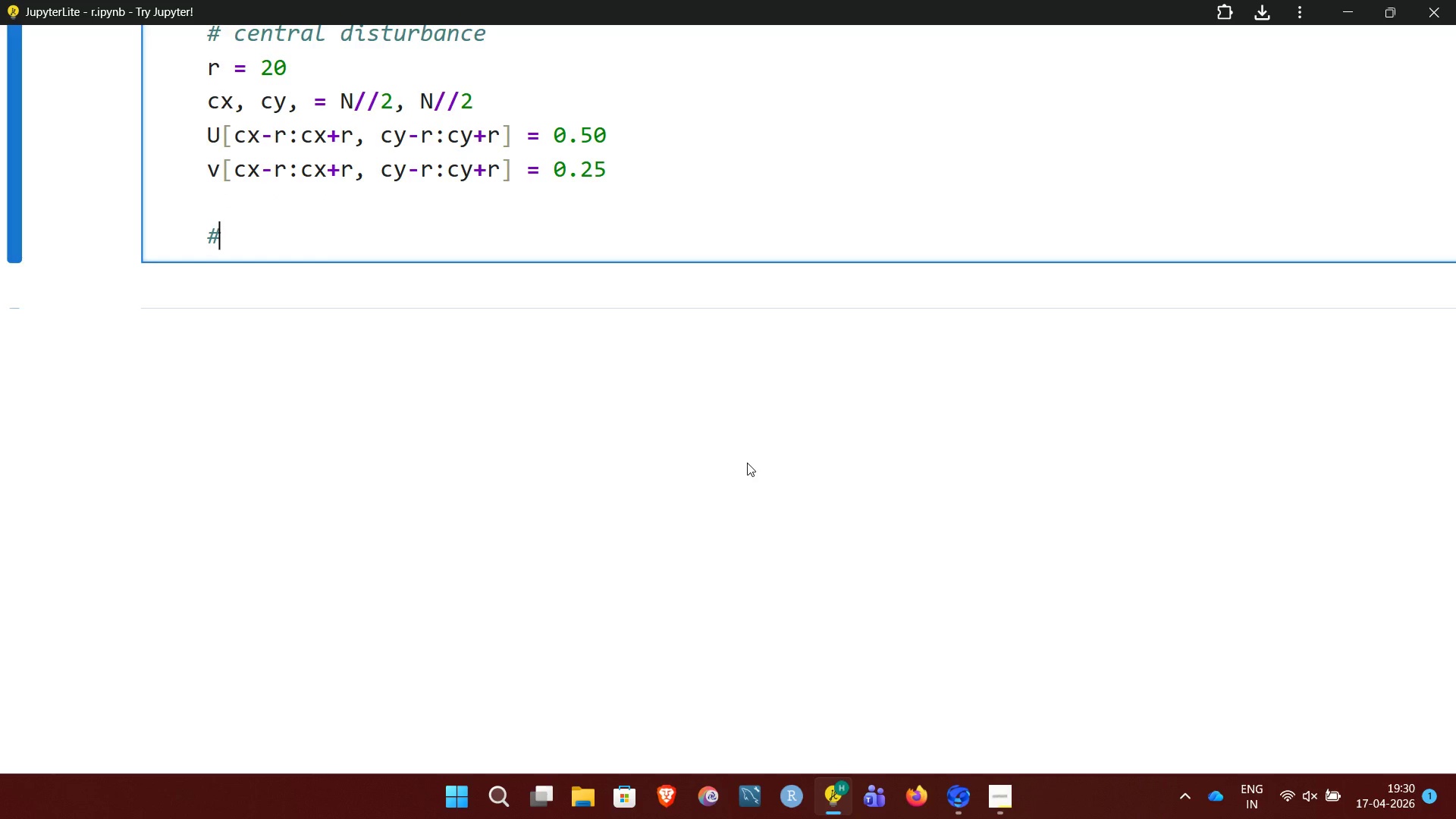 
key(Space)
 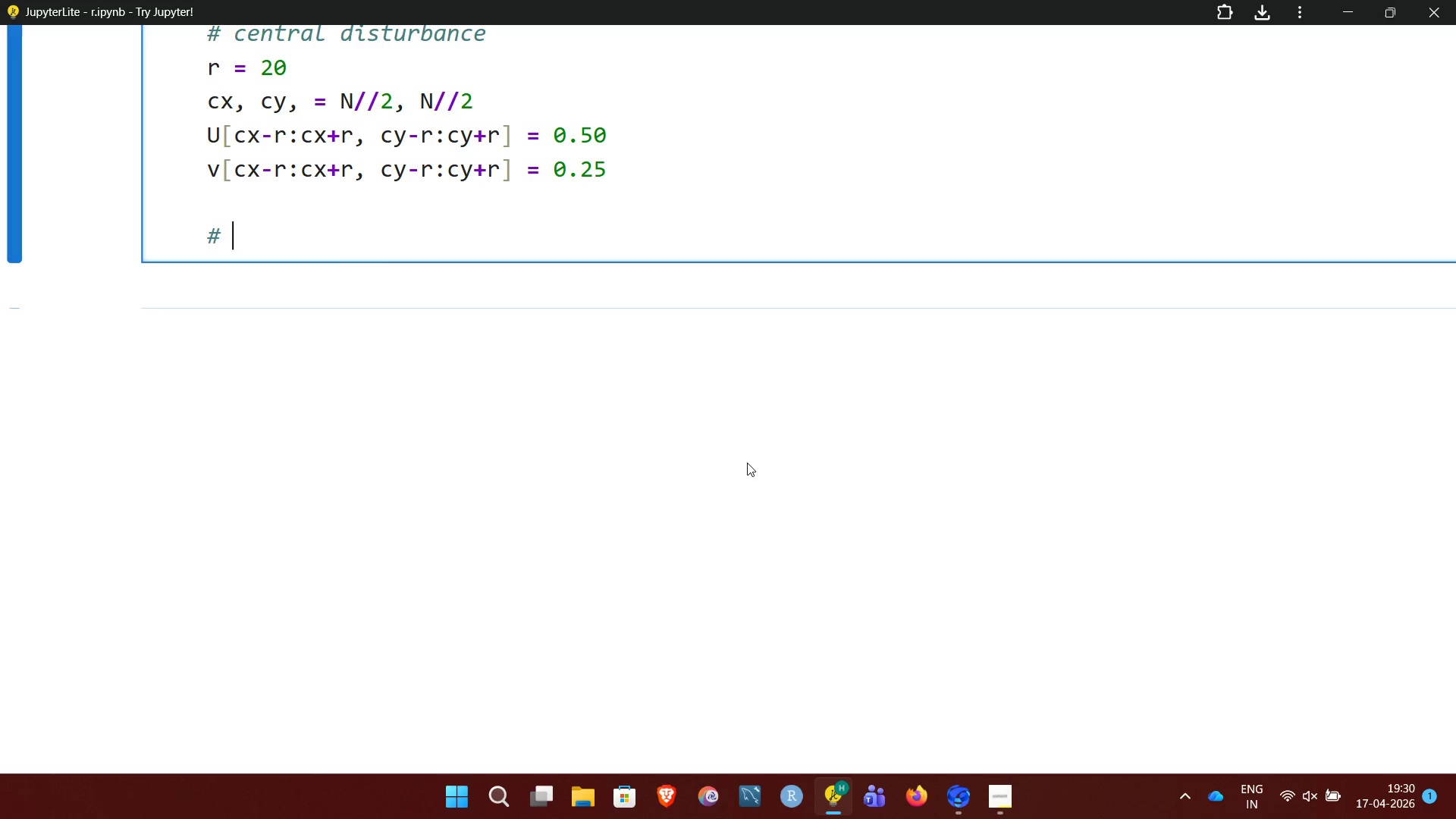 
wait(9.7)
 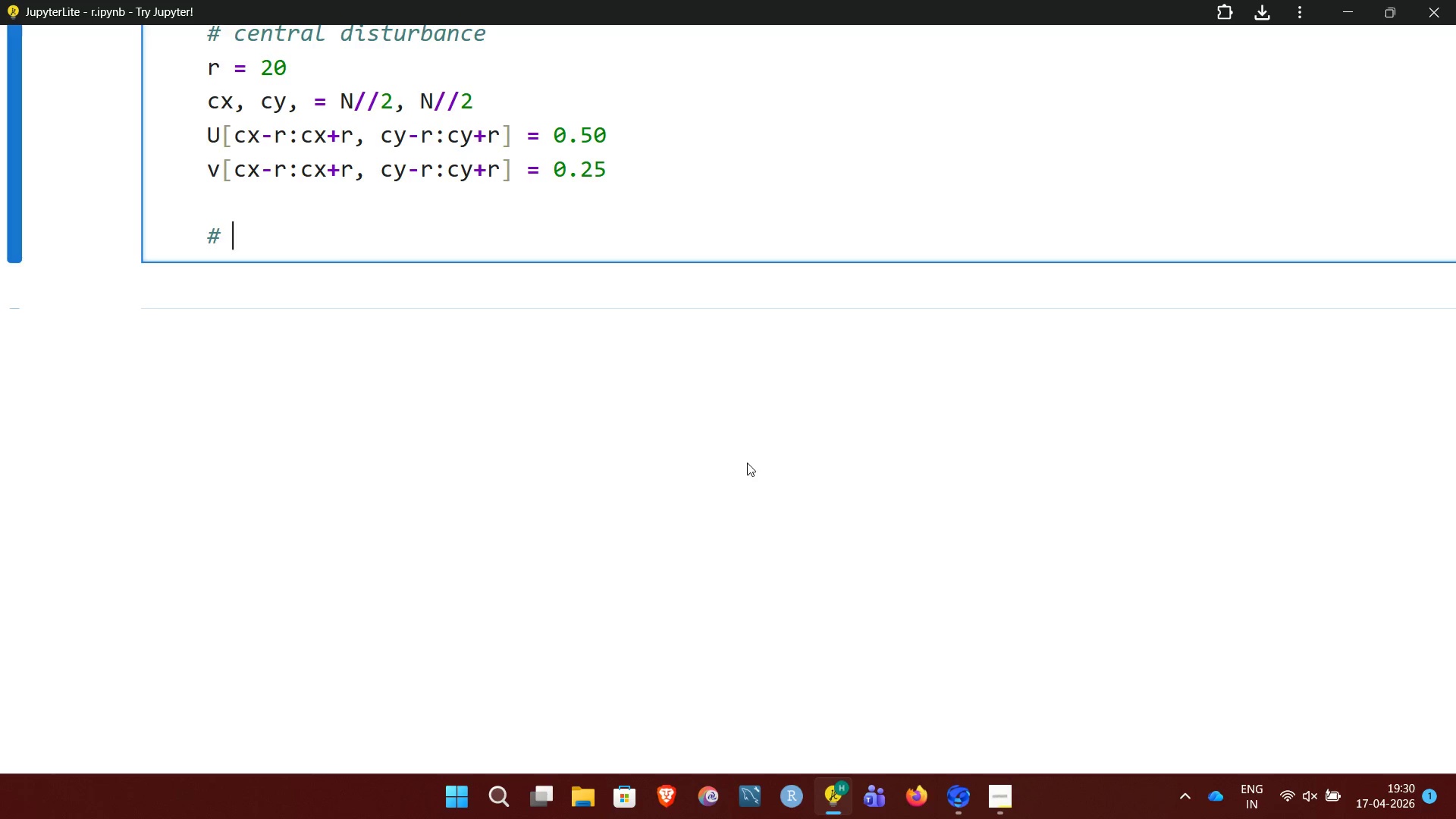 
type(random noise (triggers)
 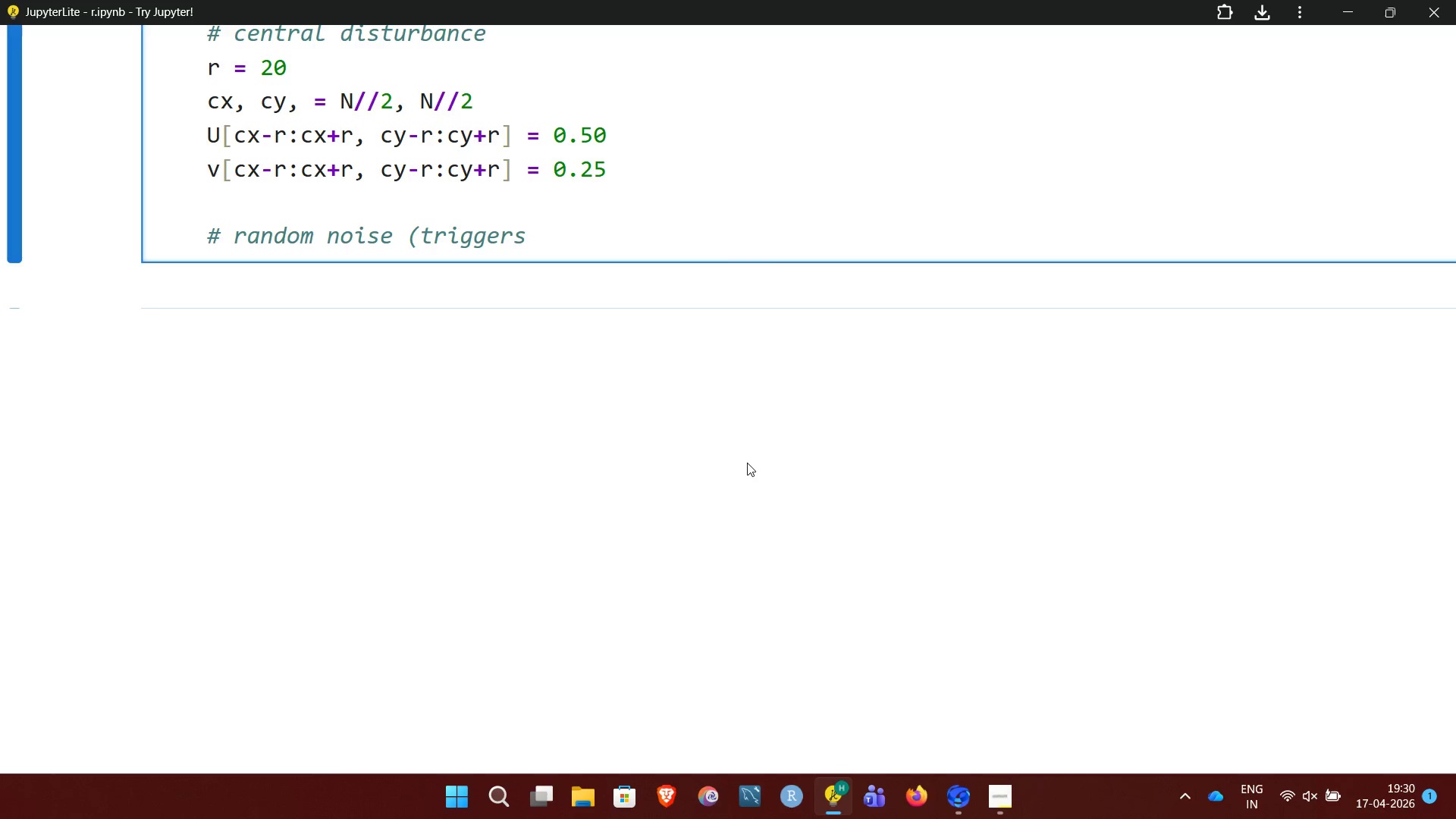 
wait(18.81)
 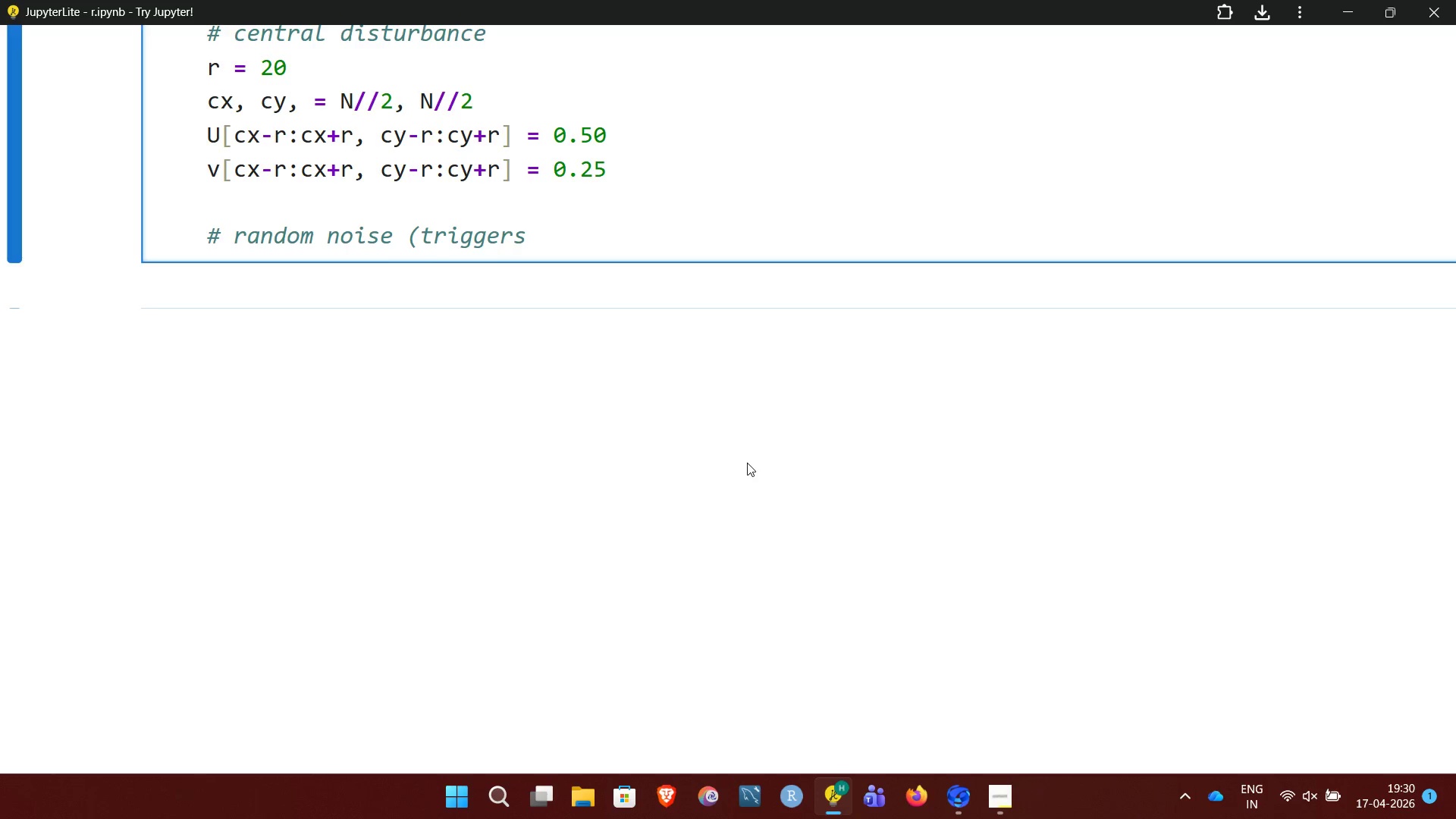 
type( patte)
 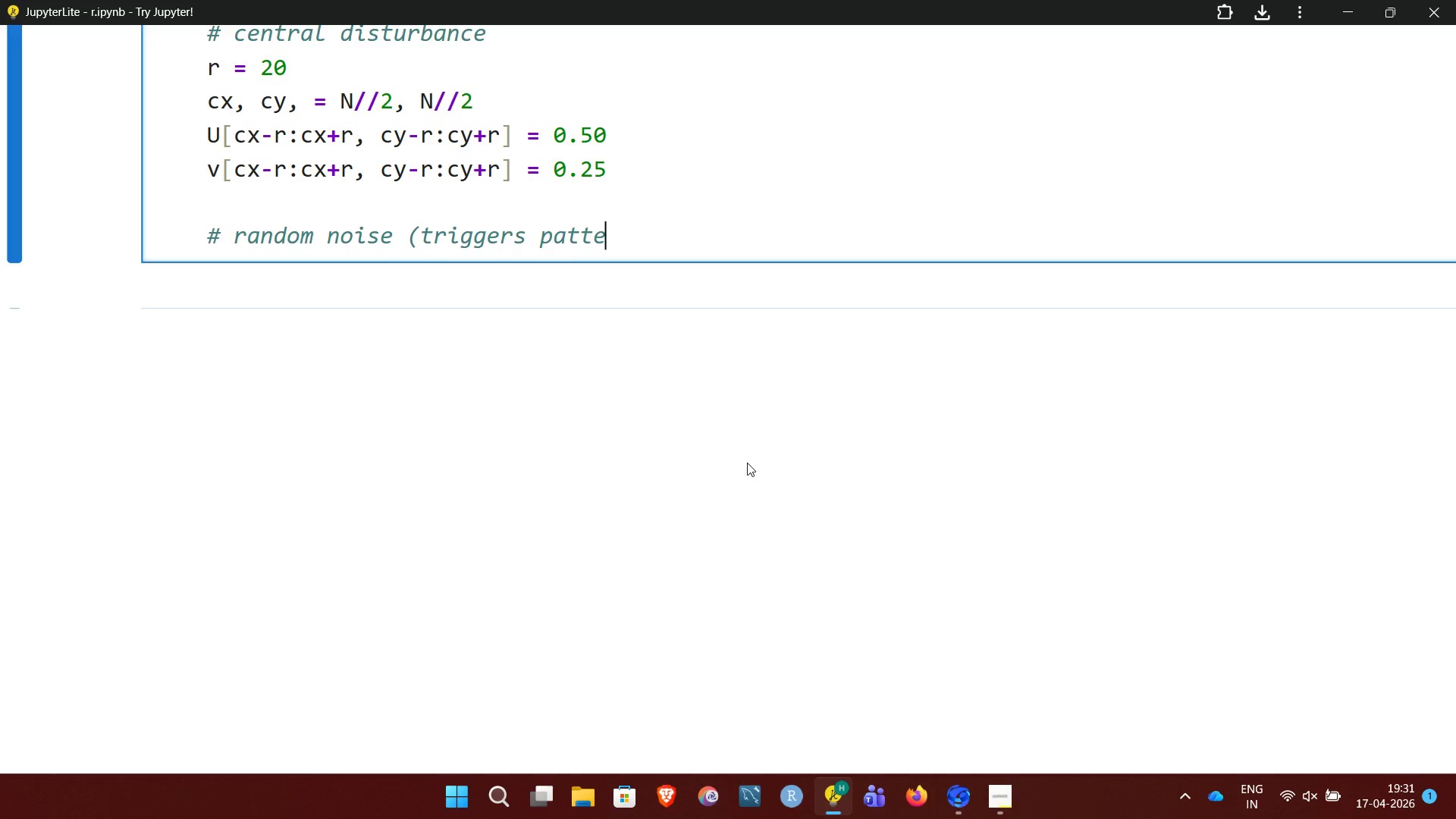 
type(rn)
 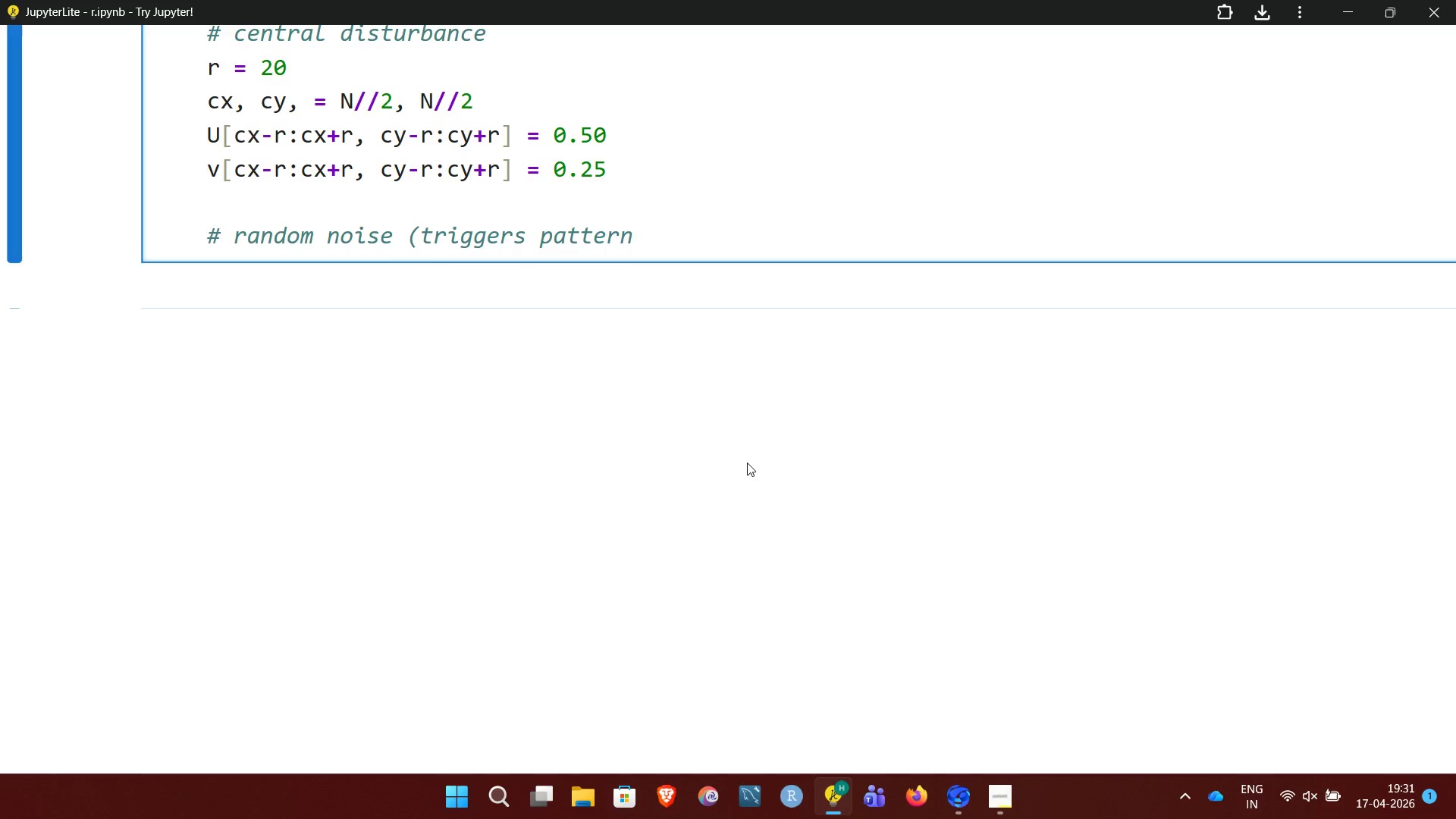 
wait(8.09)
 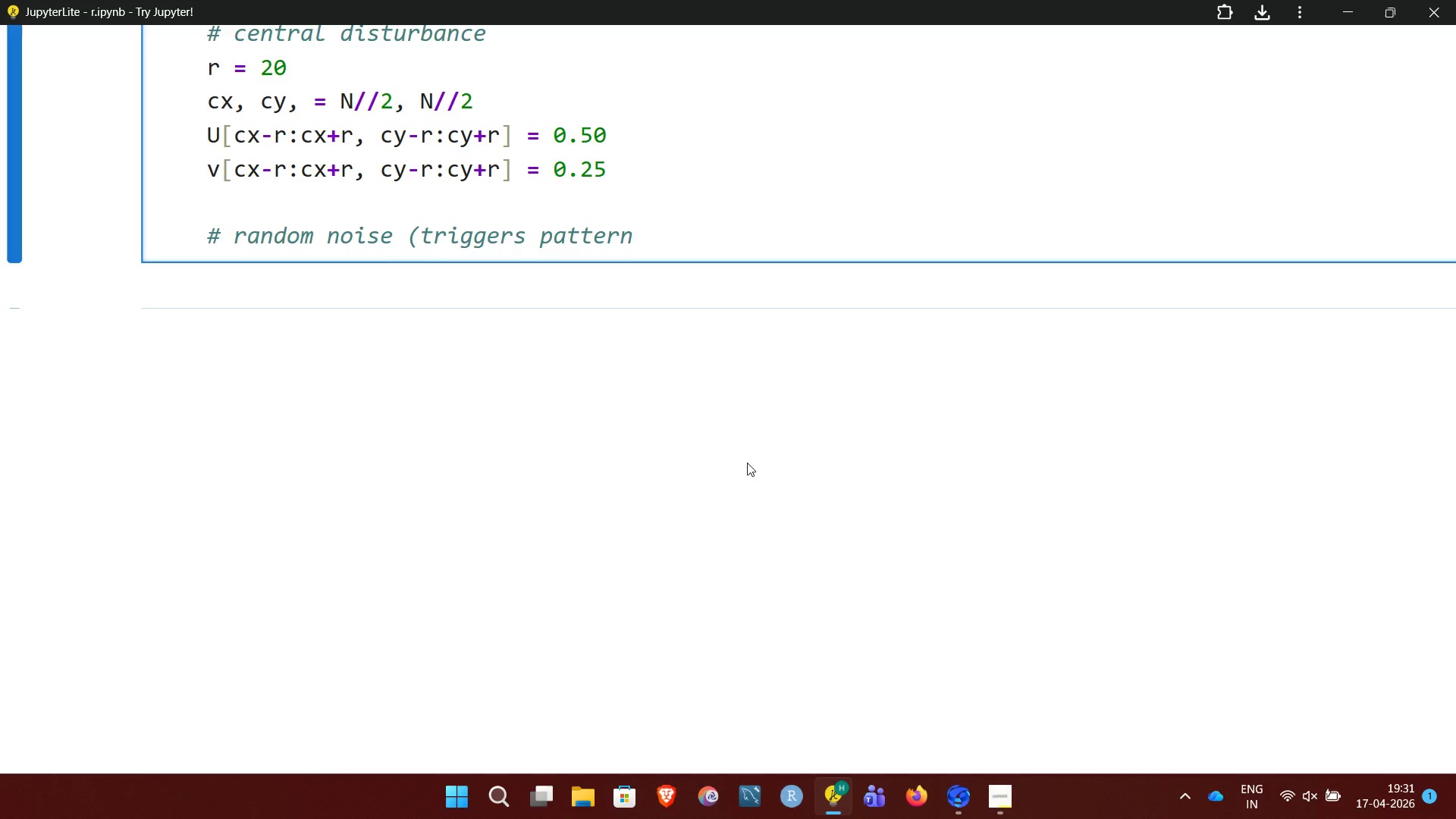 
type( diversity)
 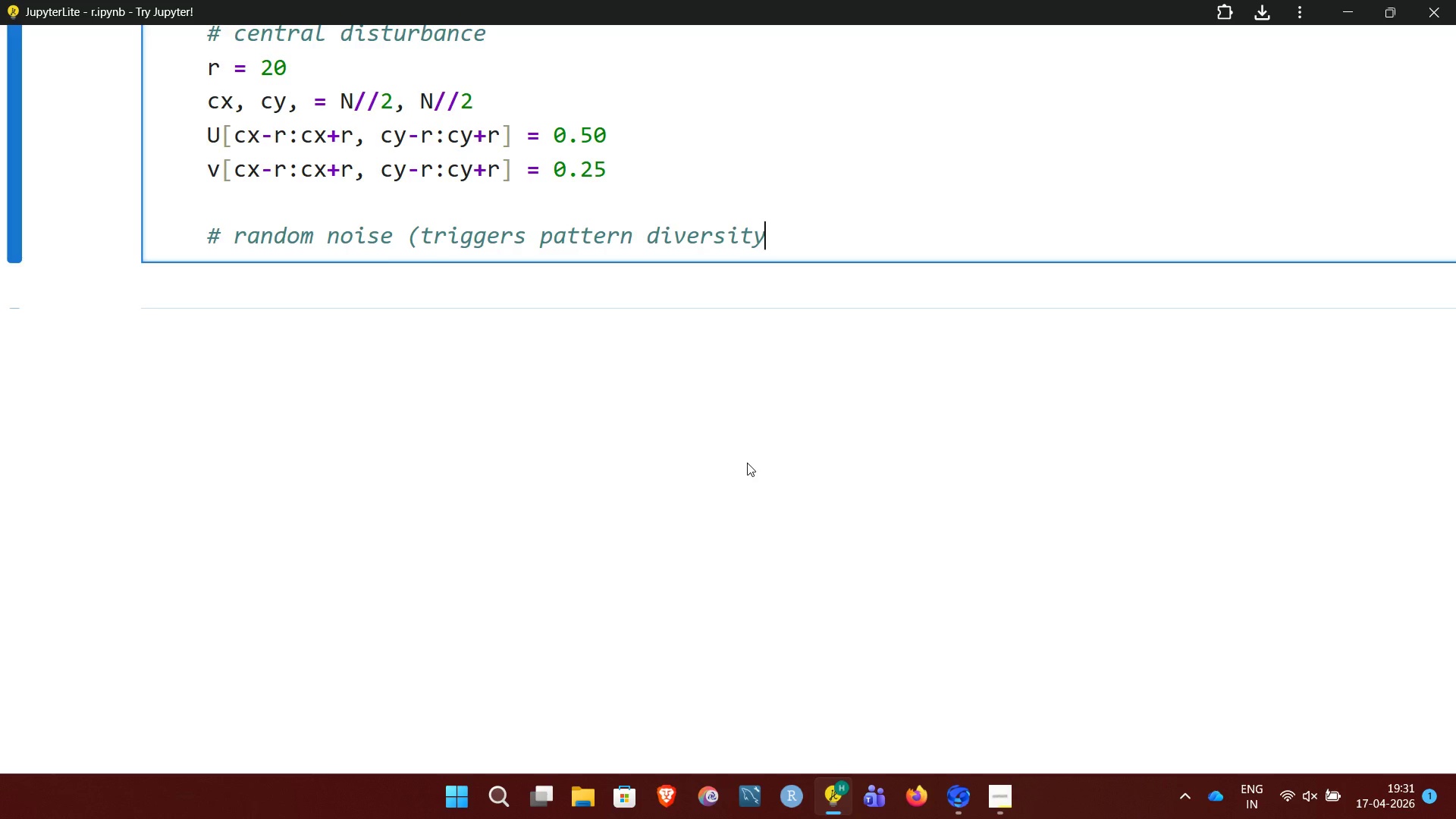 
key(Shift+0)
 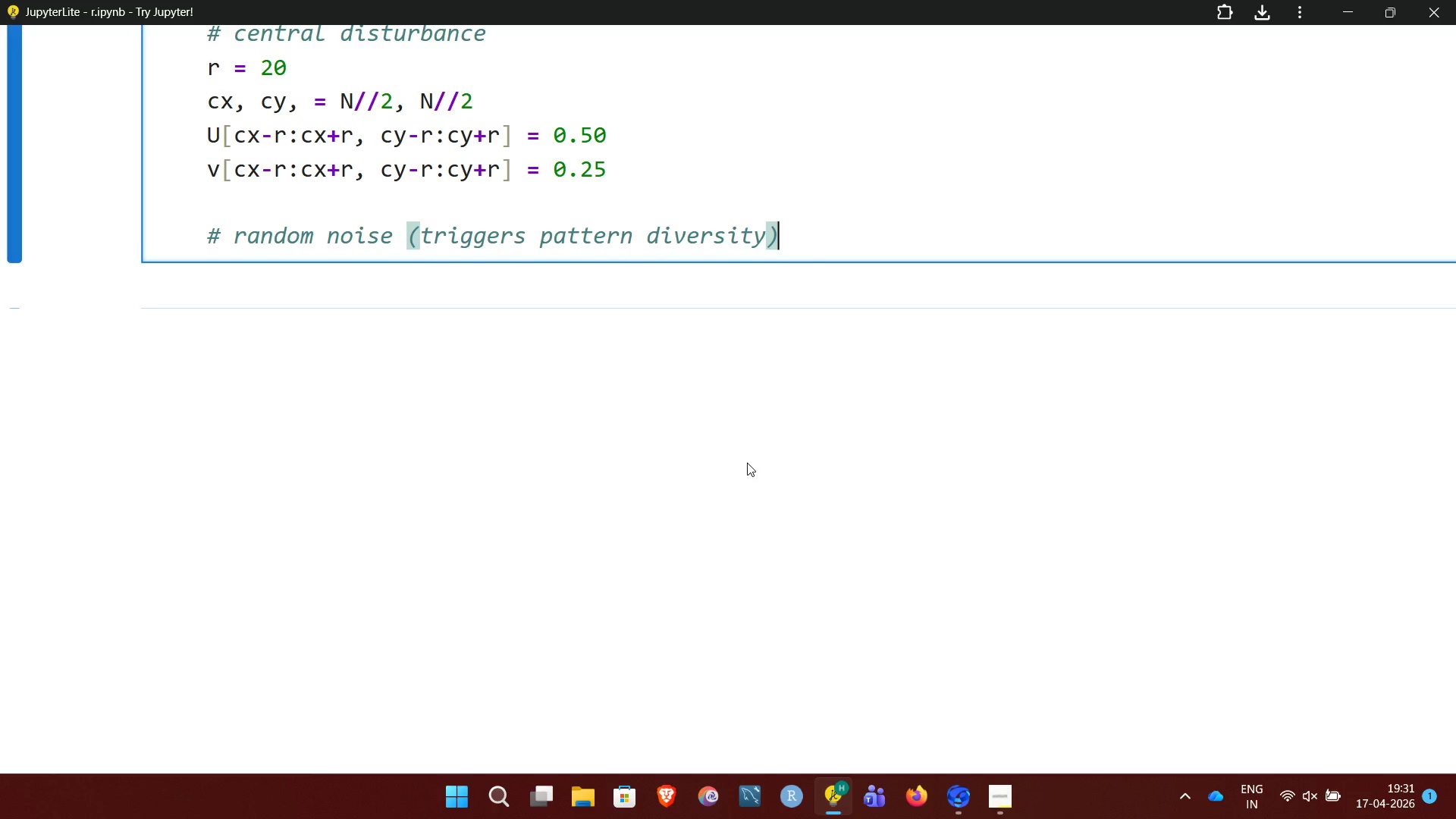 
key(Enter)
 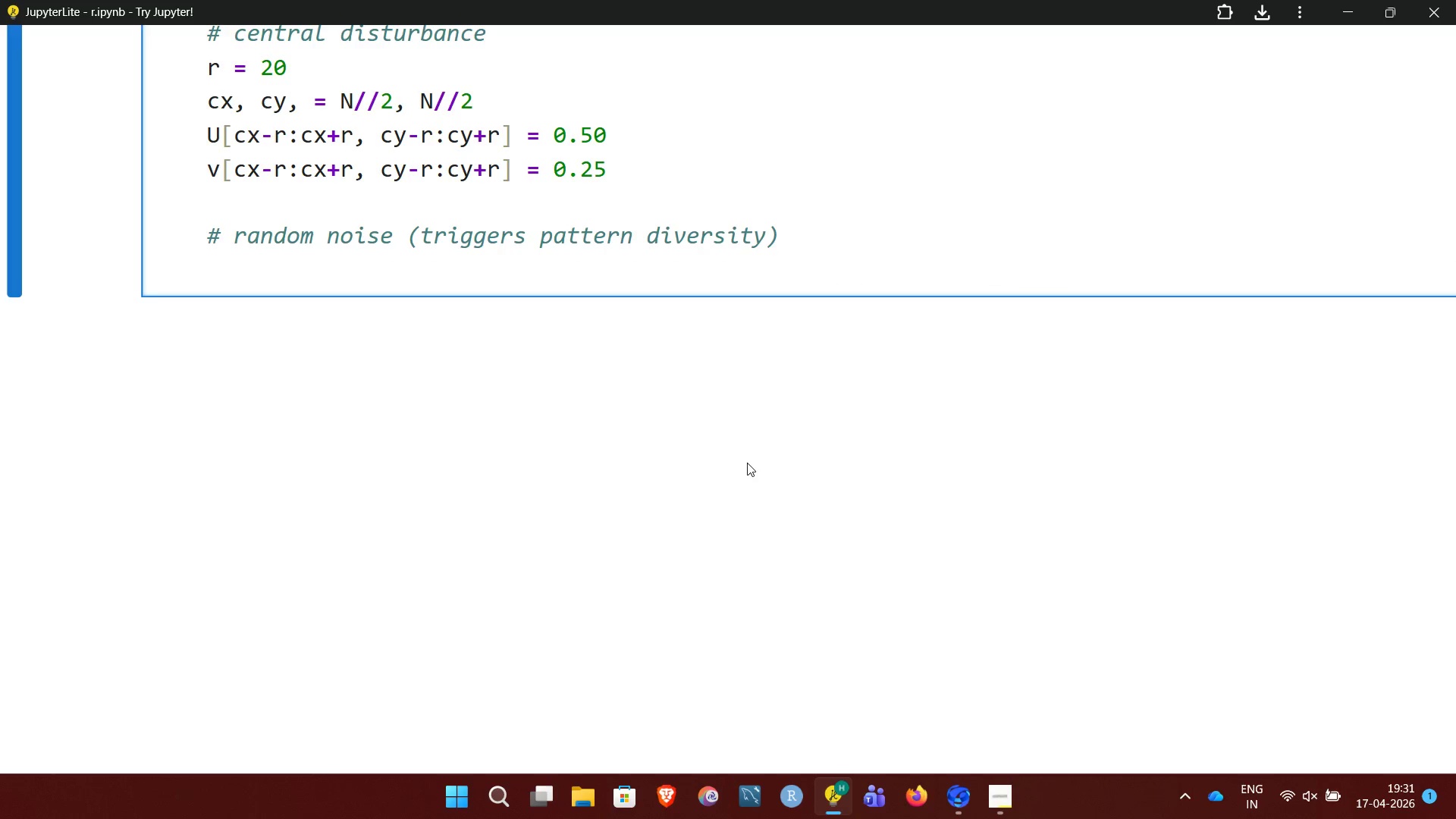 
type(noise =)
 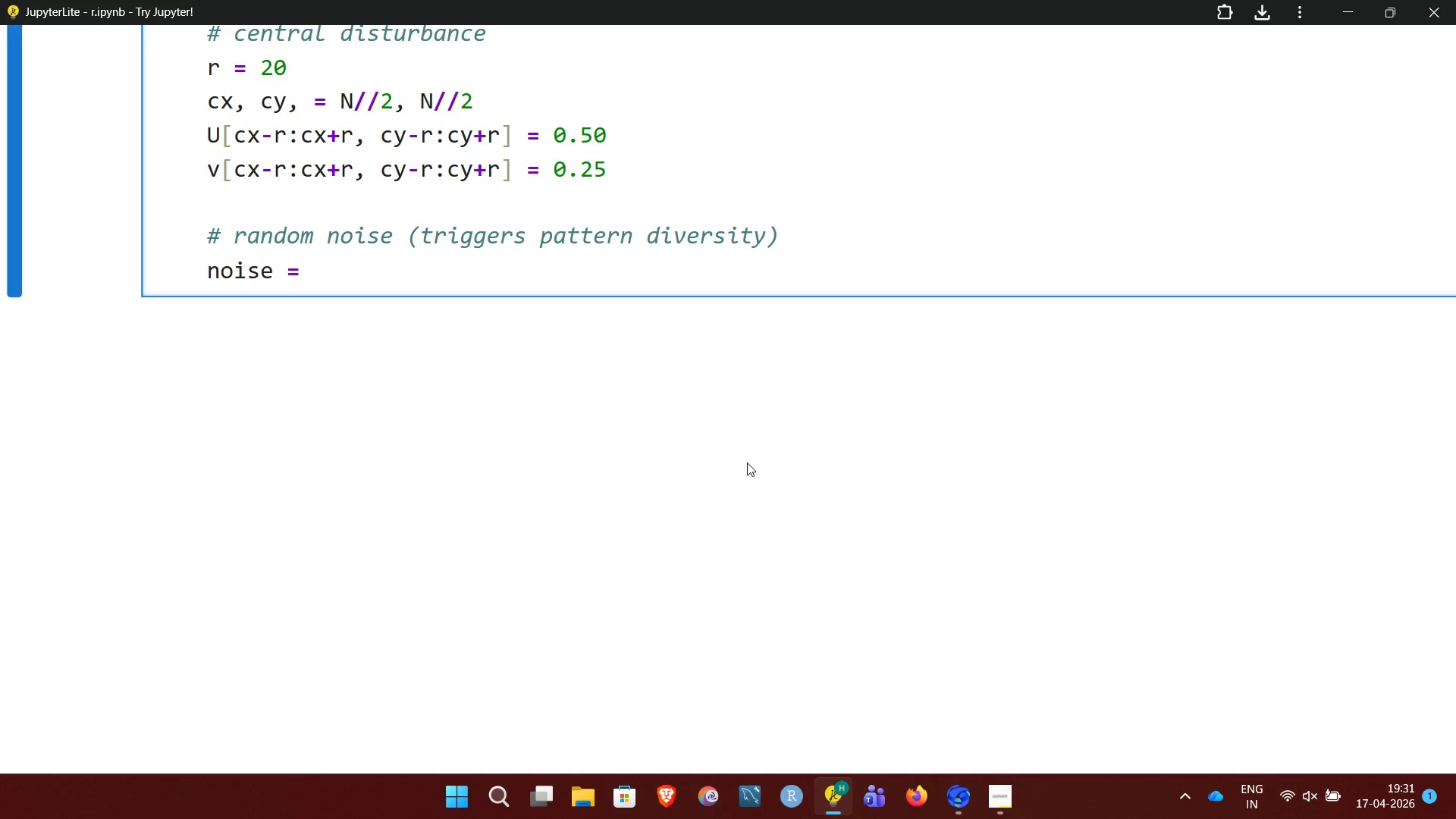 
wait(10.42)
 